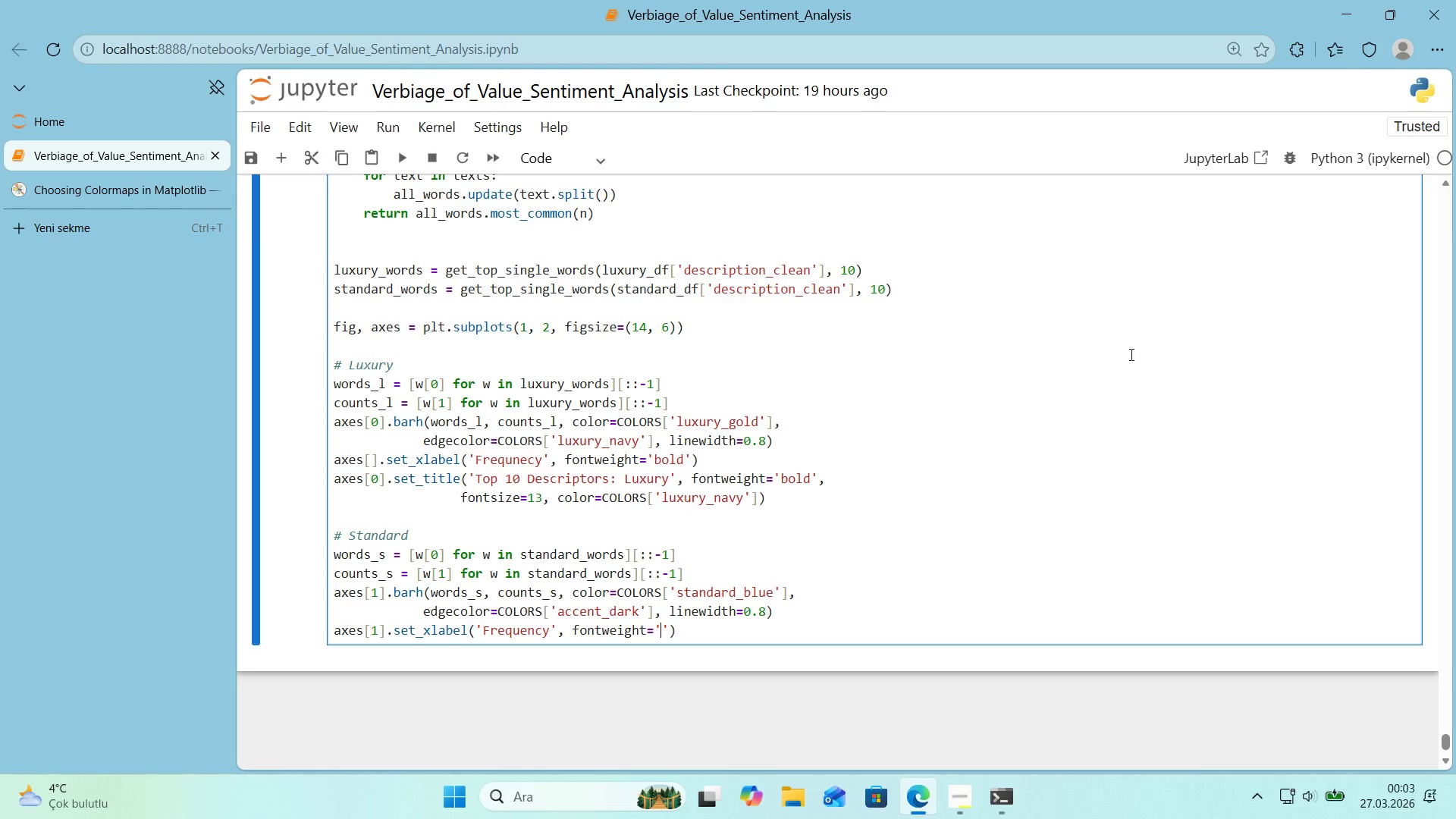 
key(ArrowLeft)
 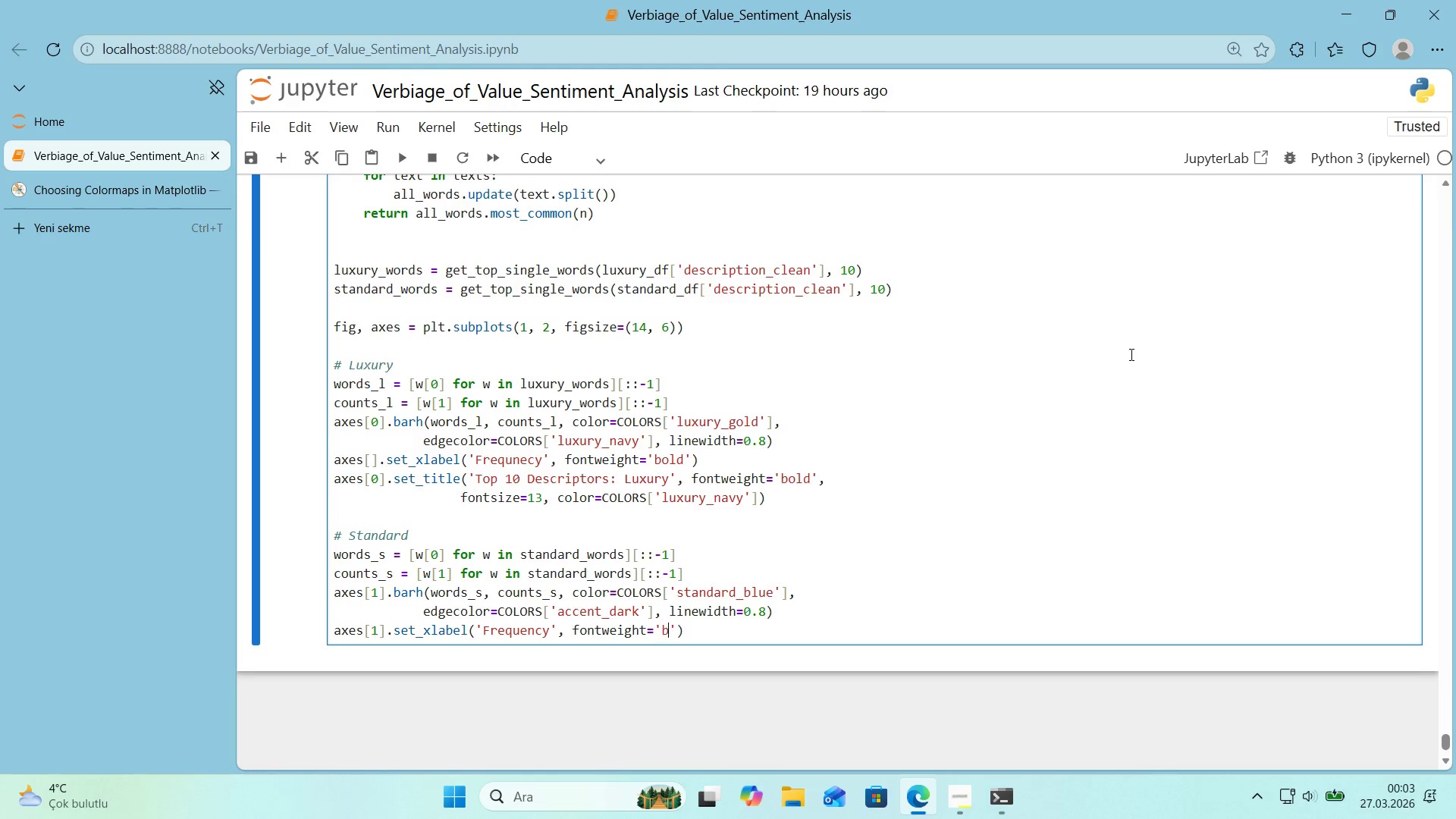 
type(bold)
 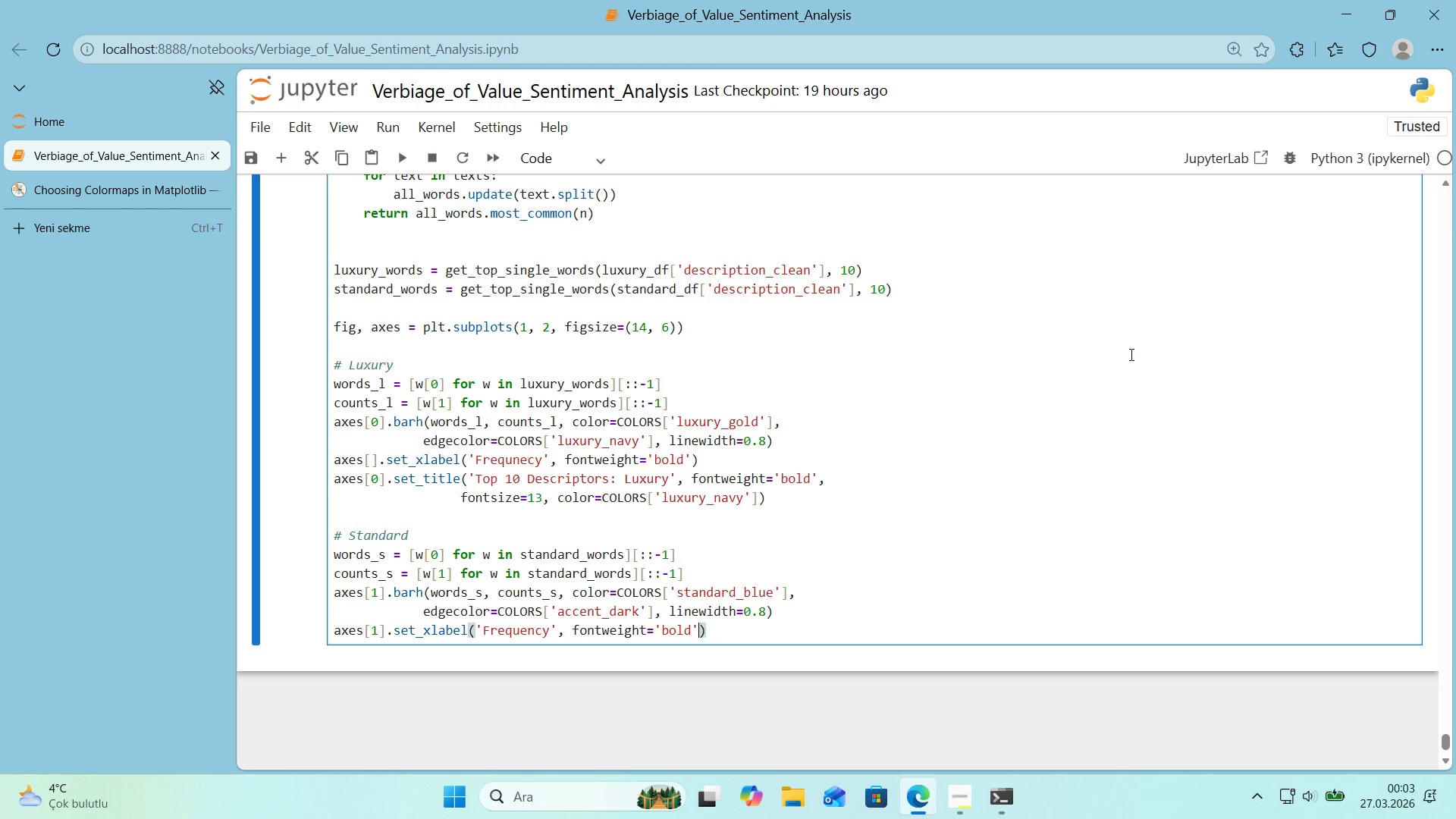 
key(ArrowRight)
 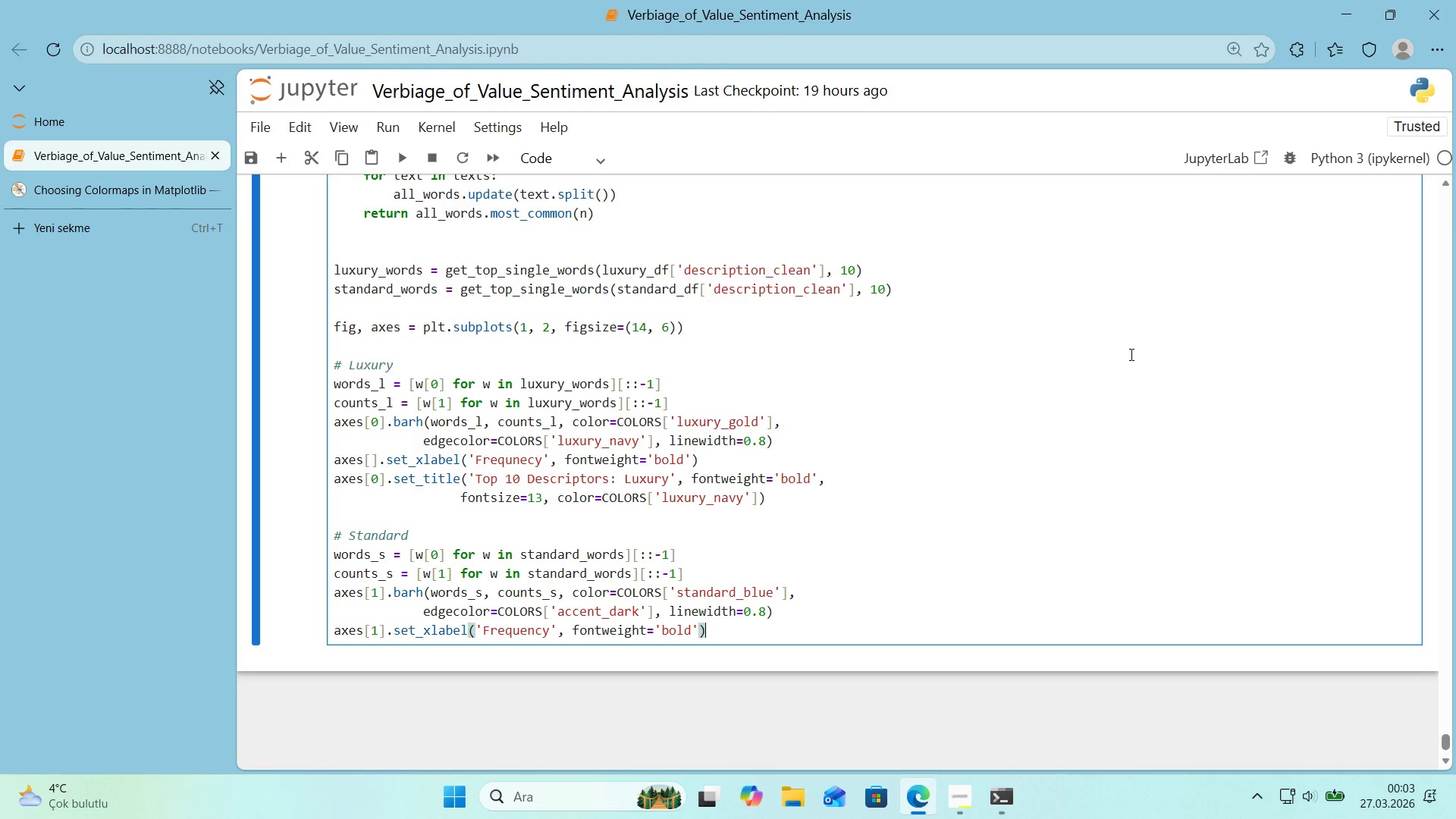 
key(ArrowRight)
 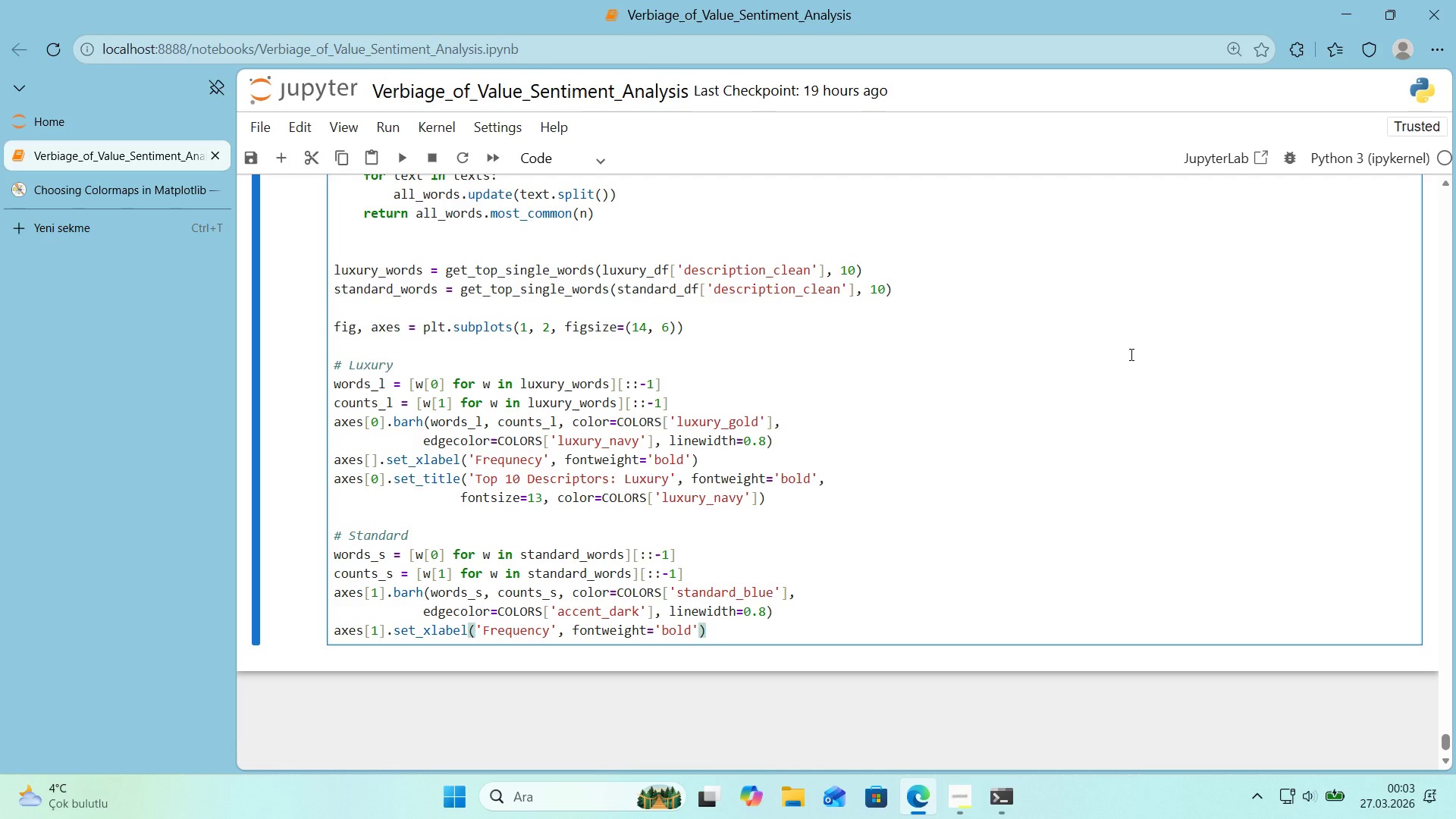 
key(Enter)
 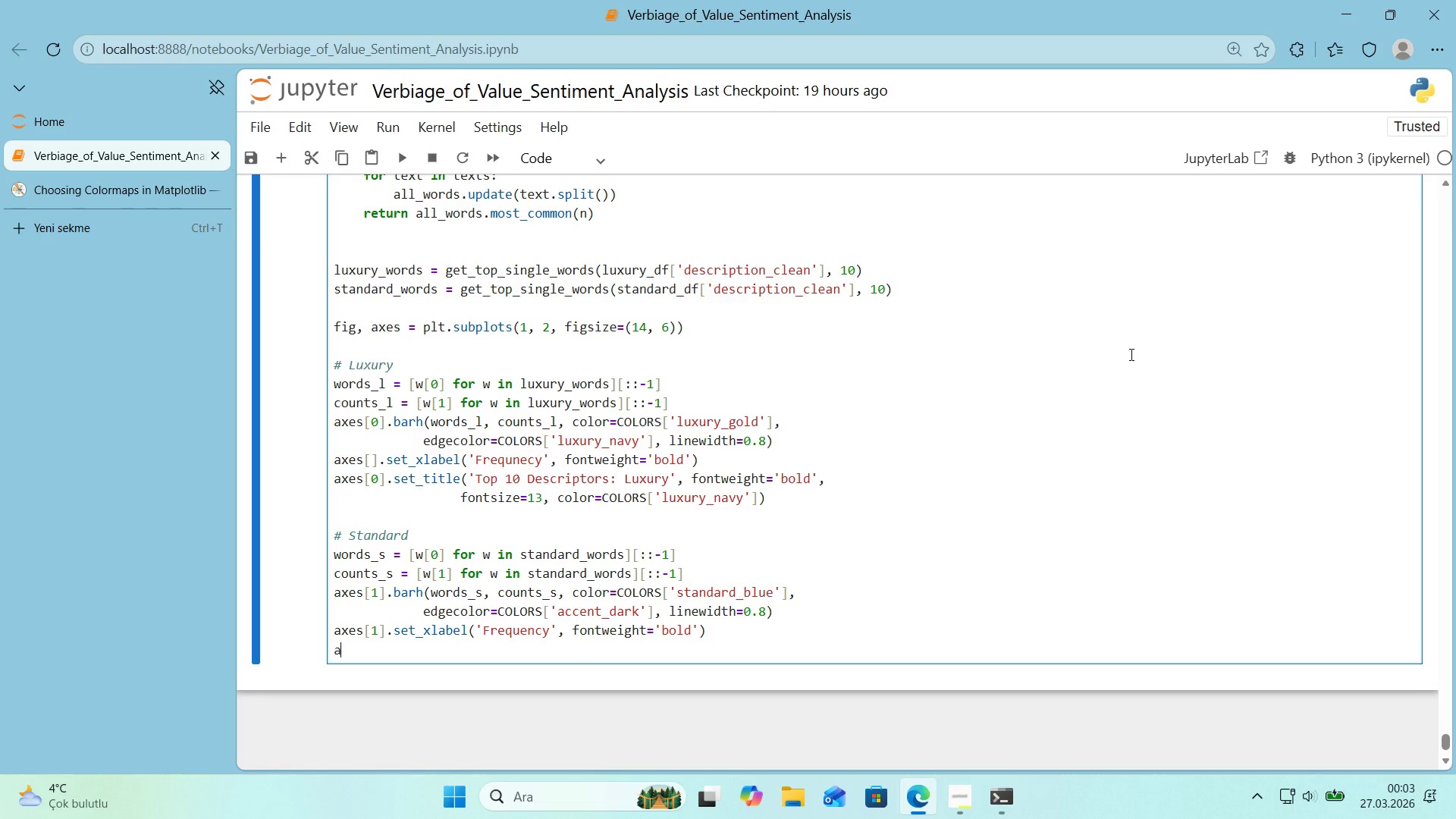 
type(axes)
 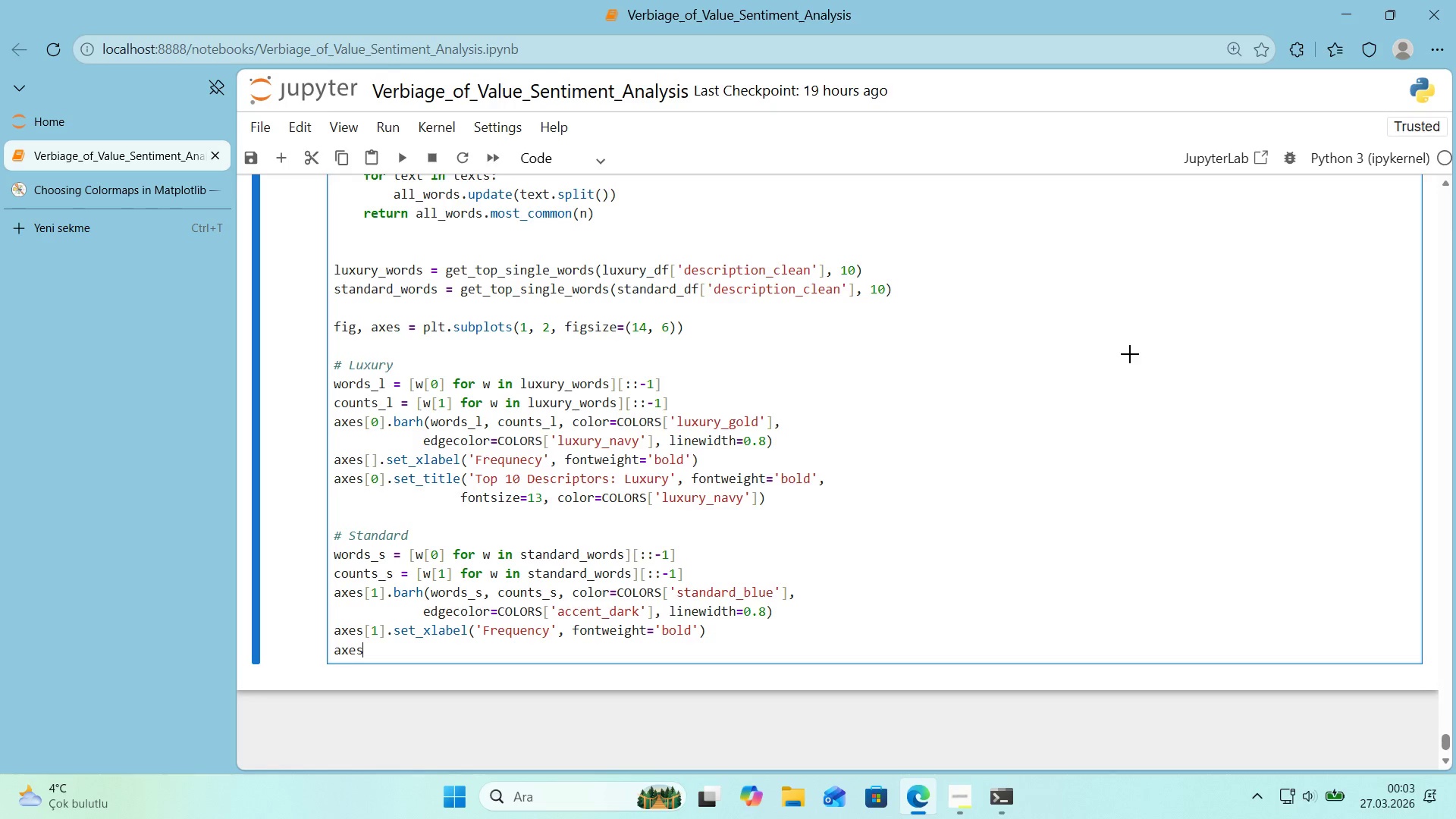 
key(Alt+Control+8)
 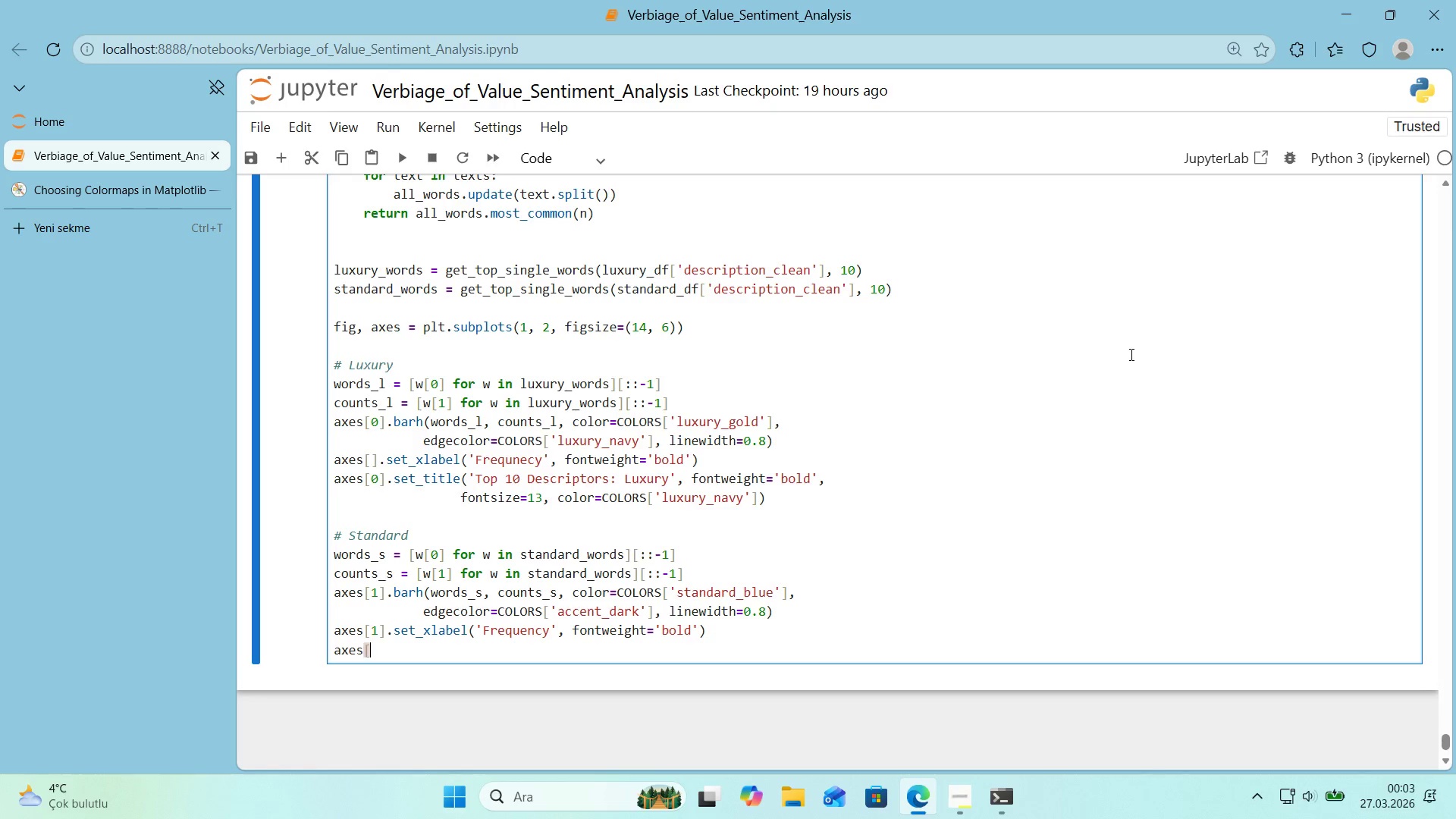 
key(Alt+Control+9)
 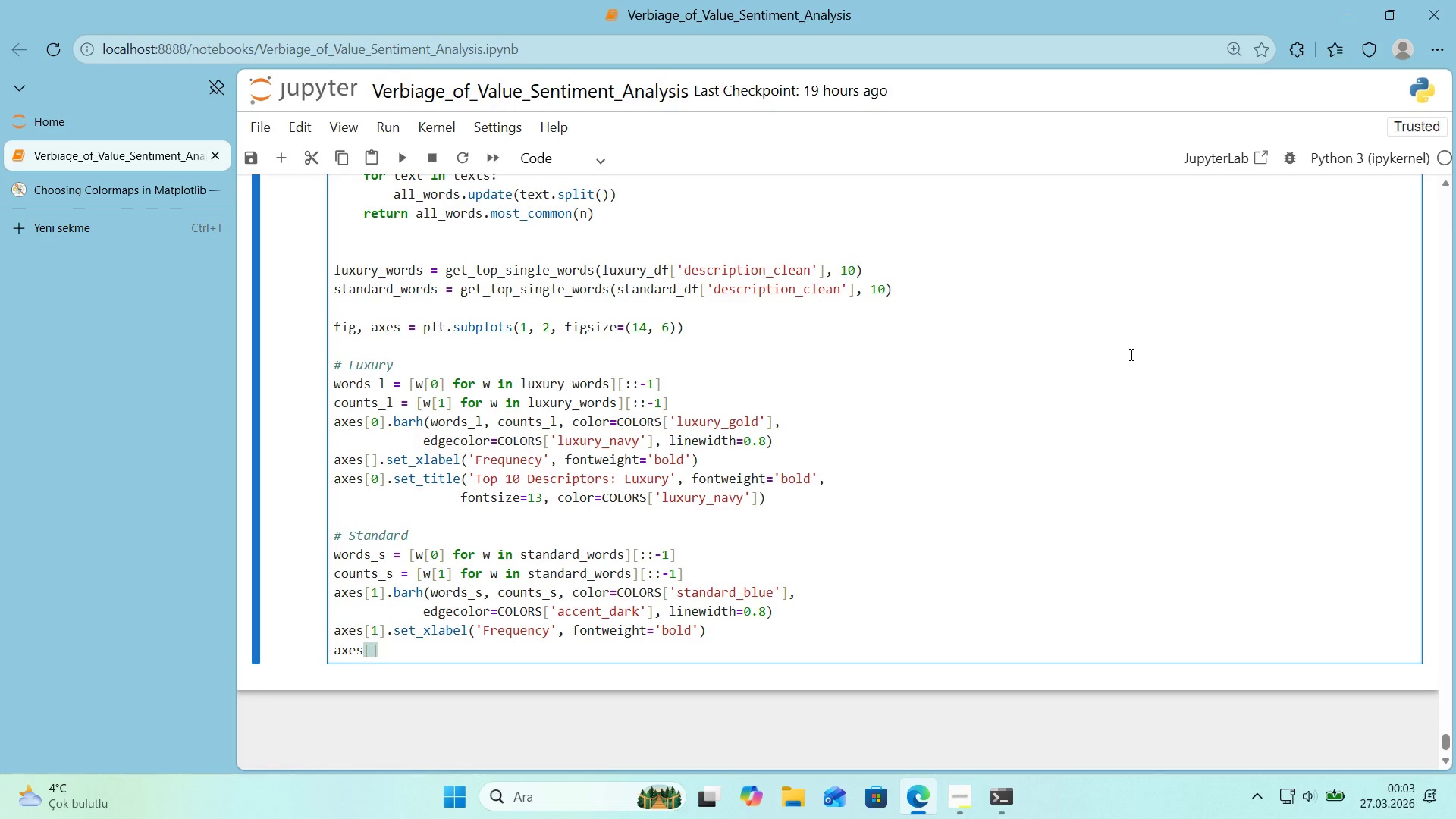 
key(ArrowLeft)
 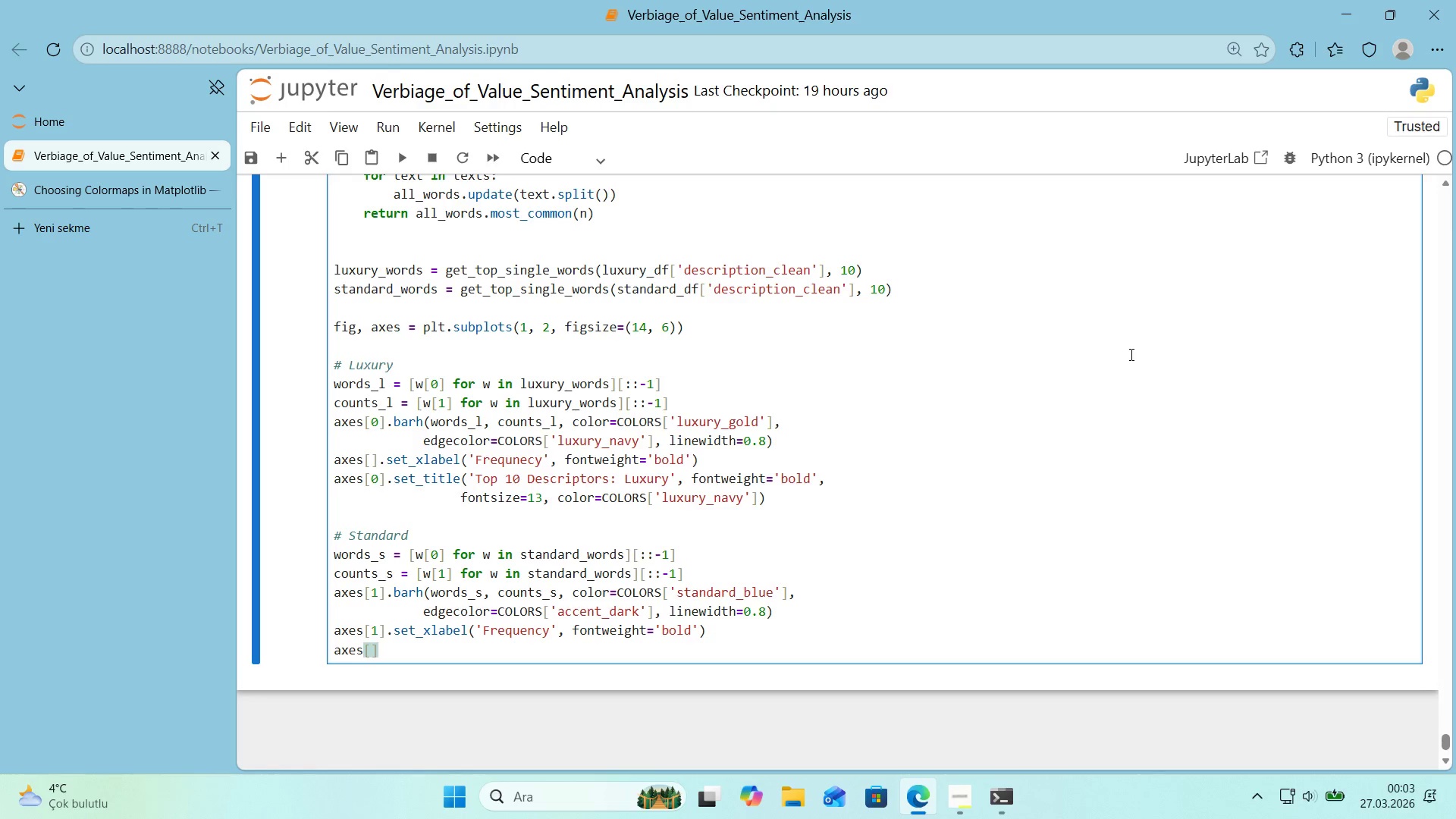 
key(1)
 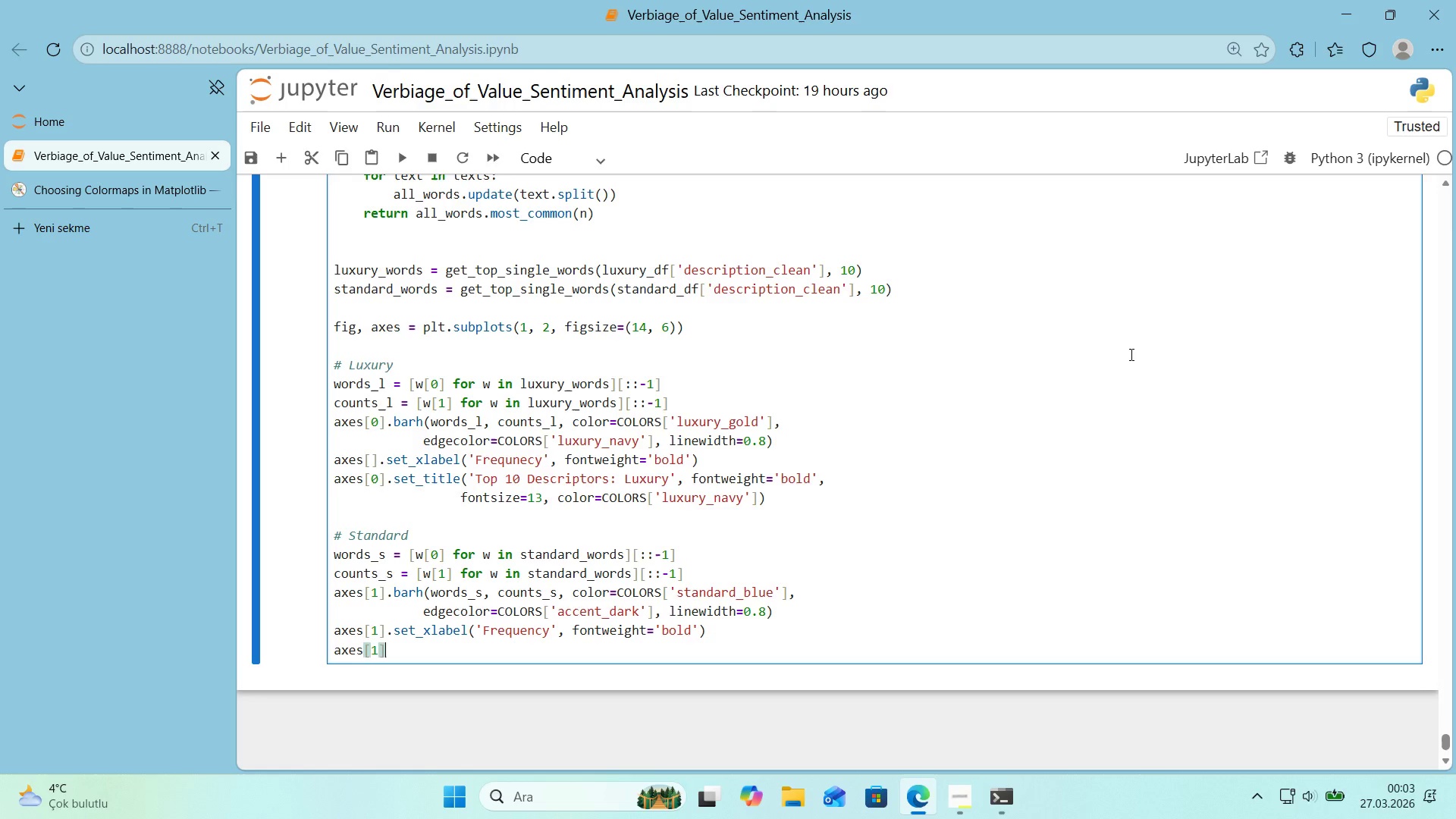 
key(ArrowRight)
 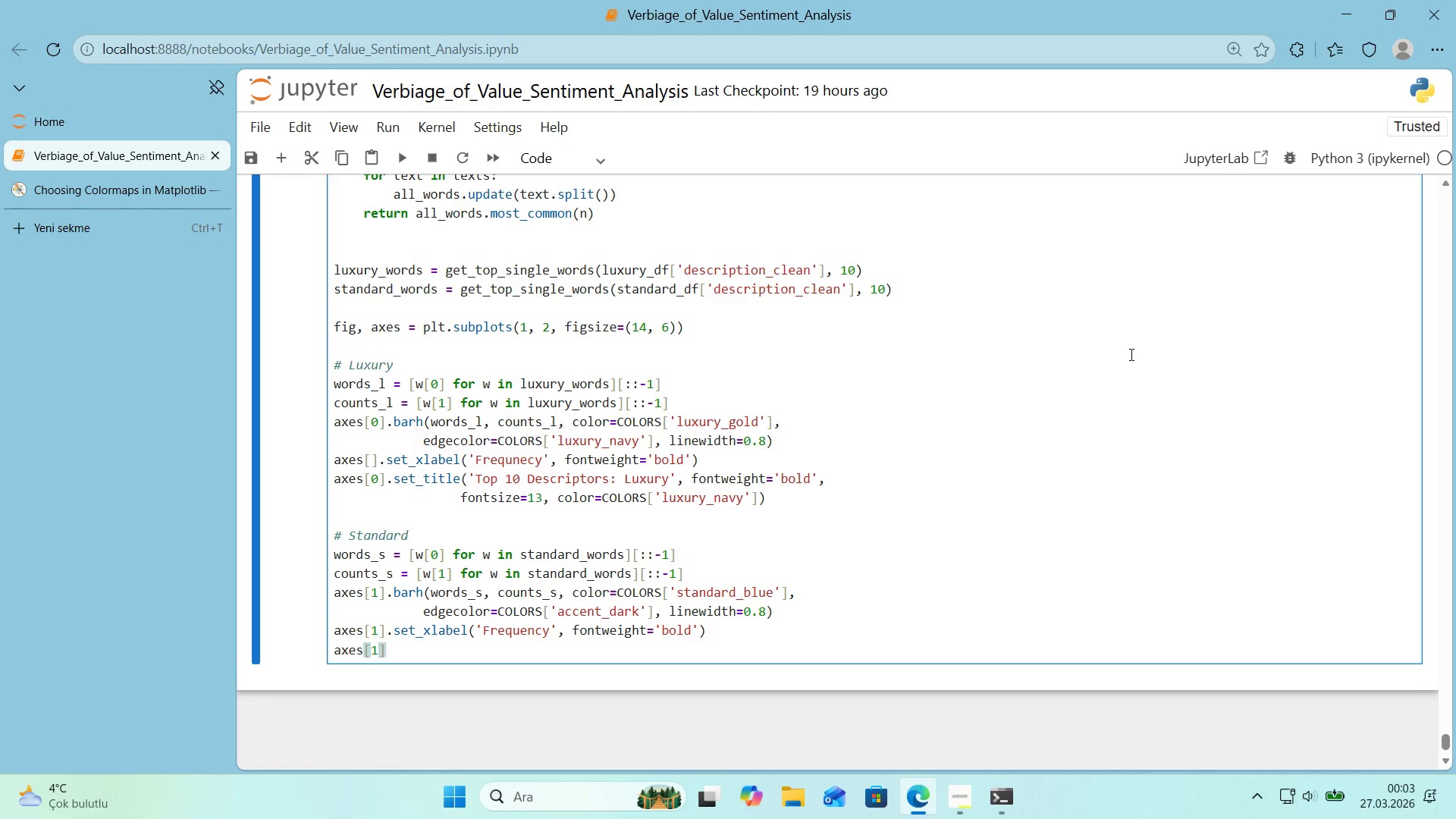 
type(.set_t'tle*()
 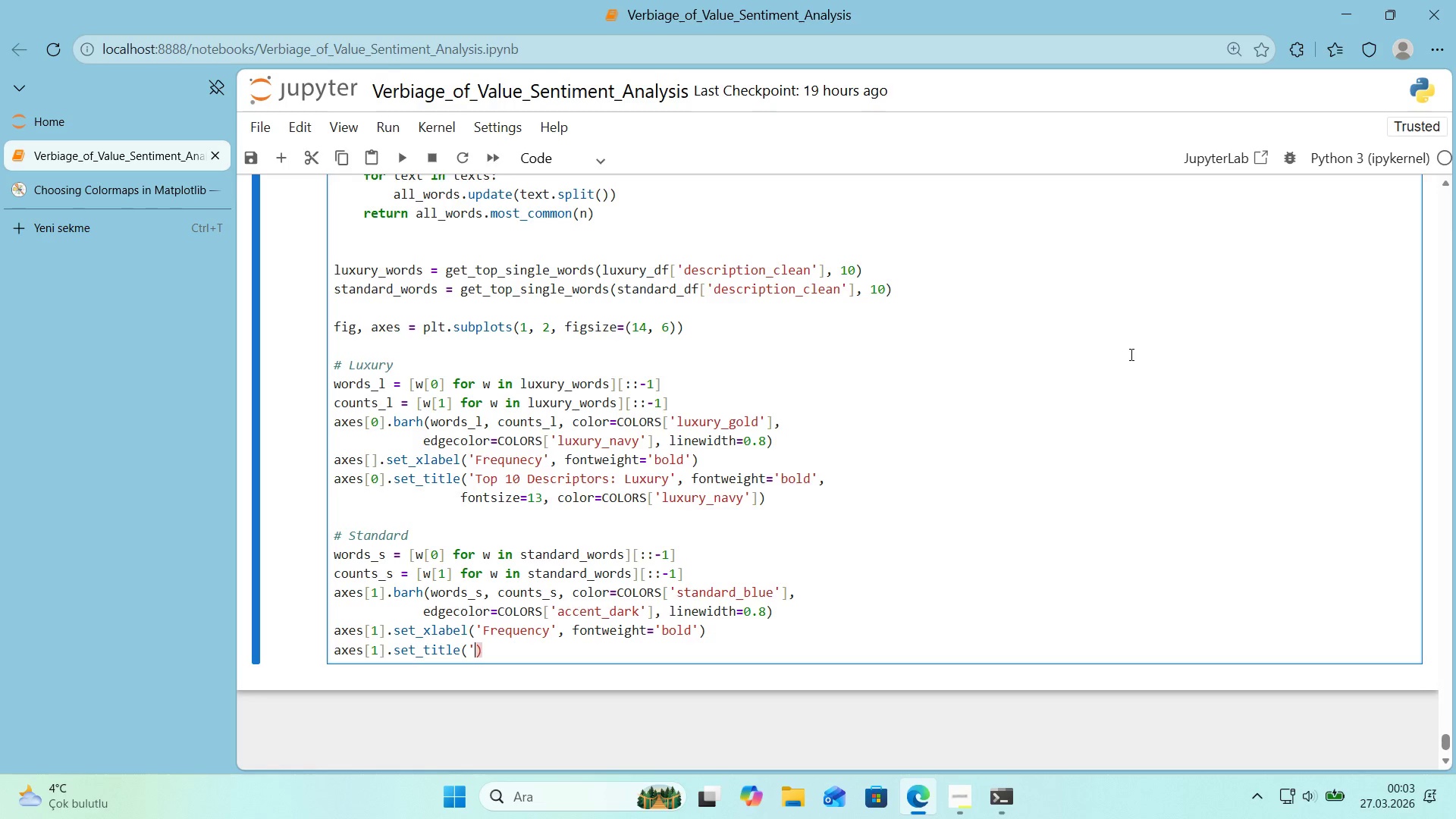 
 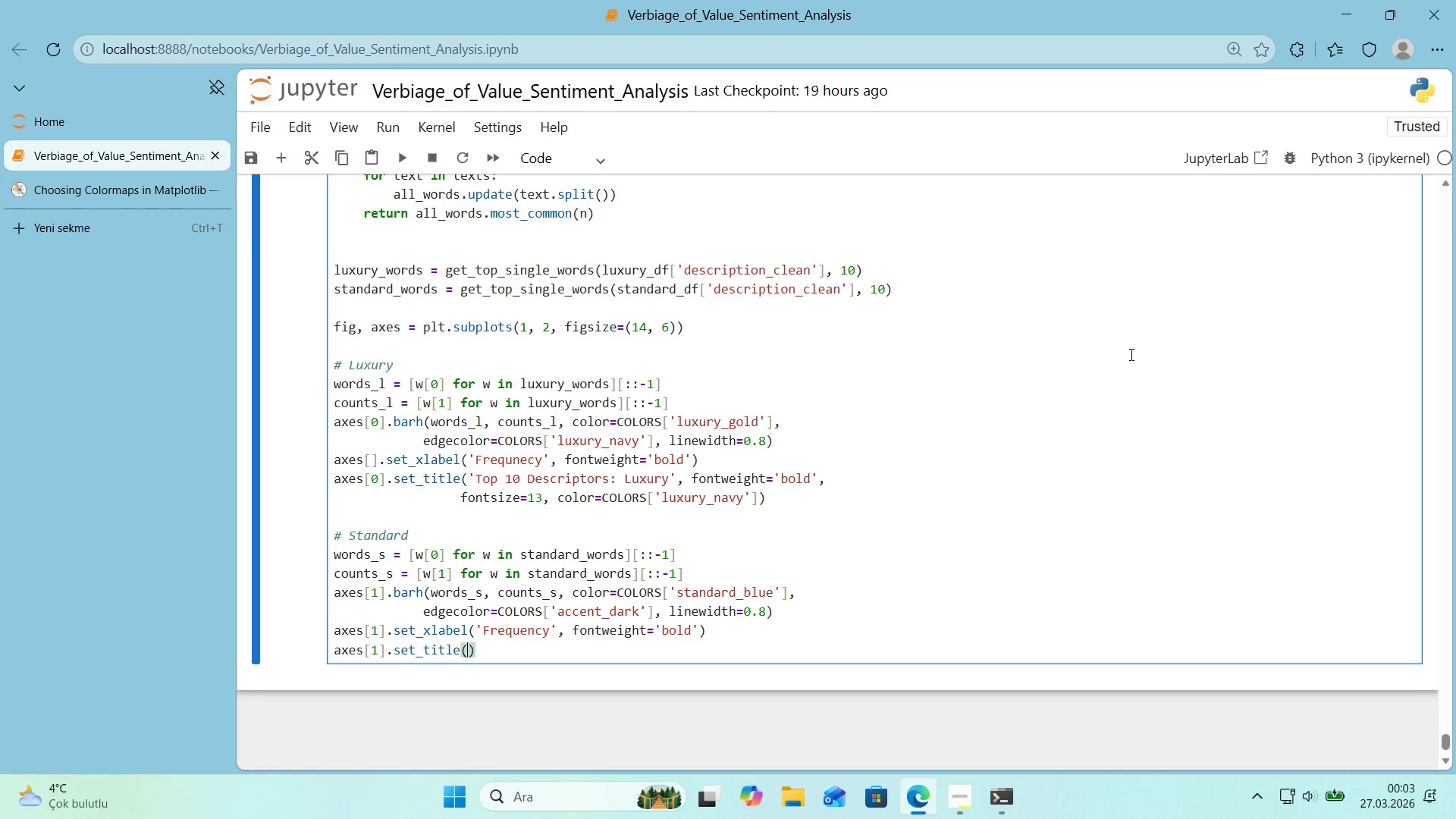 
key(ArrowLeft)
 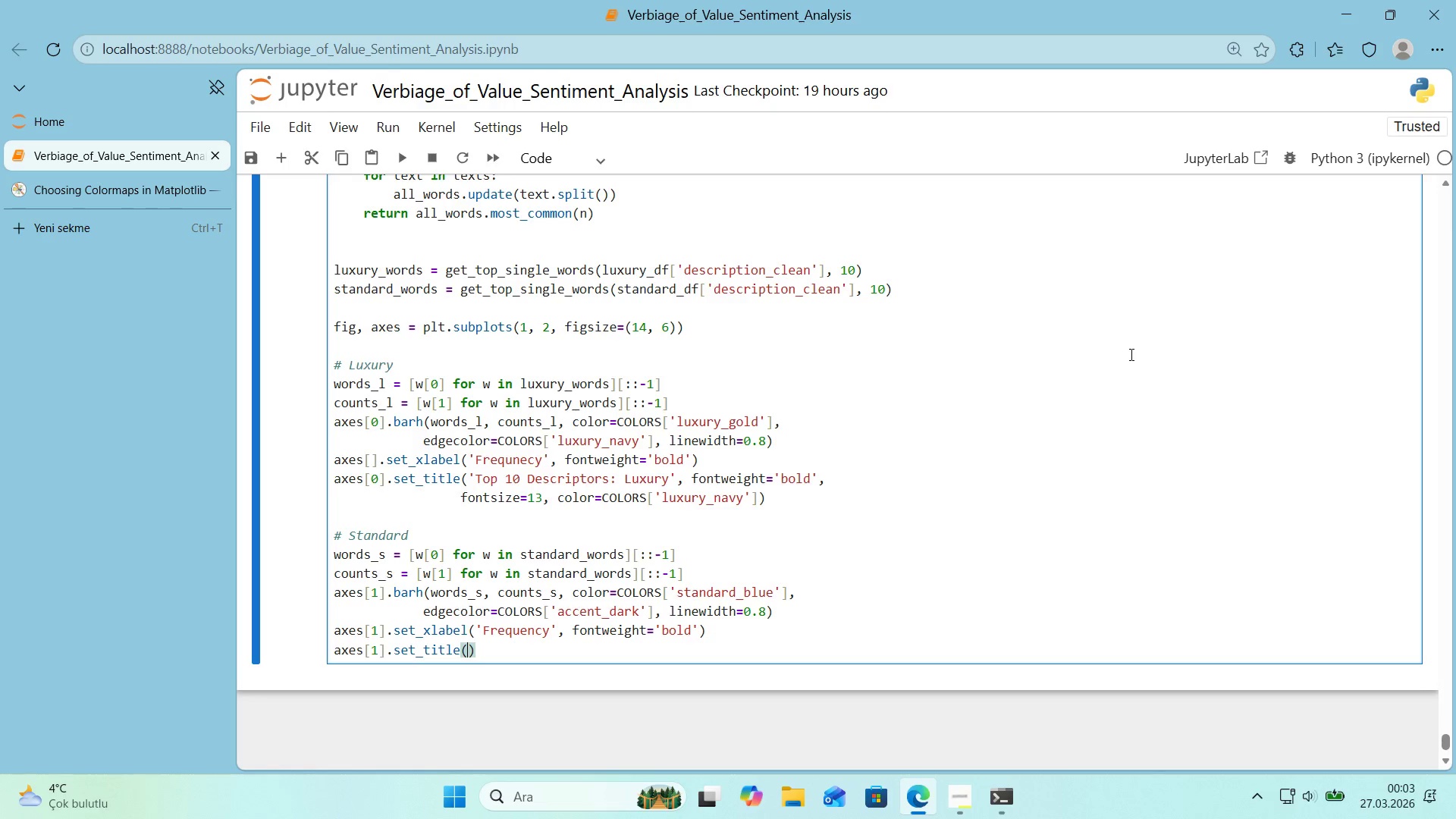 
type(@@)
 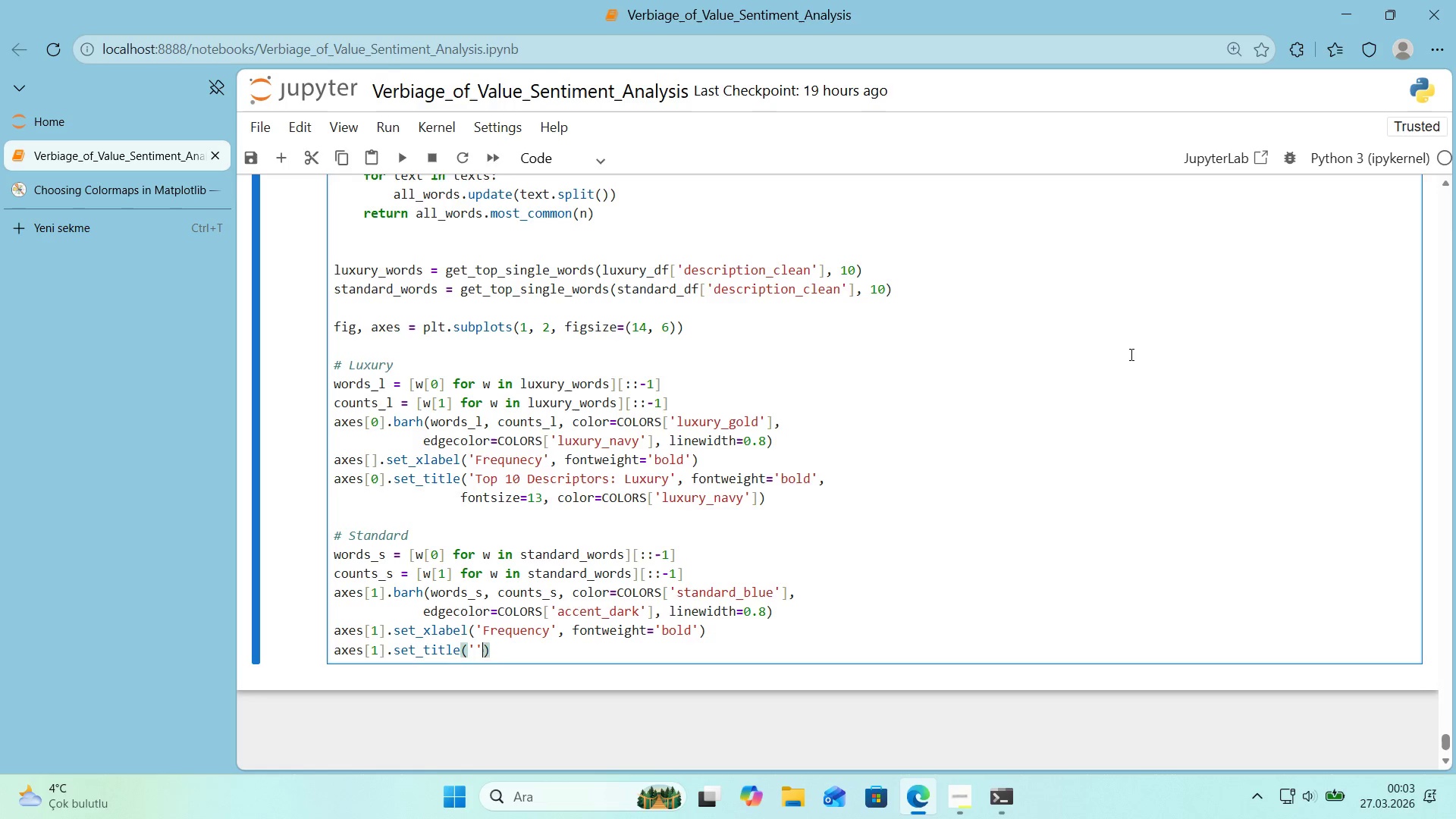 
key(ArrowLeft)
 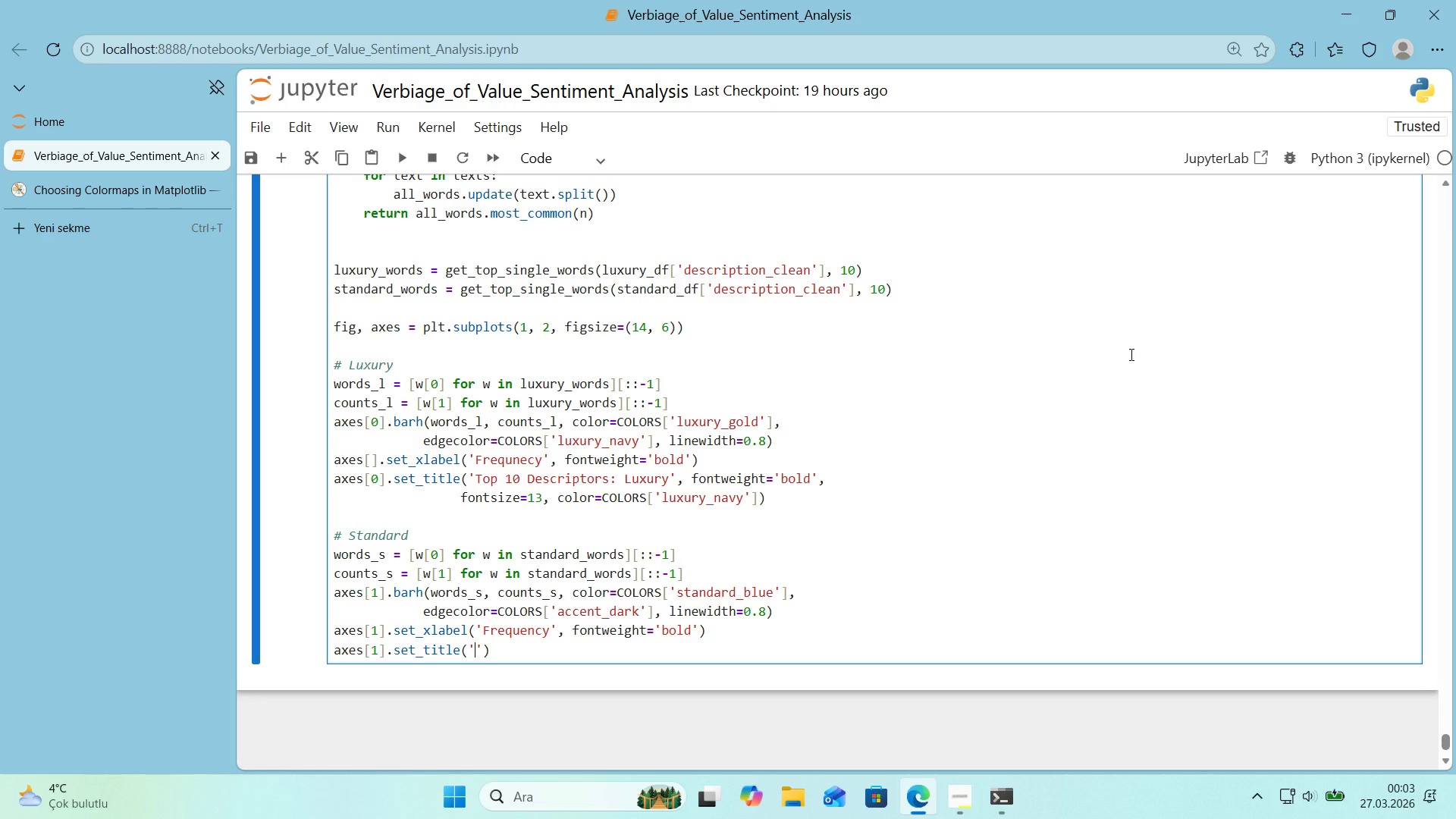 
type(t)
key(Backspace)
type(Top 10 Descr'ptors> Standrd)
key(Backspace)
key(Backspace)
type(ard)
 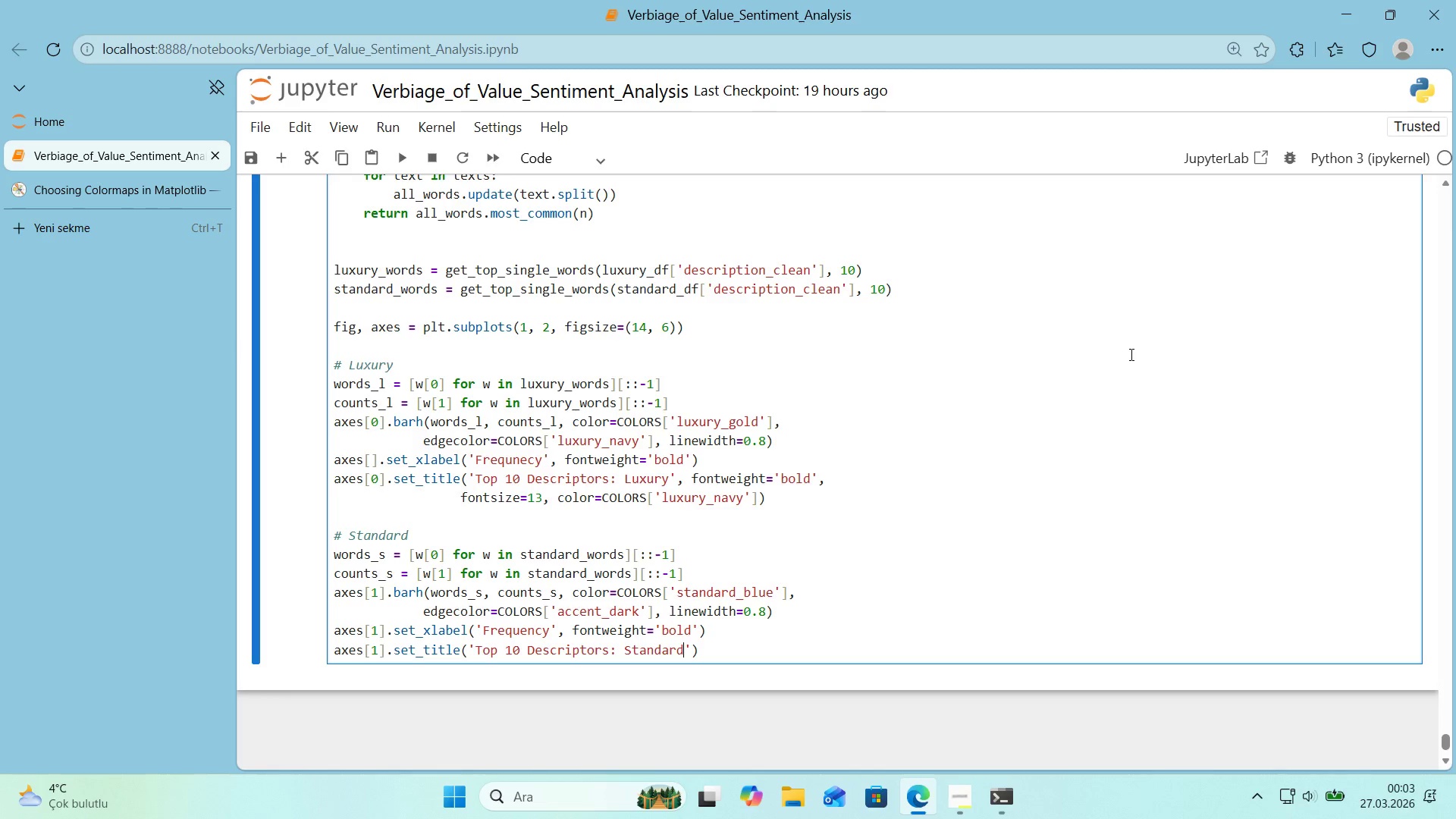 
key(ArrowRight)
 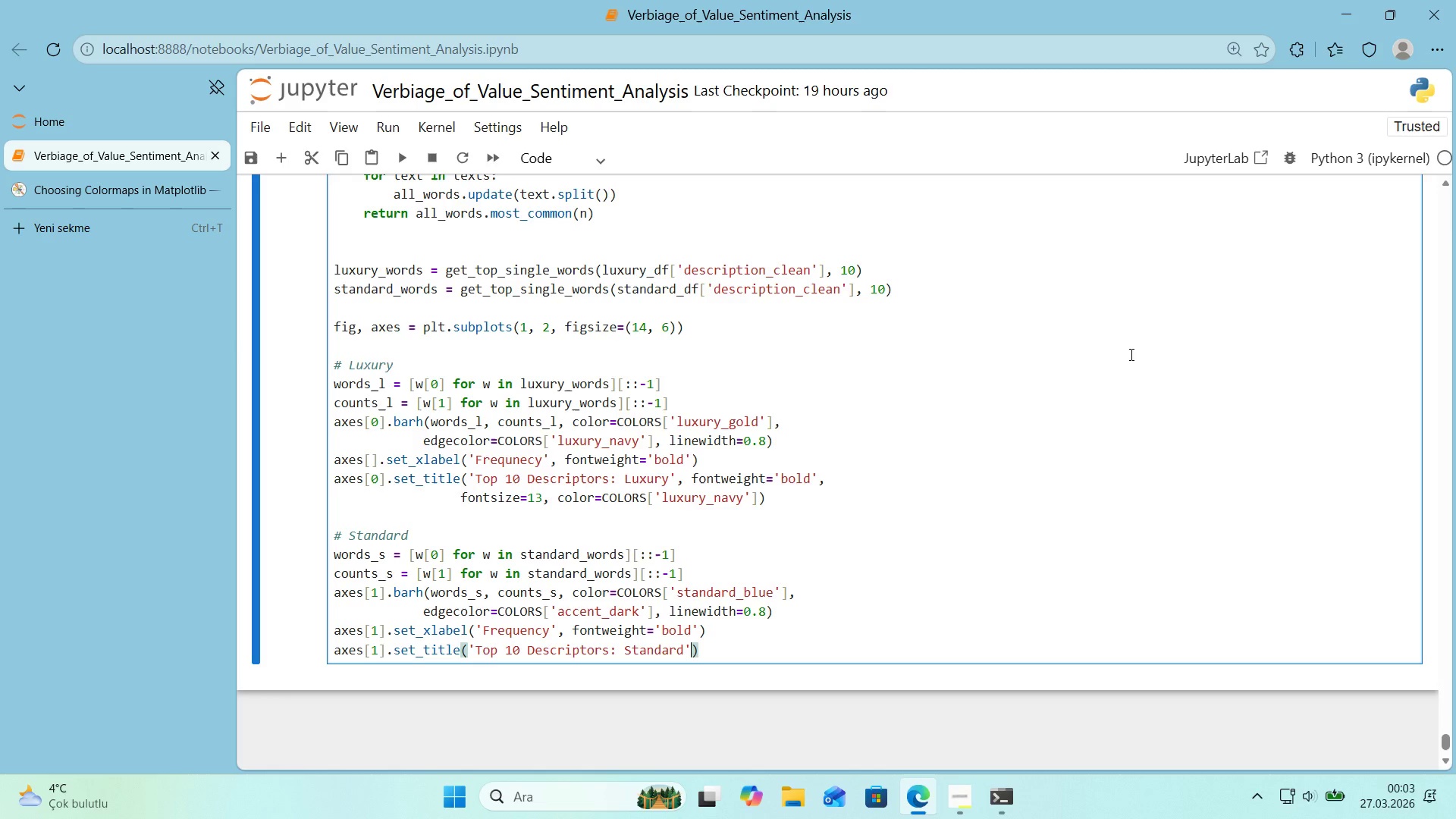 
type(, fontwe'ght)@@)
 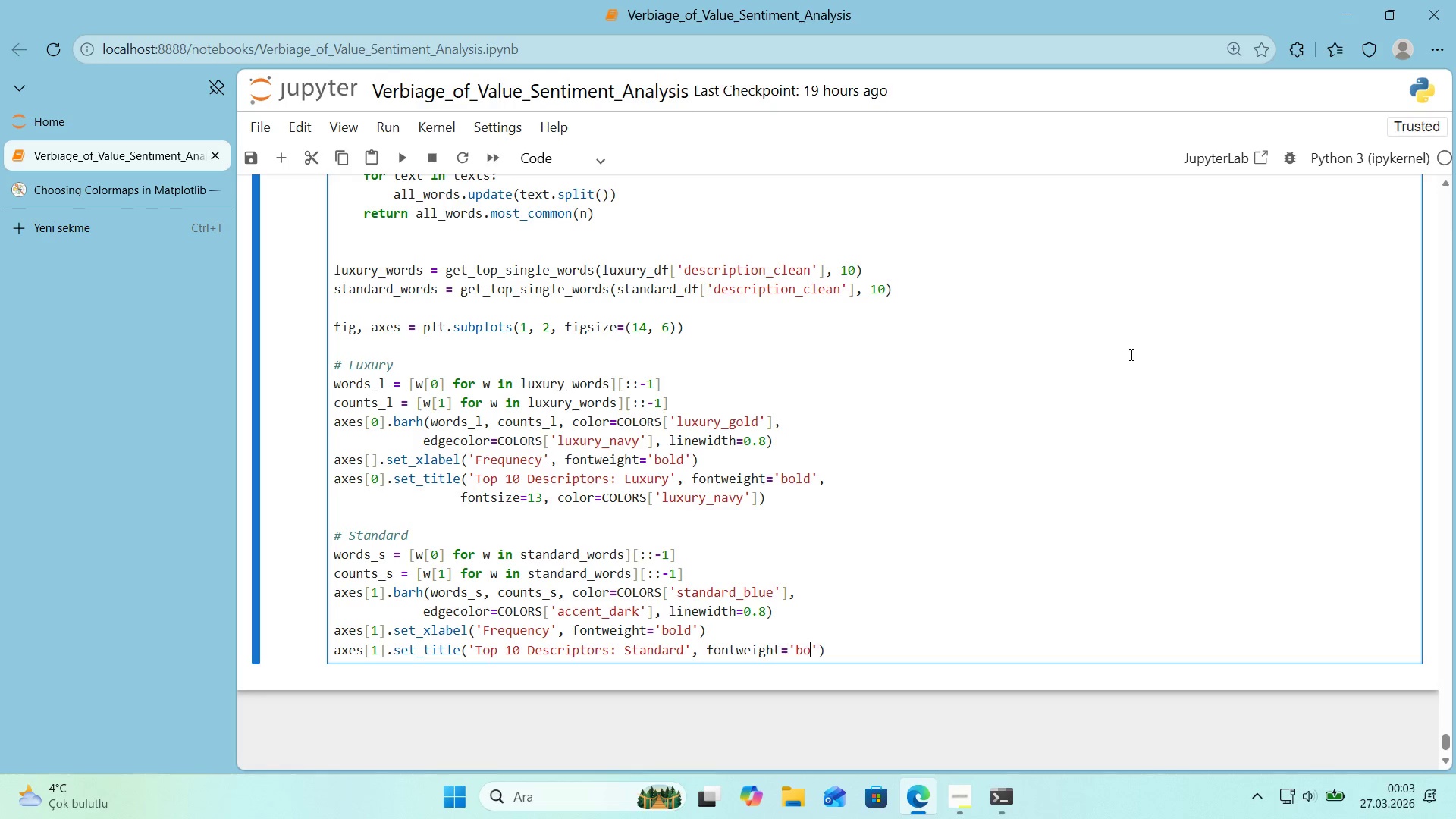 
 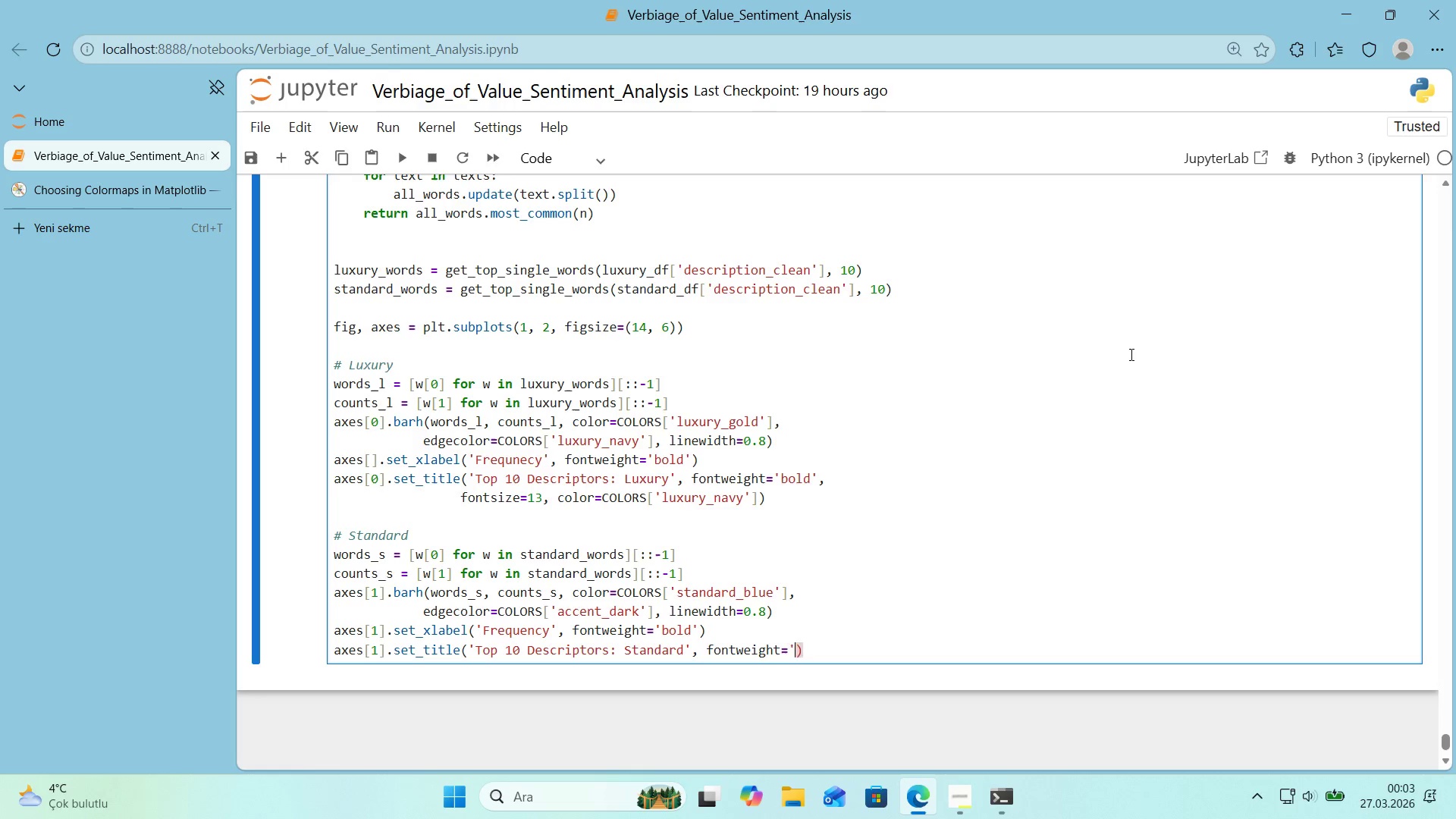 
key(ArrowLeft)
 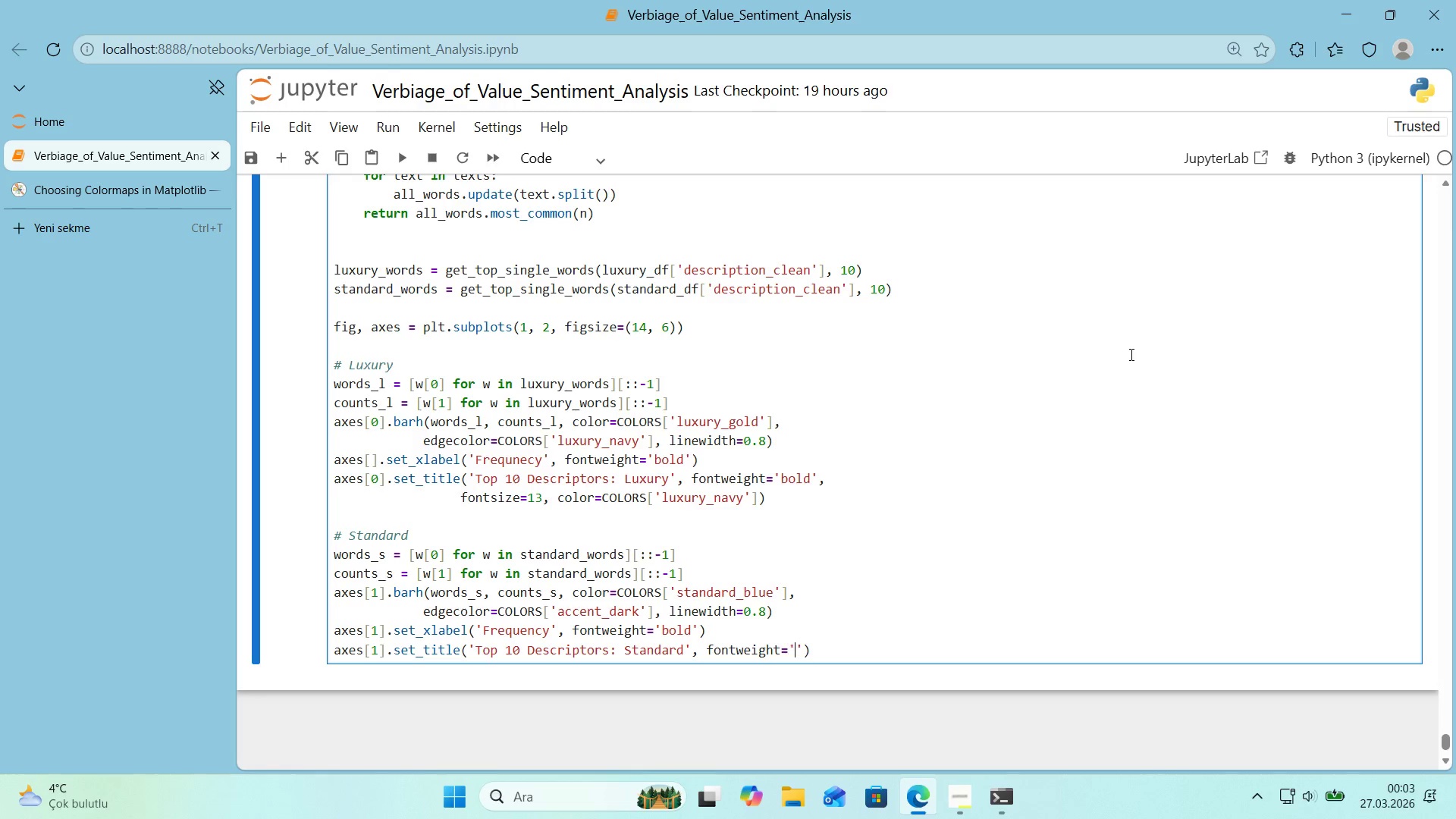 
type(bold)
 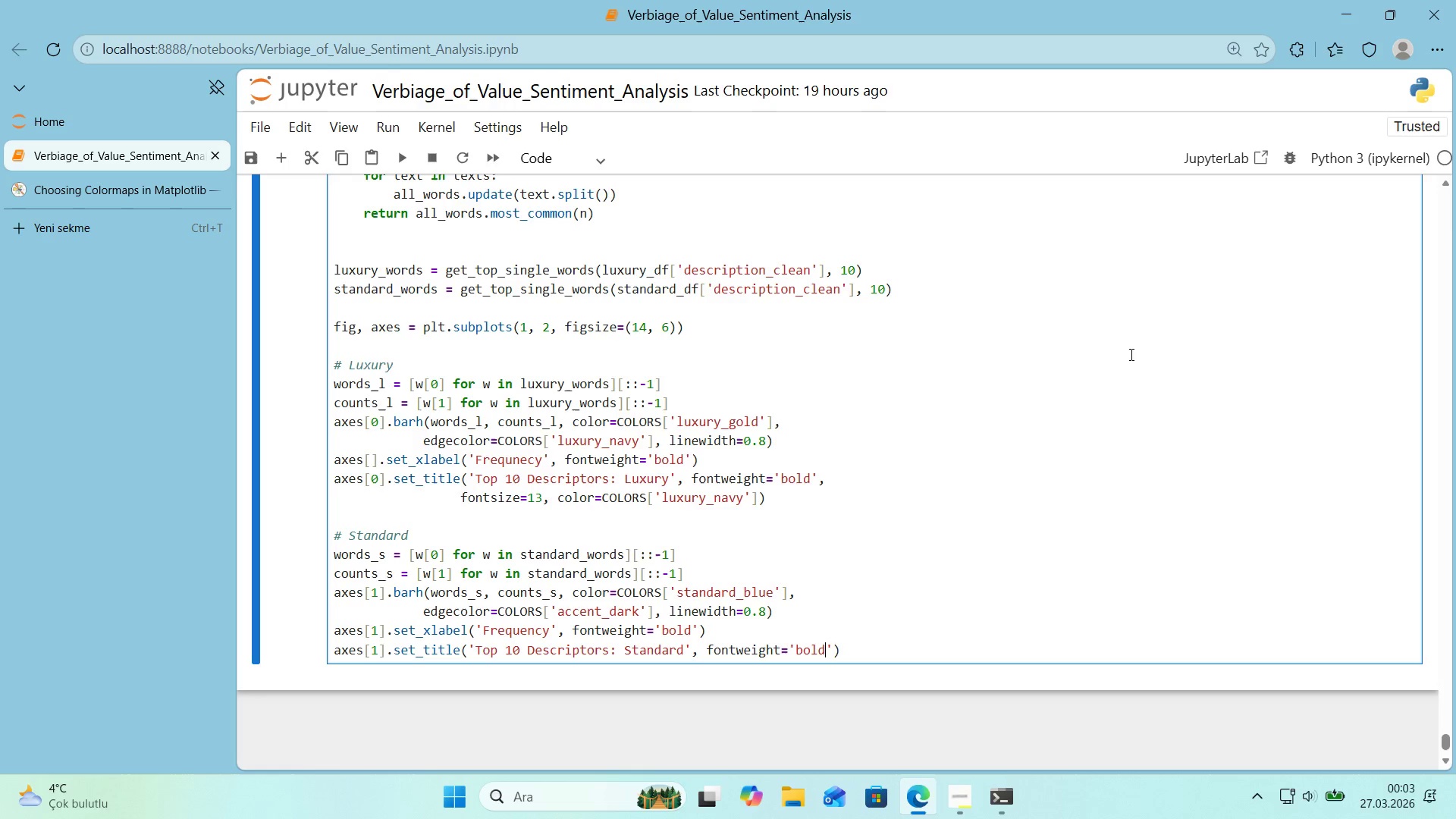 
key(ArrowRight)
 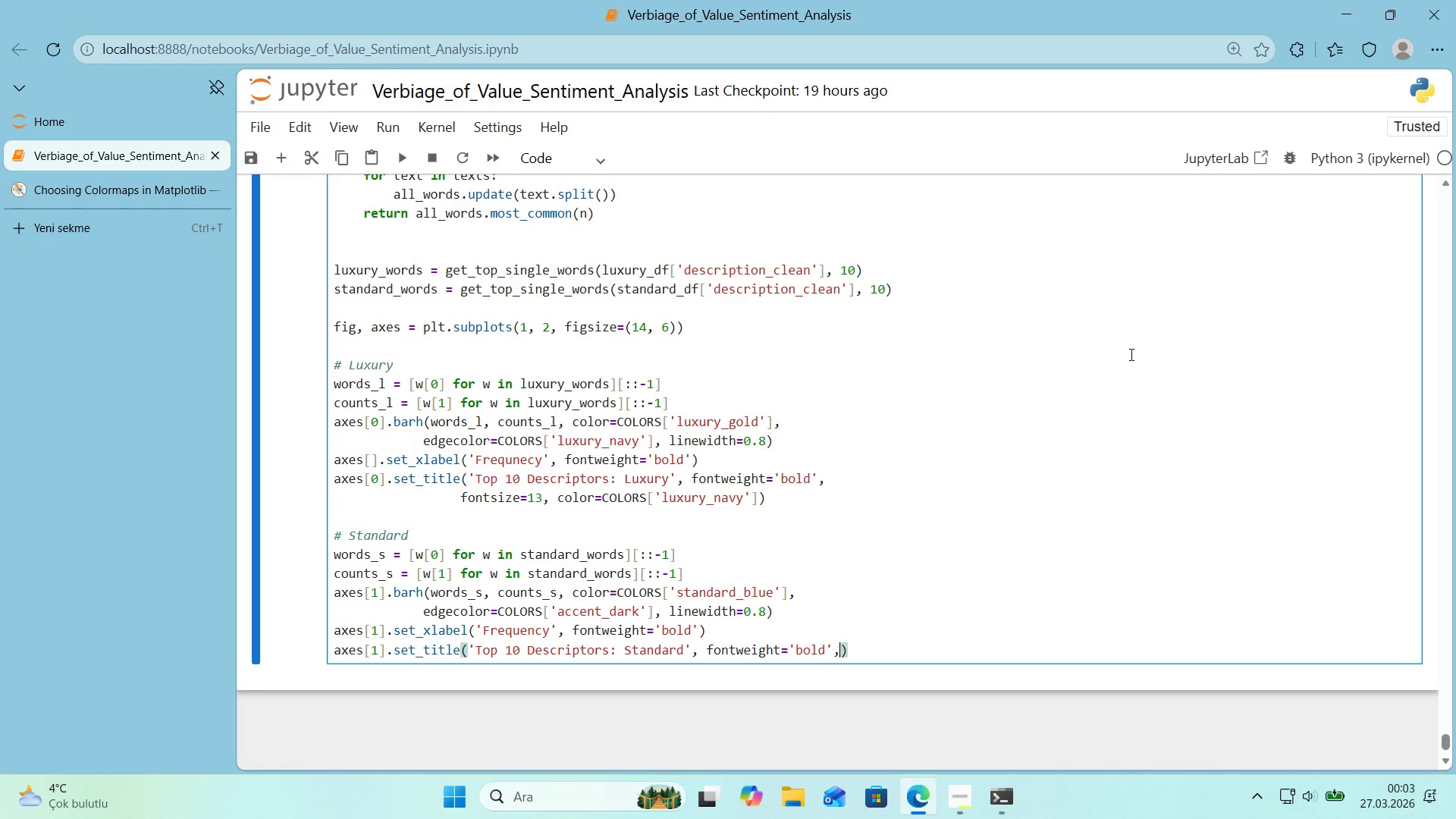 
key(Comma)
 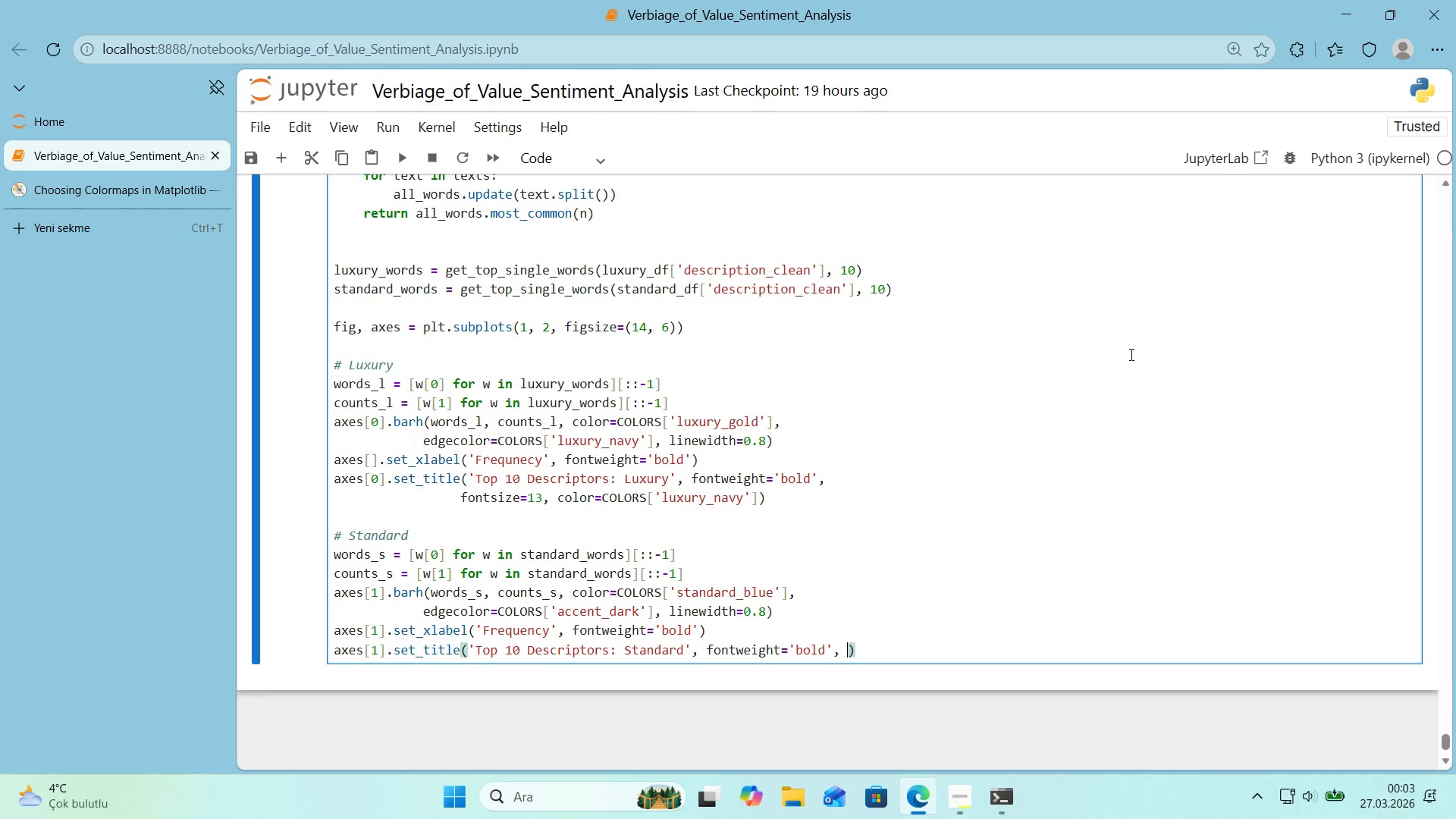 
key(Space)
 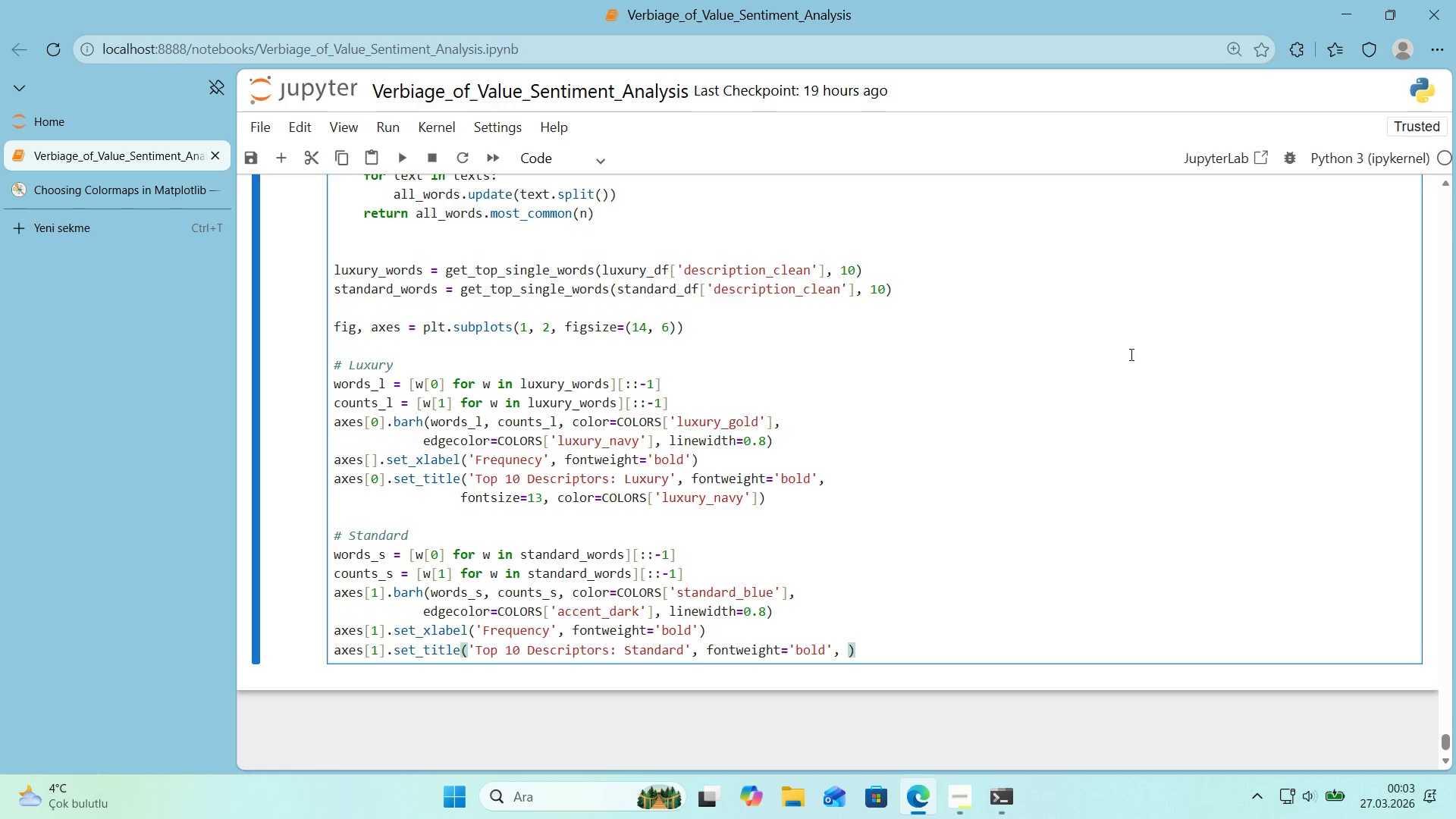 
key(Enter)
 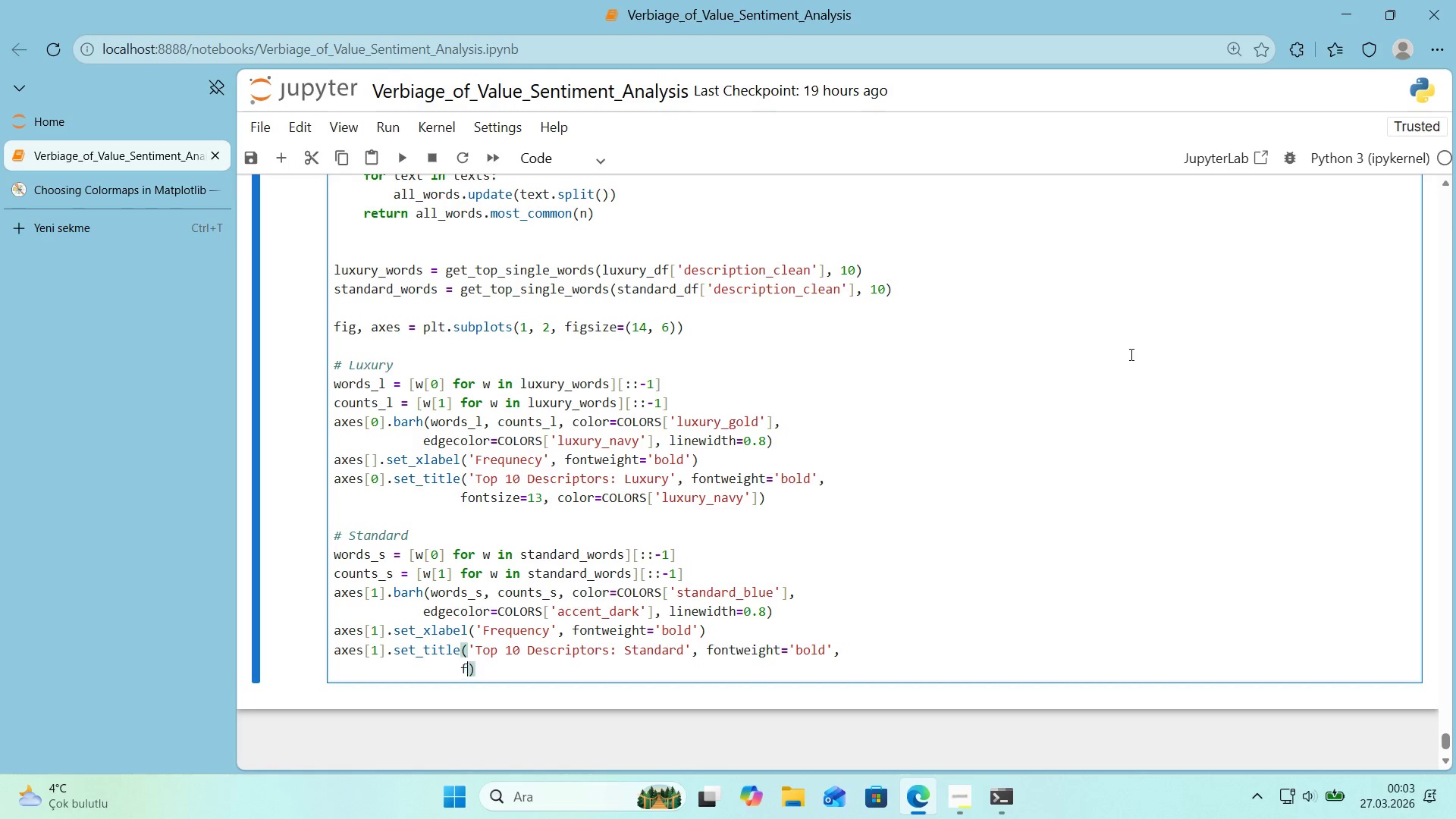 
type(fonts'ze)13, color)COLORS)
 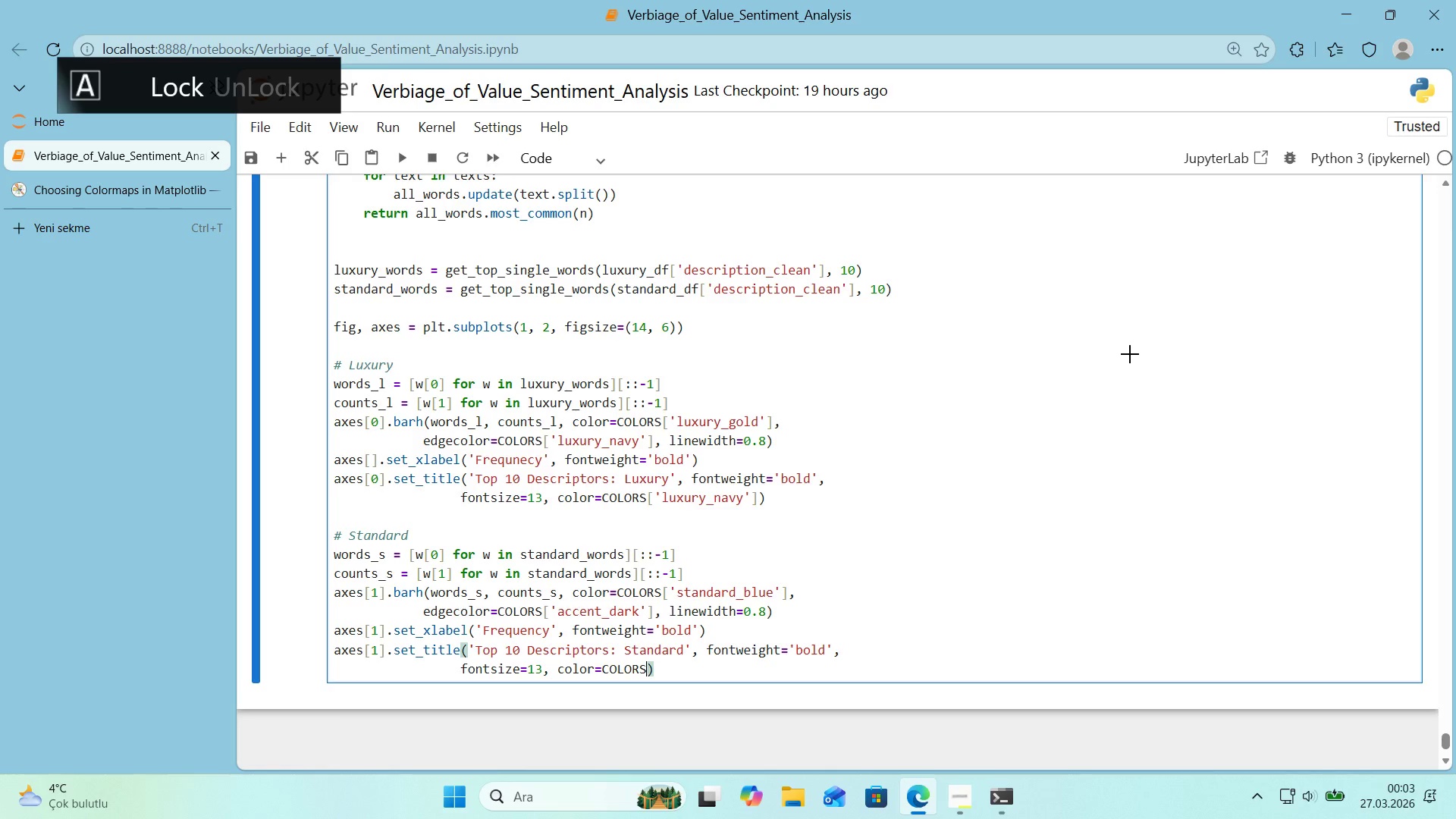 
key(Alt+Control+8)
 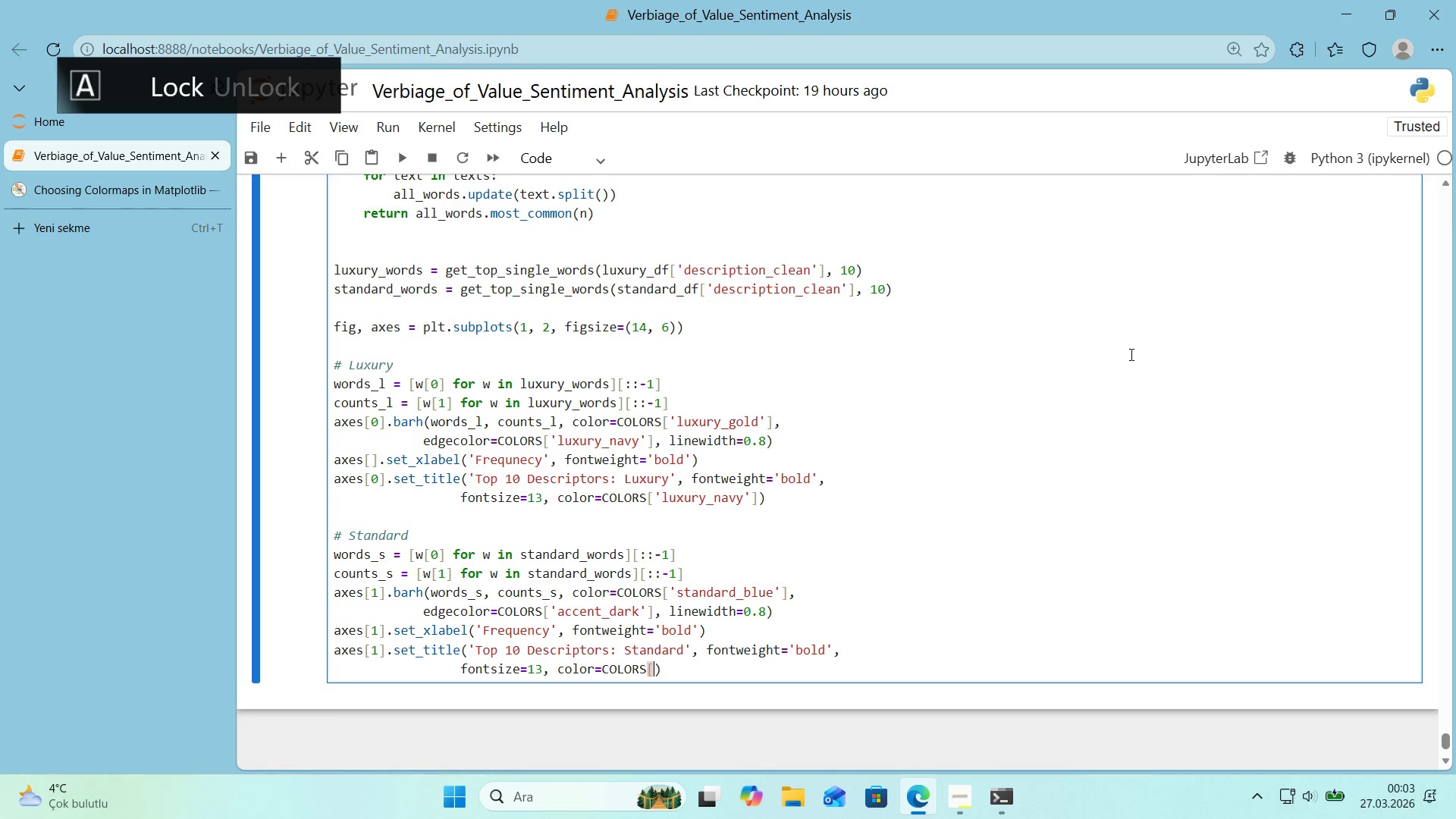 
key(Alt+Control+9)
 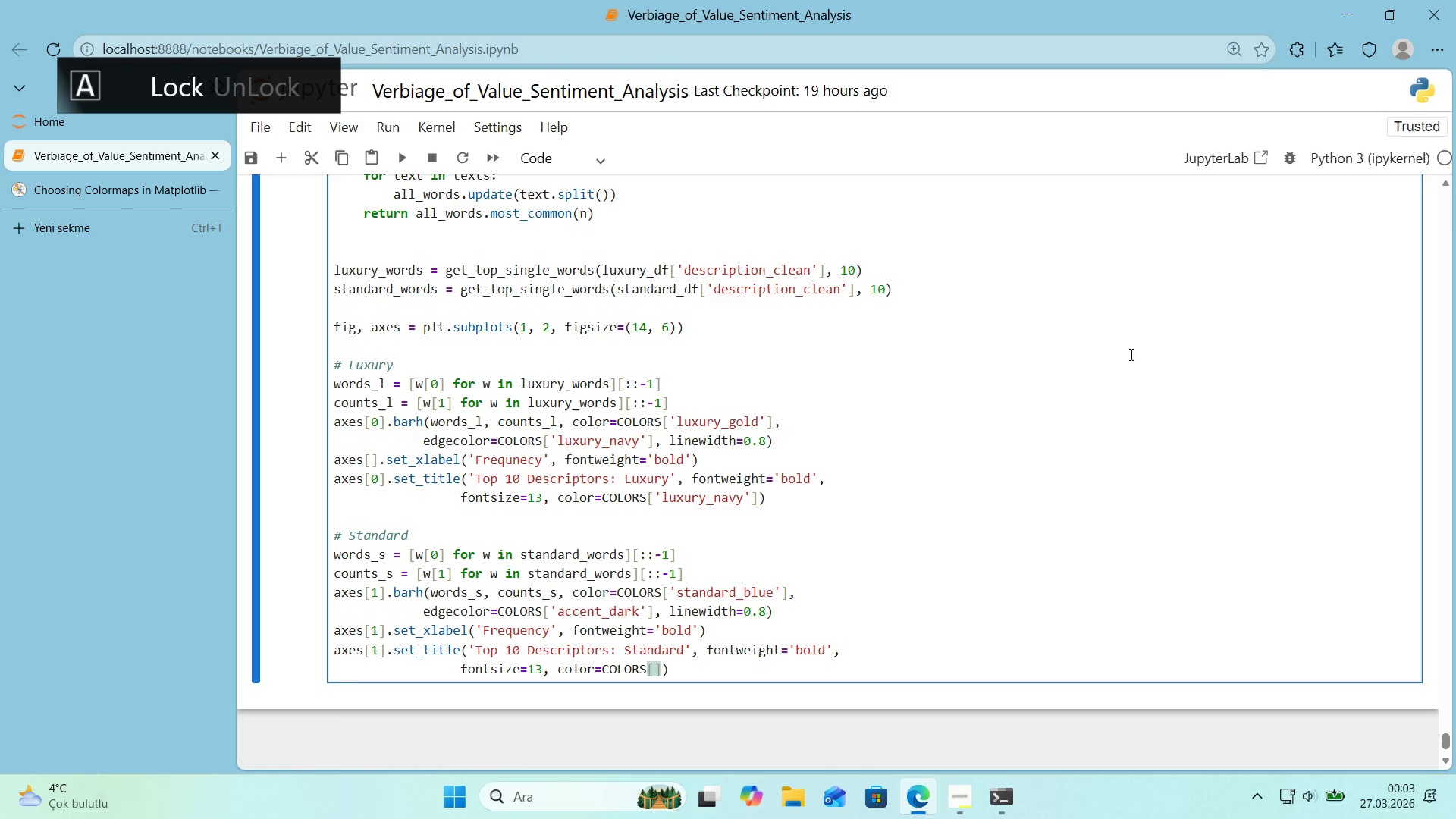 
key(ArrowLeft)
 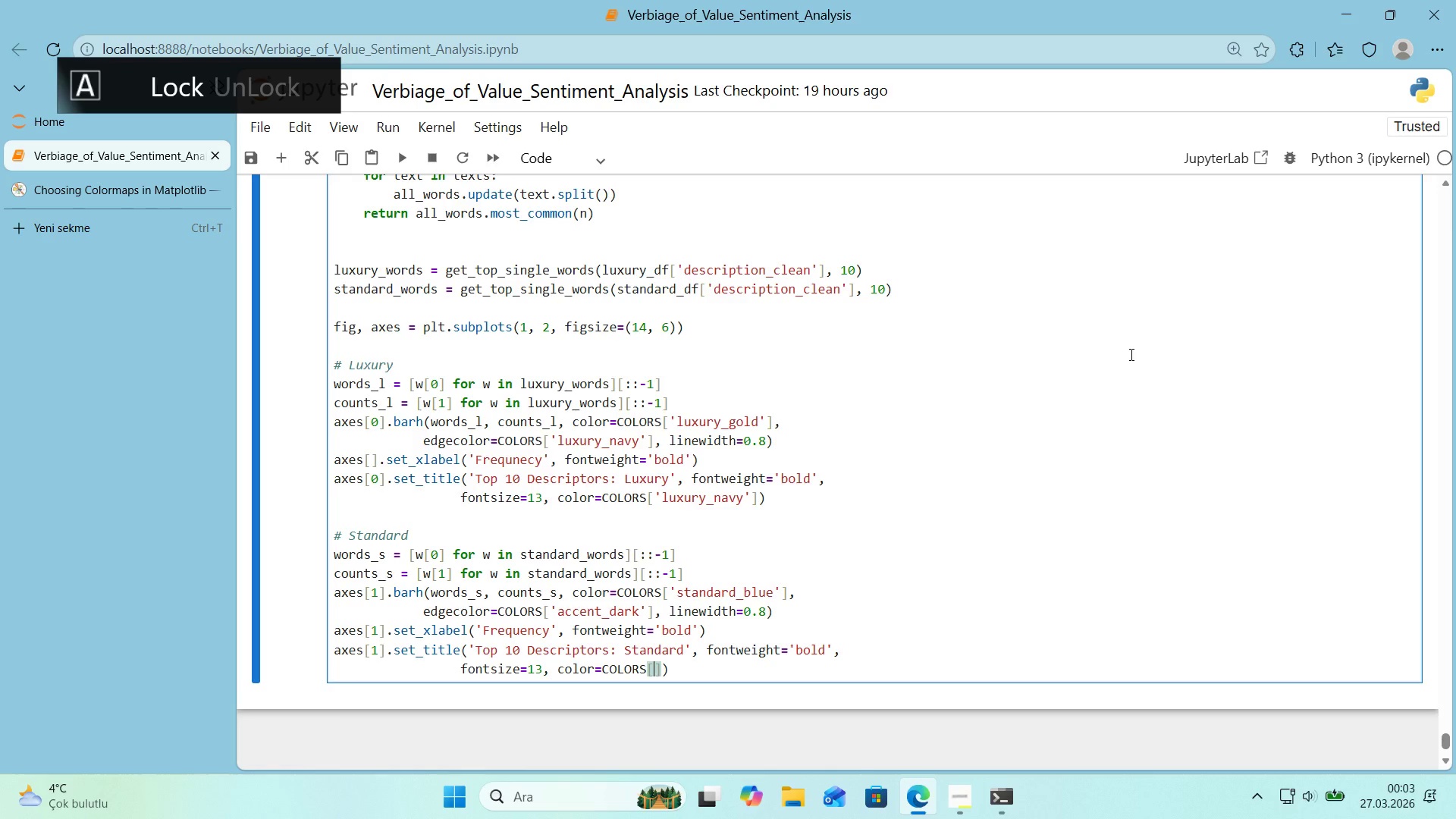 
type(@@)
 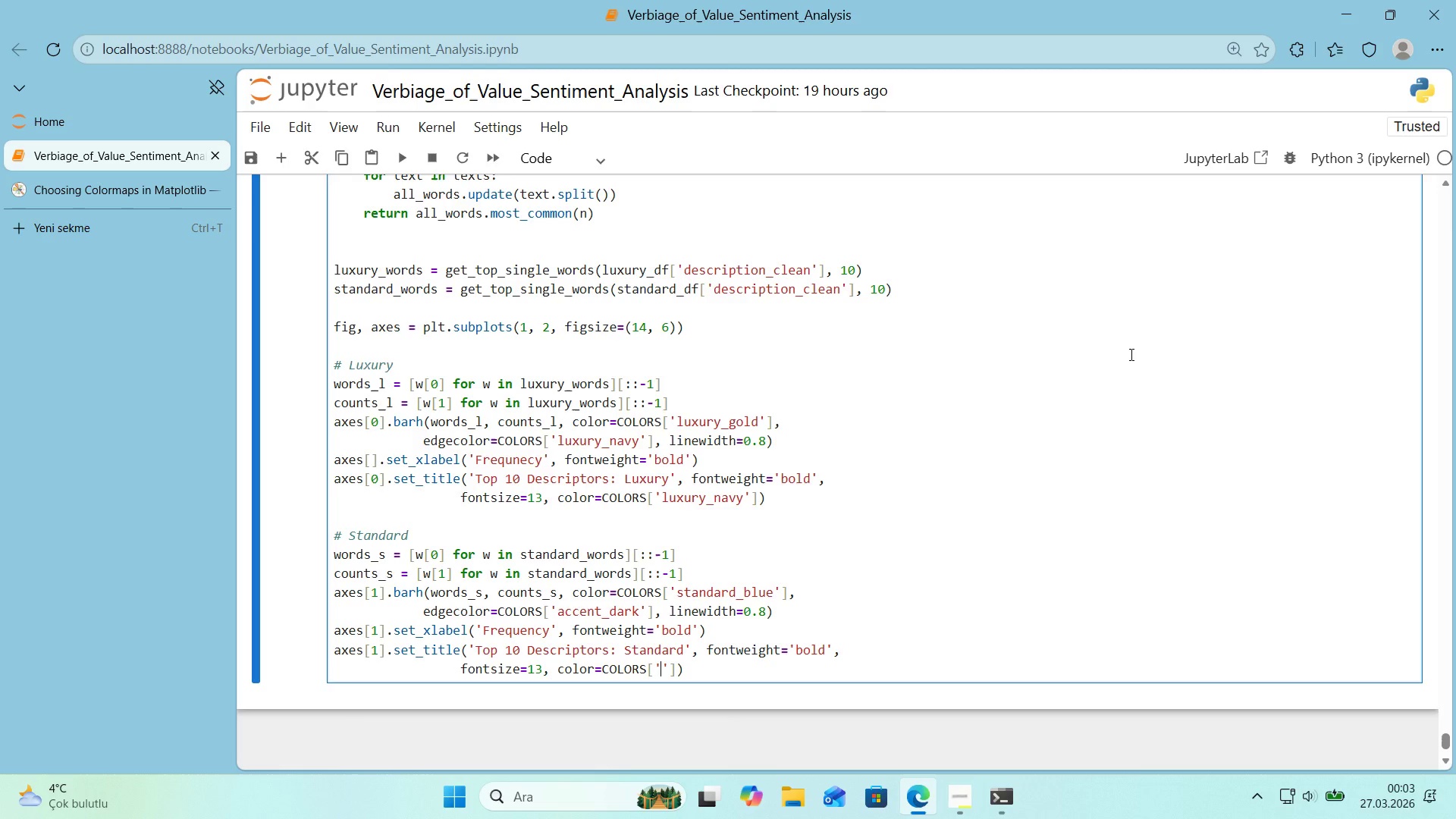 
 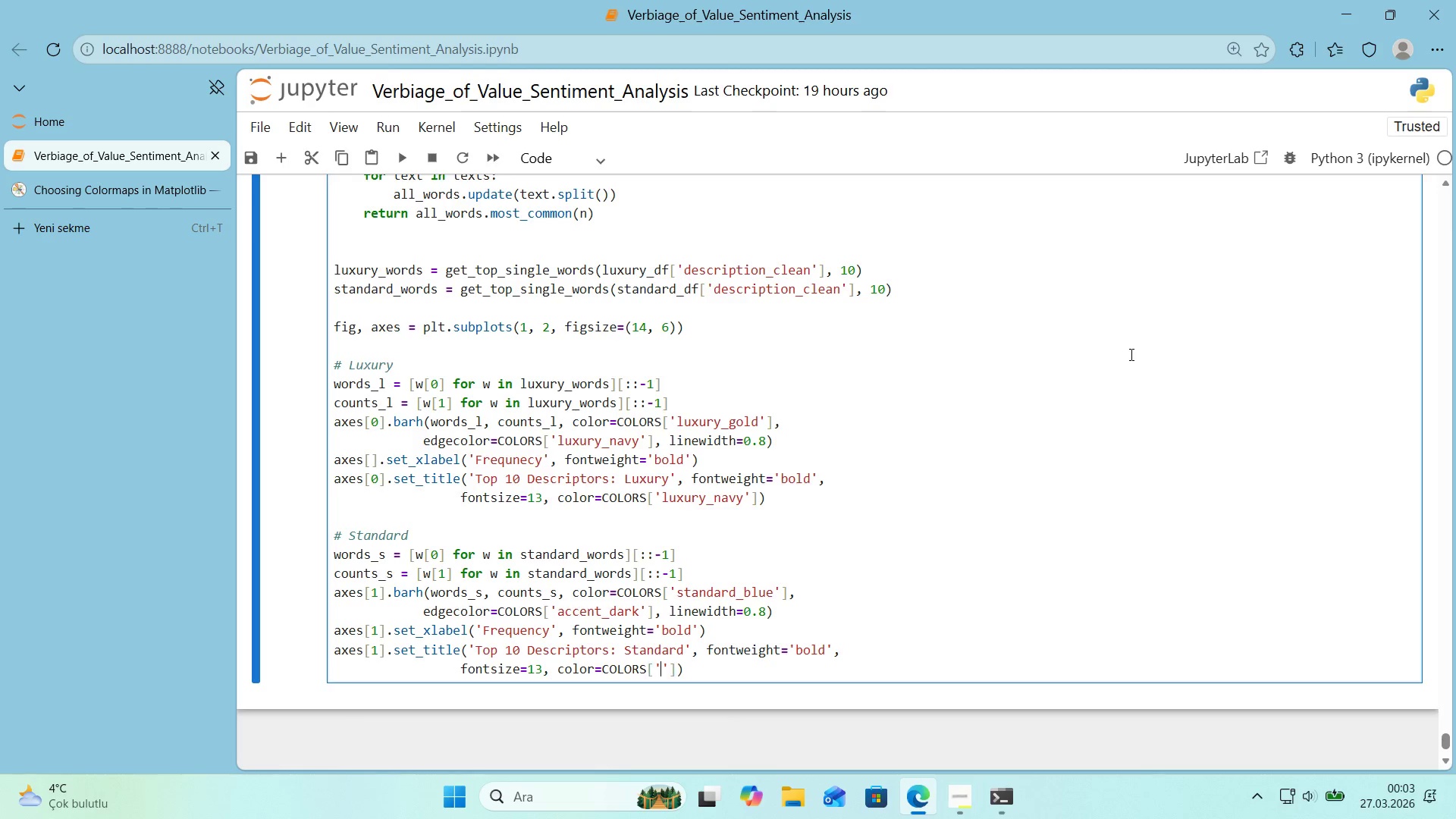 
key(ArrowLeft)
 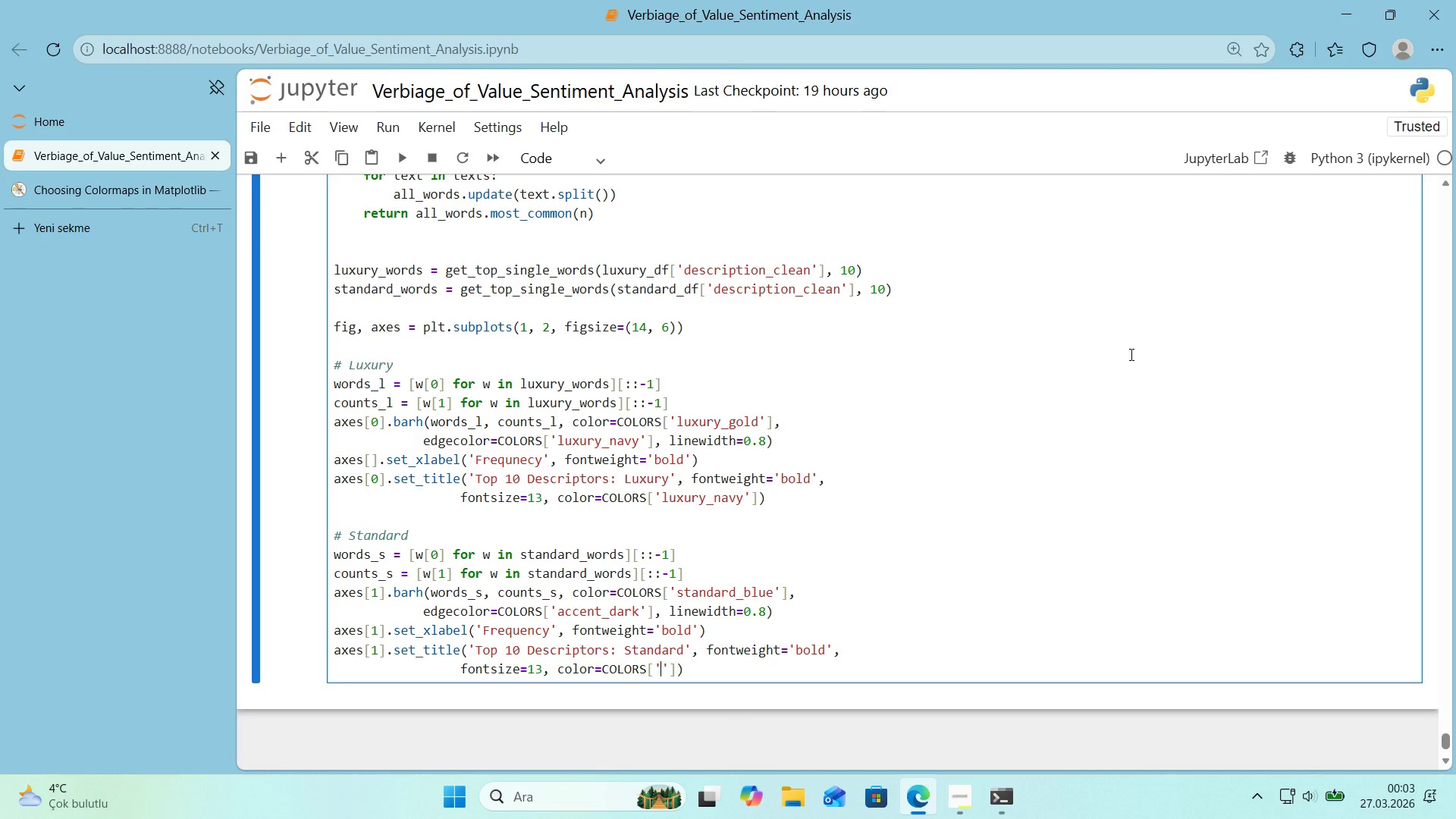 
type(accent_dark)
 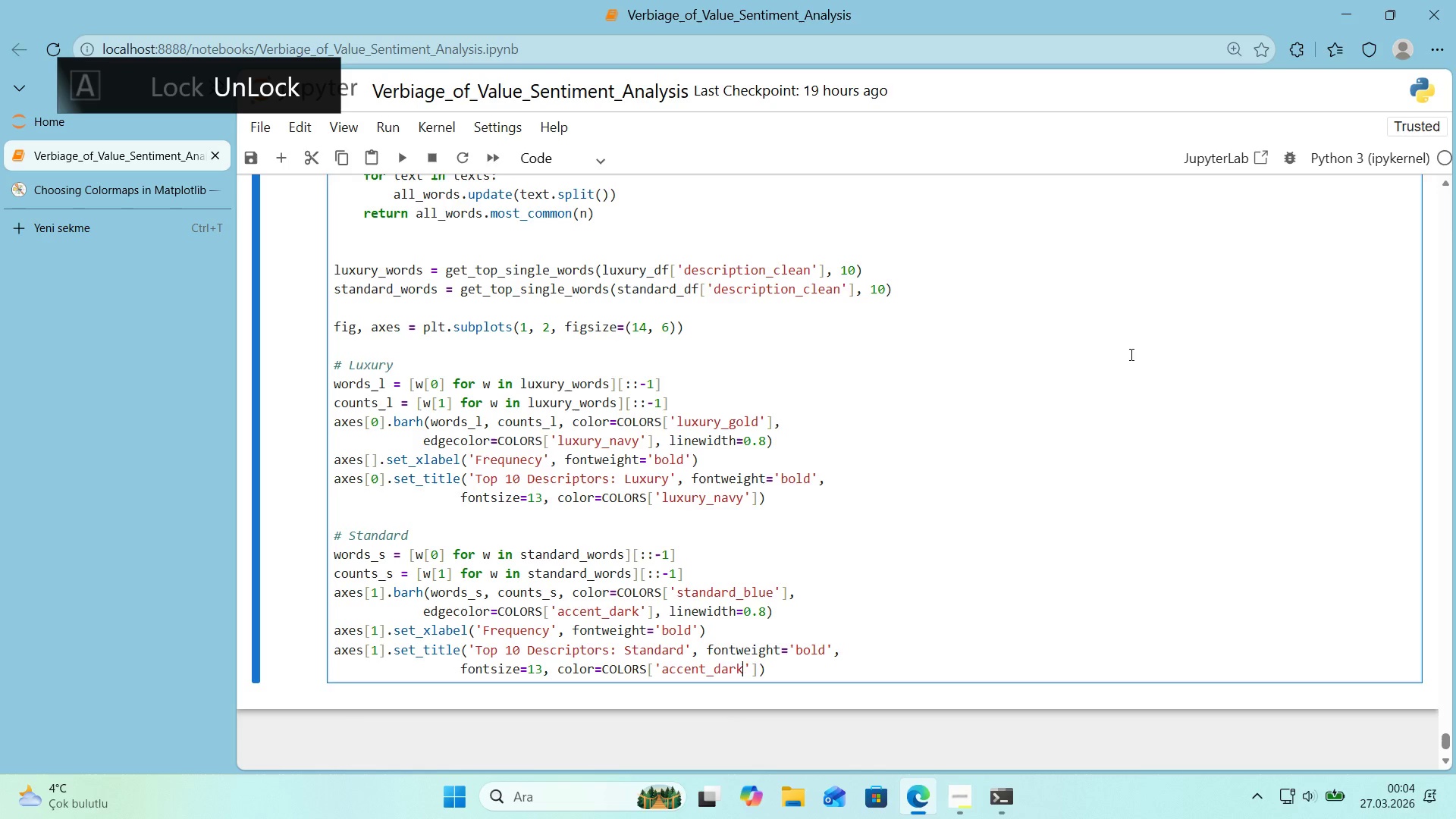 
key(ArrowRight)
 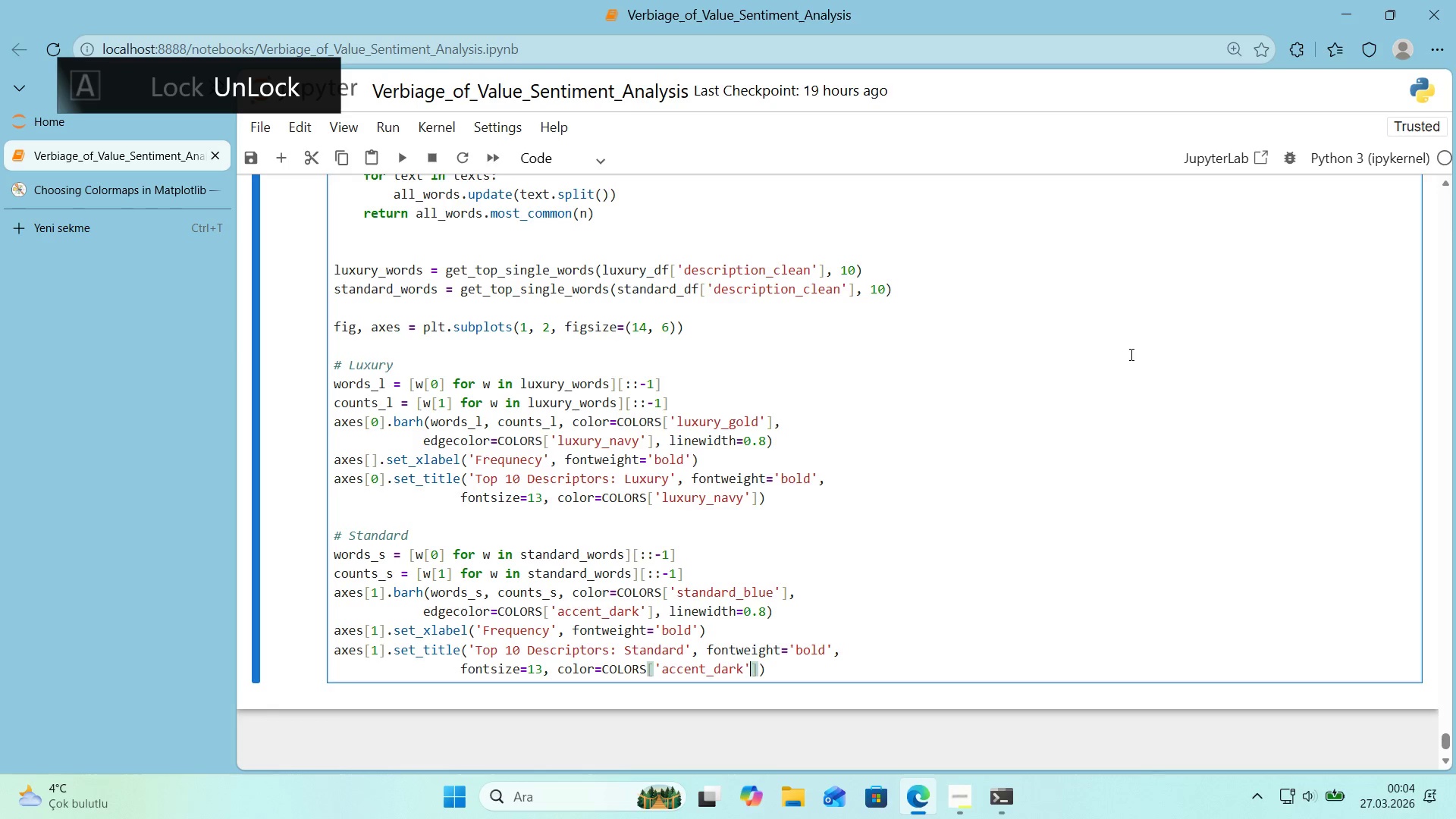 
key(ArrowRight)
 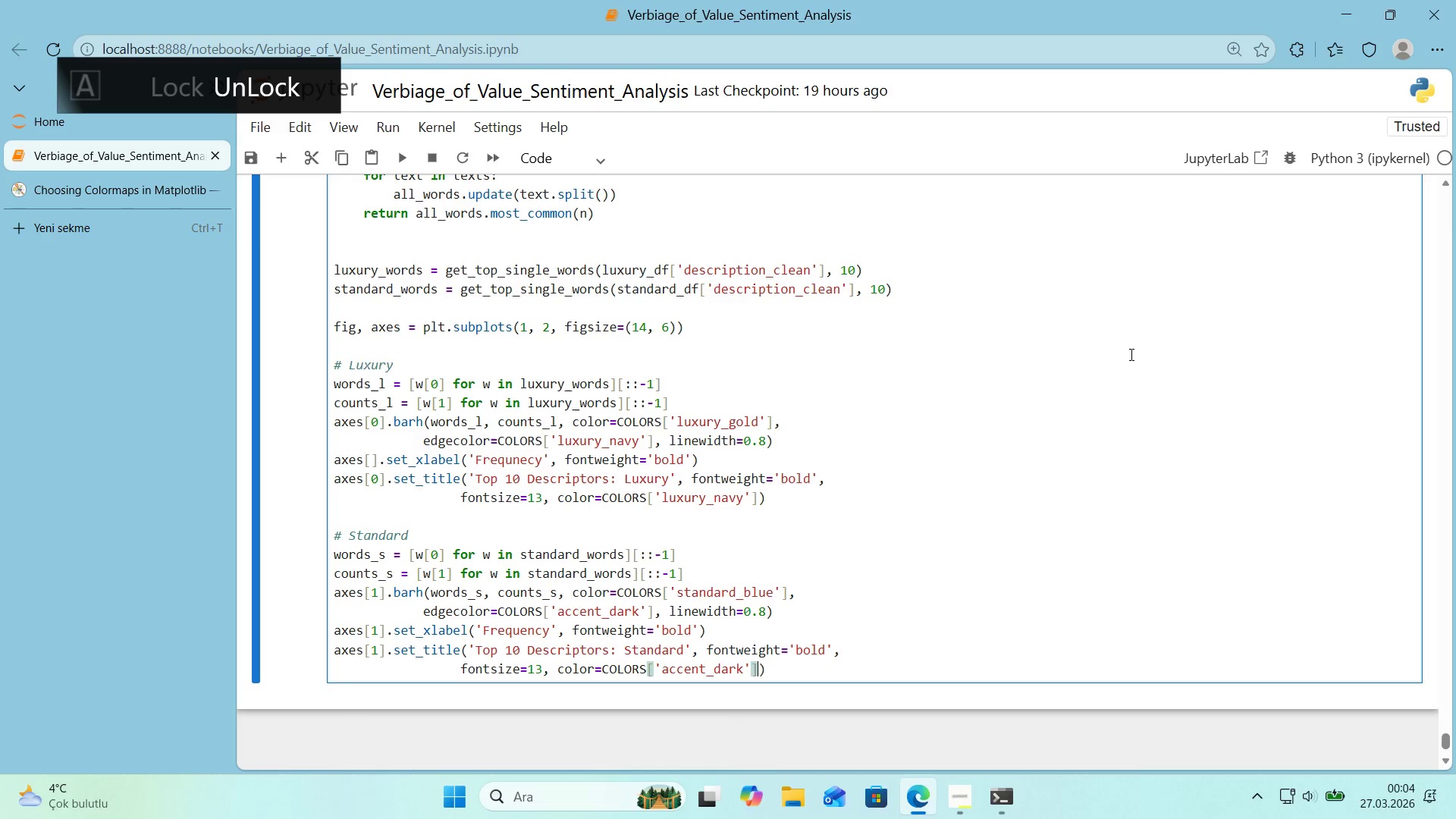 
key(ArrowRight)
 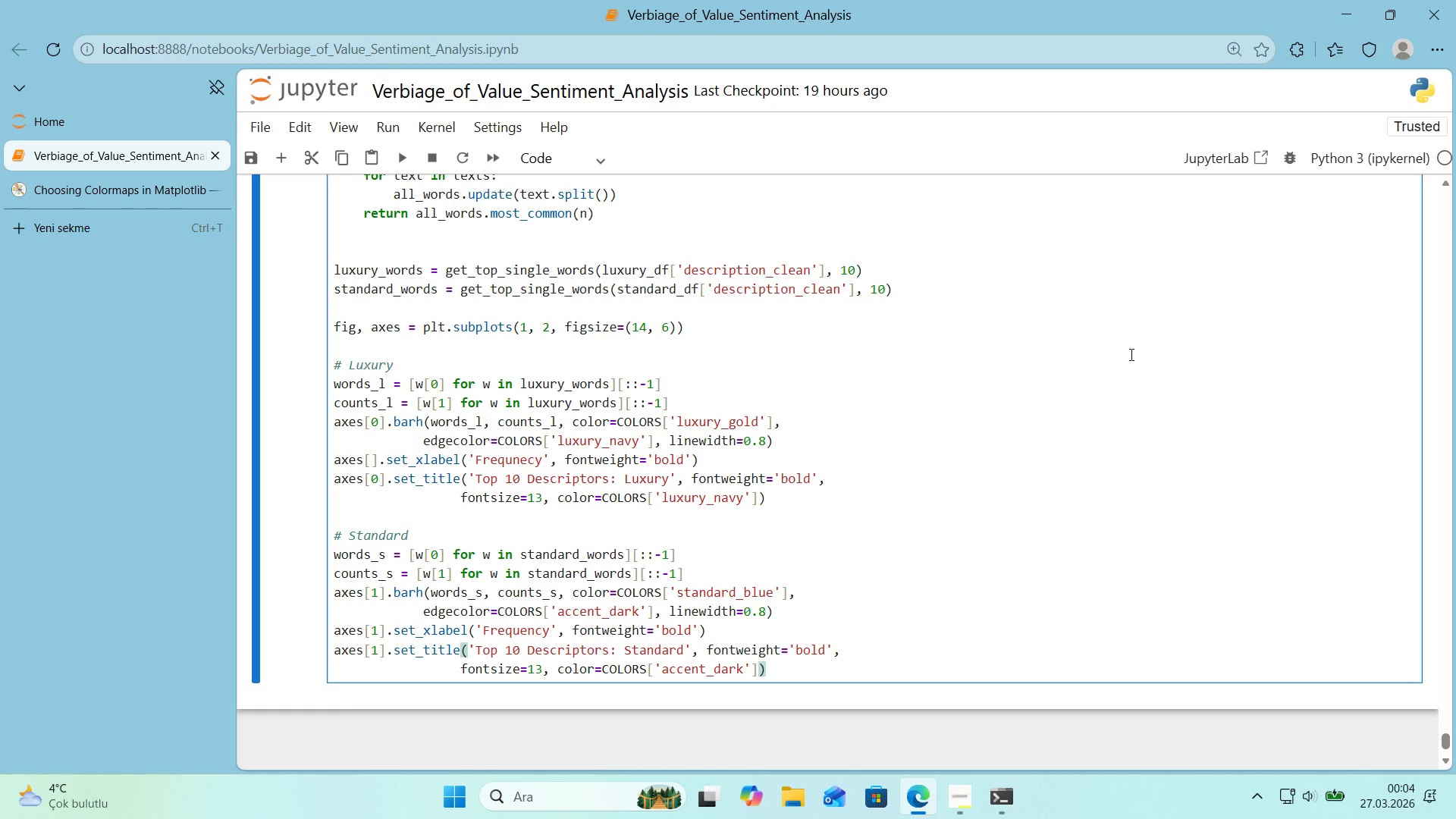 
key(Enter)
 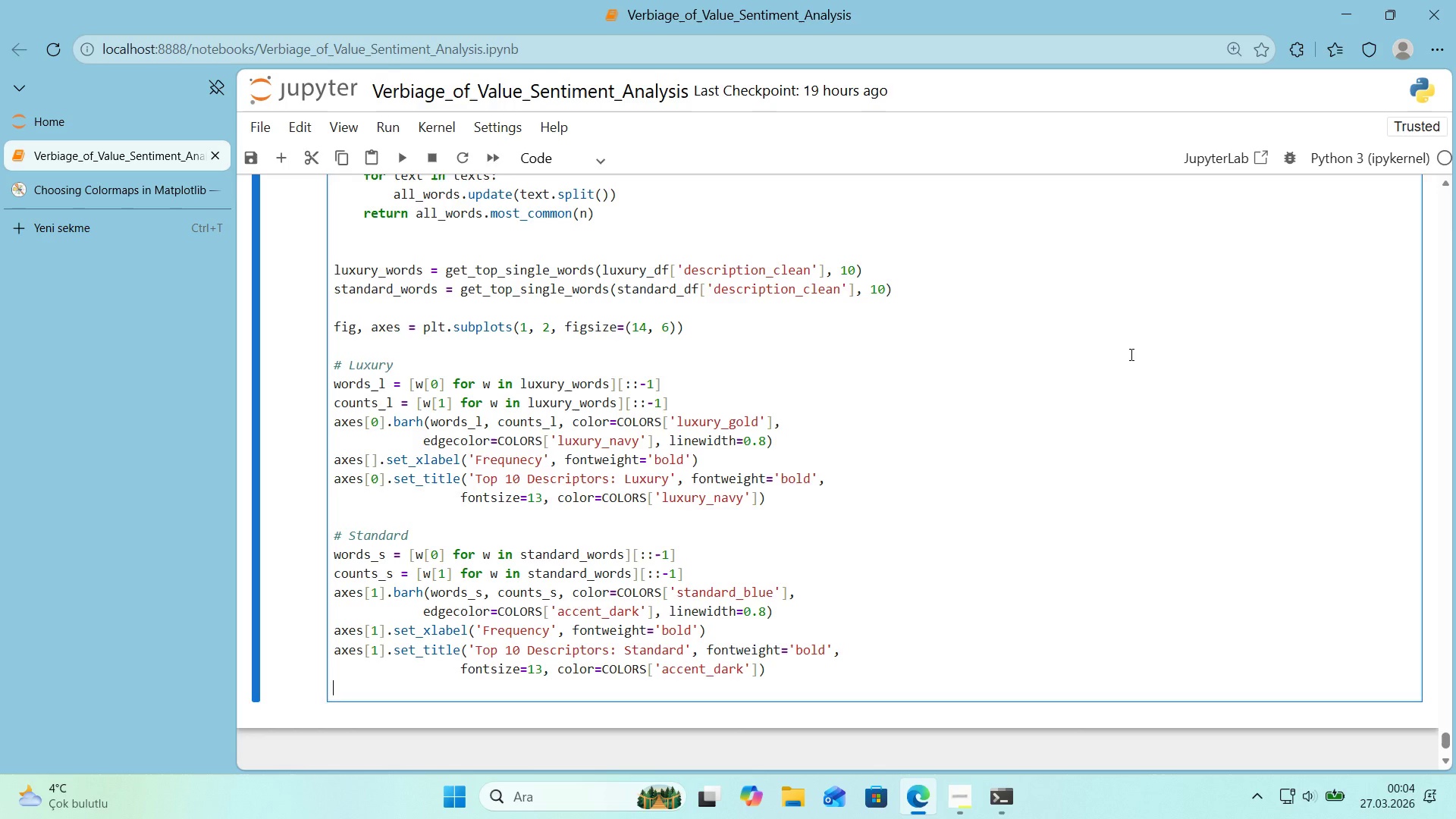 
key(Enter)
 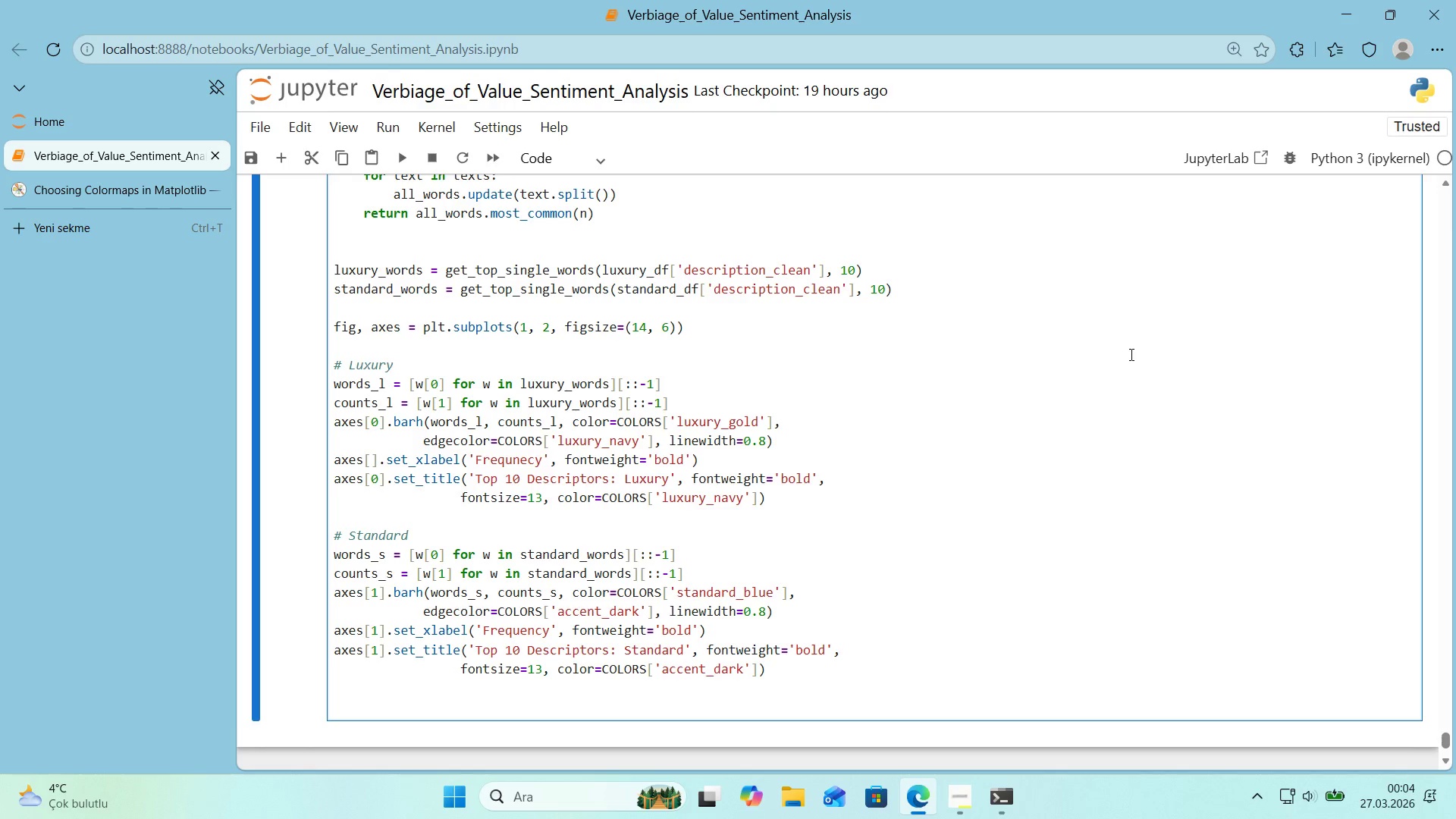 
type(plt.t'ght_layout*()
 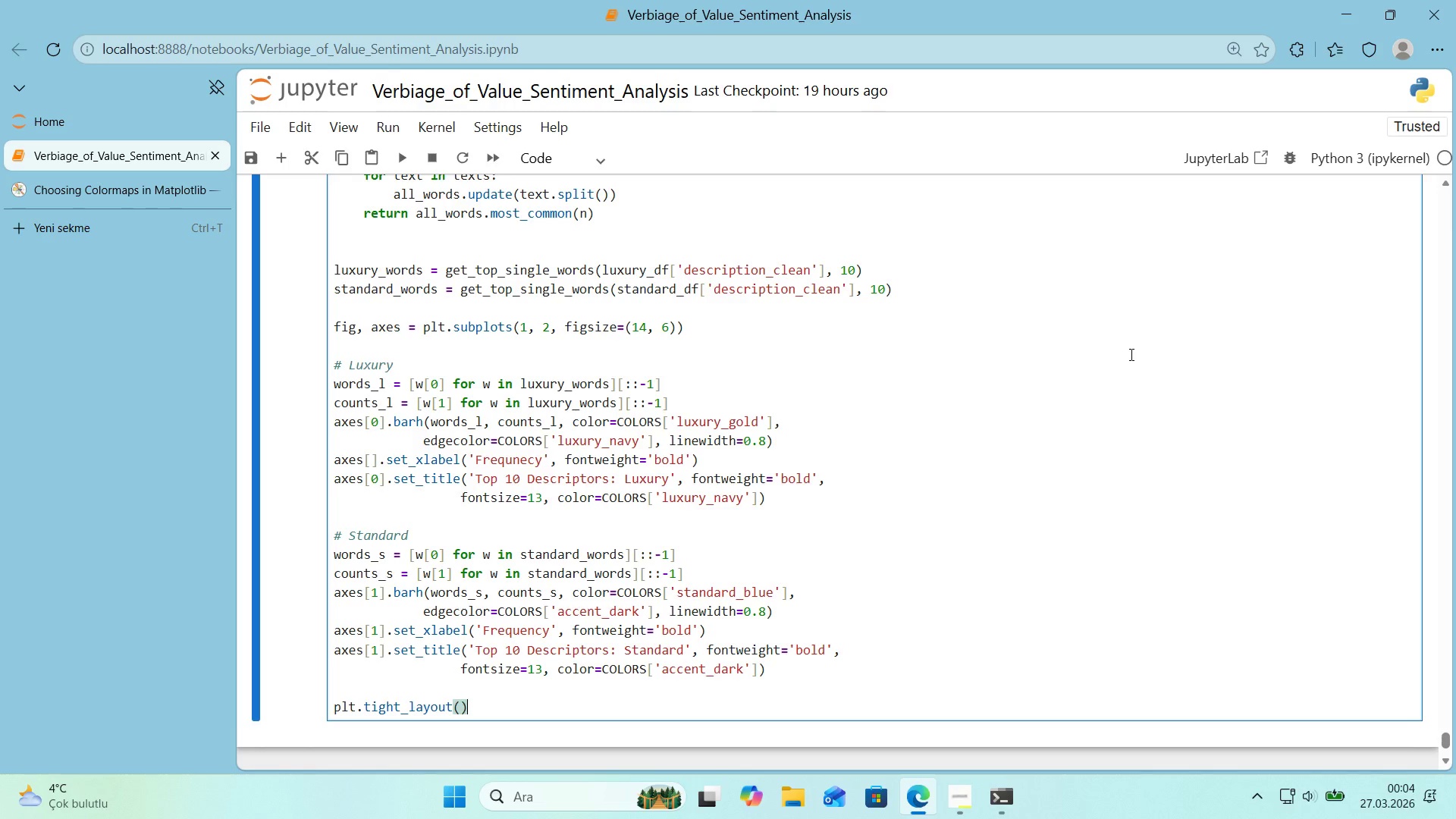 
key(Enter)
 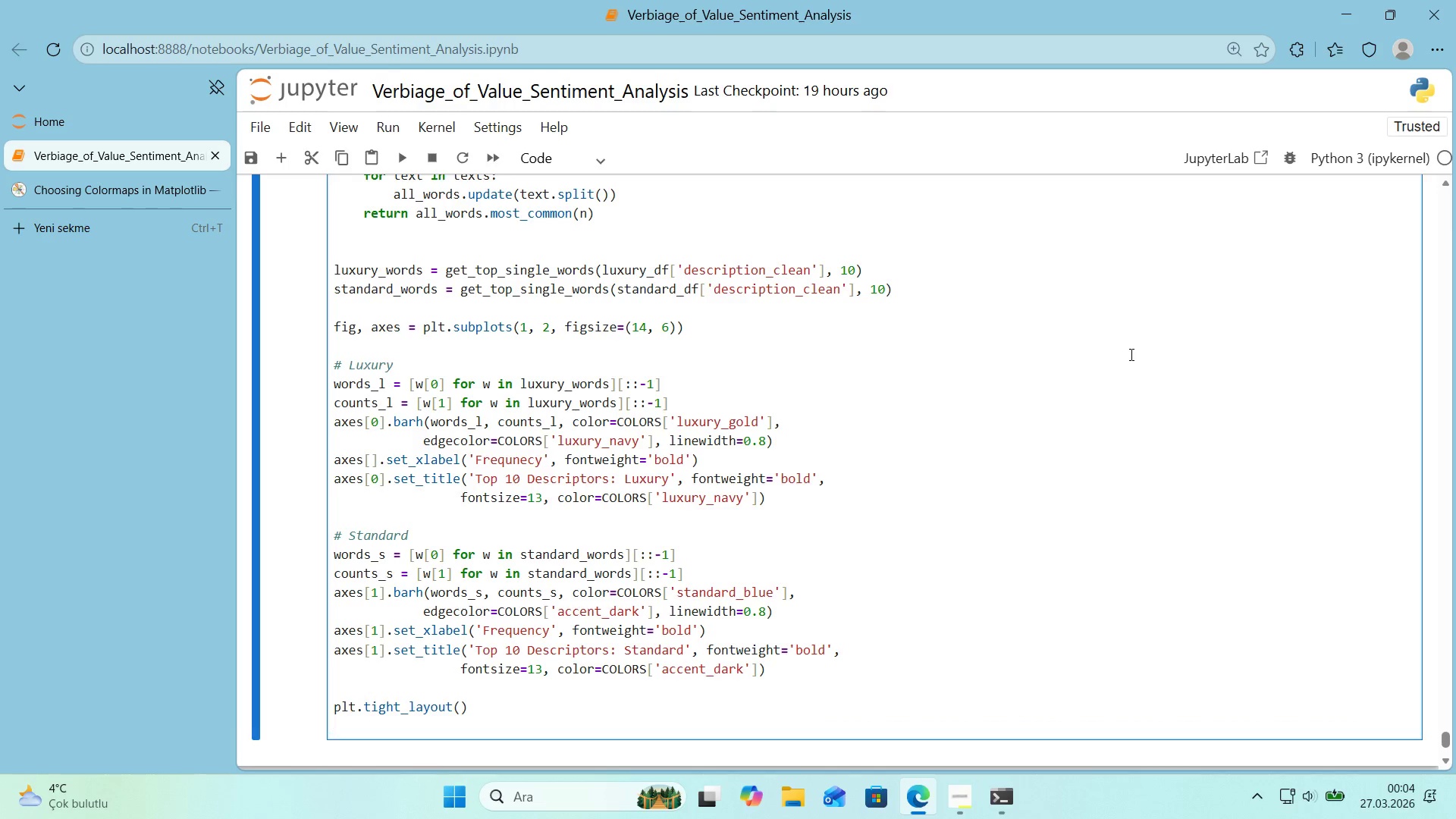 
type(plt.savef'g*()
 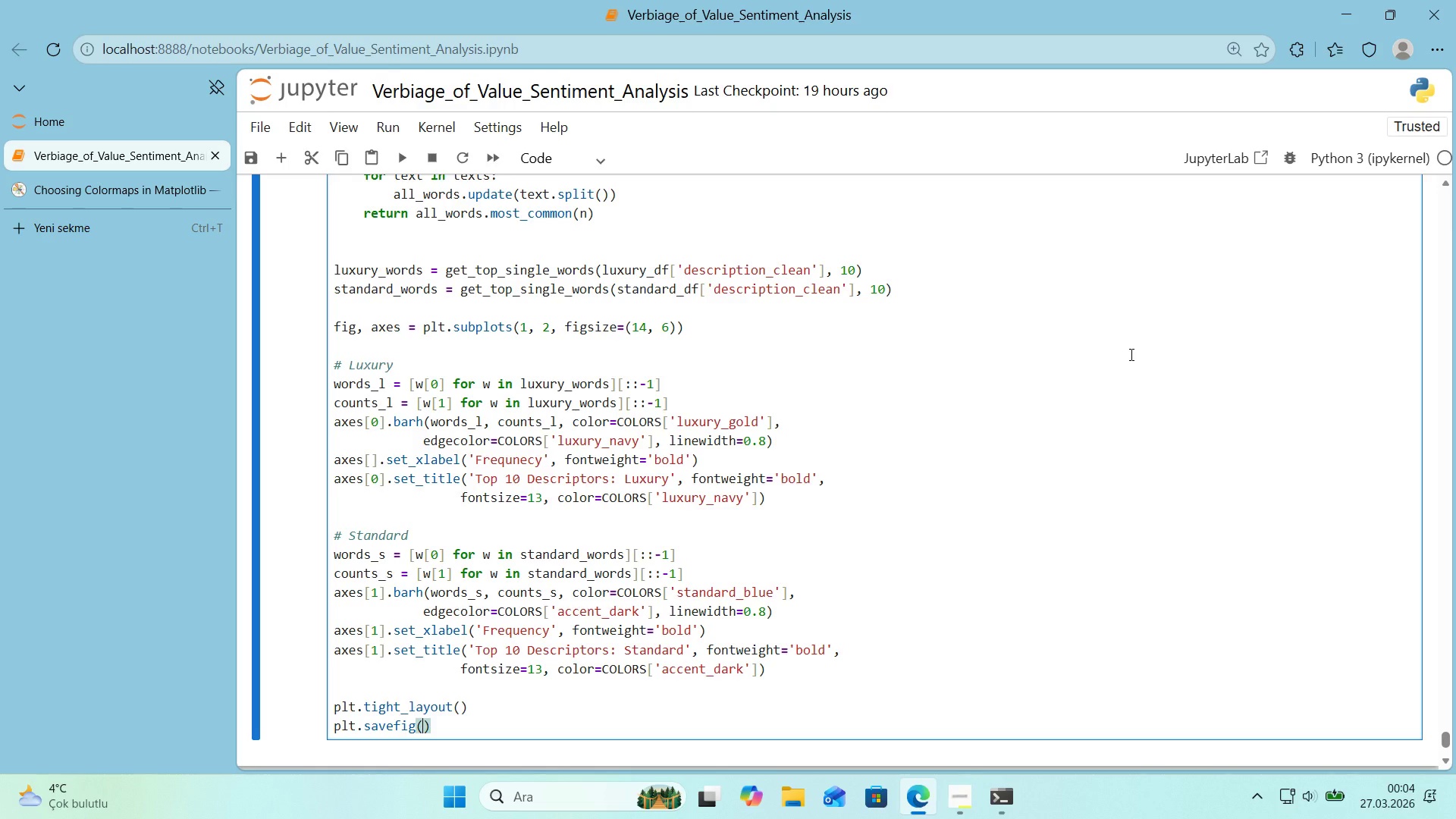 
 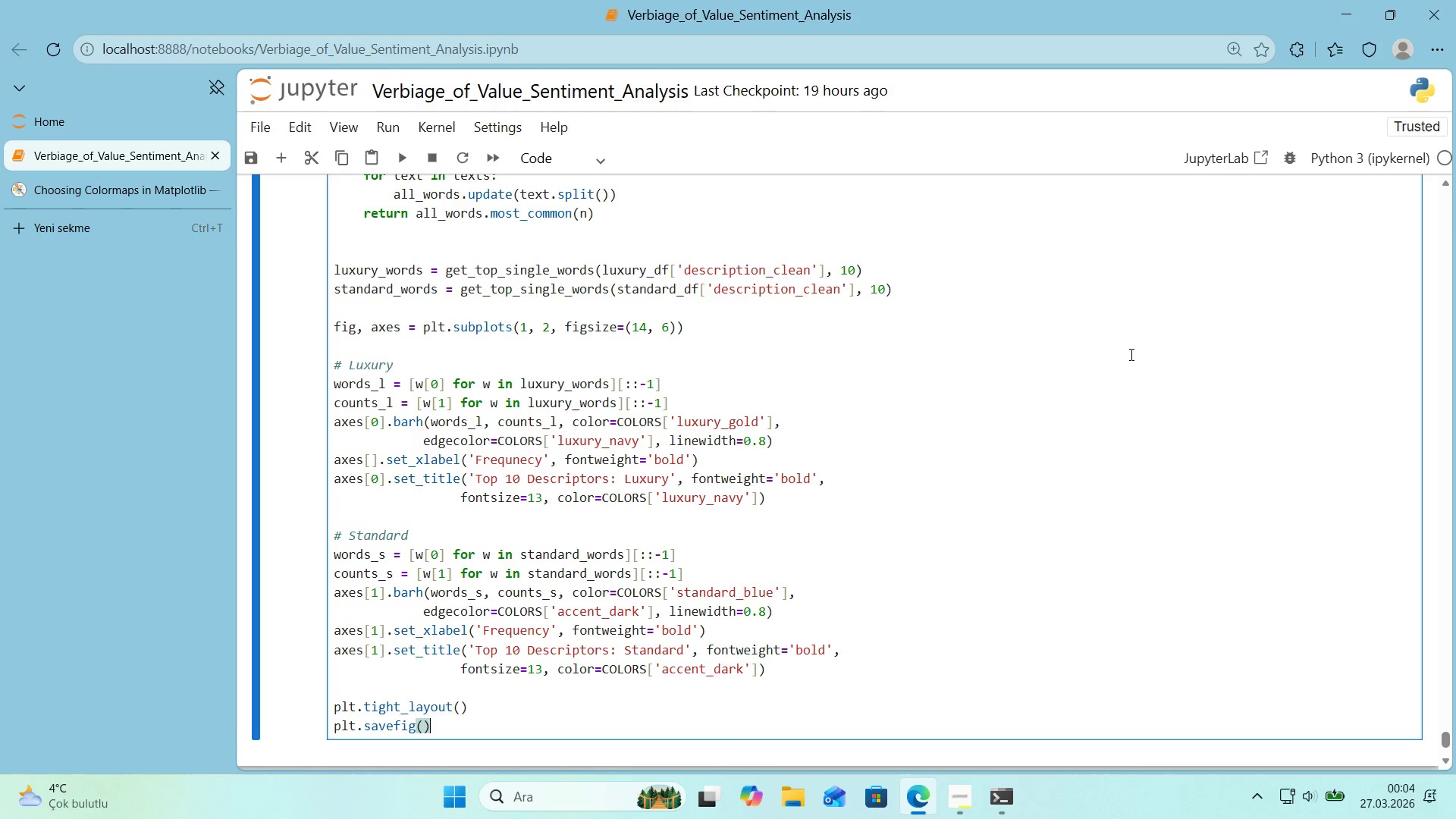 
key(ArrowLeft)
 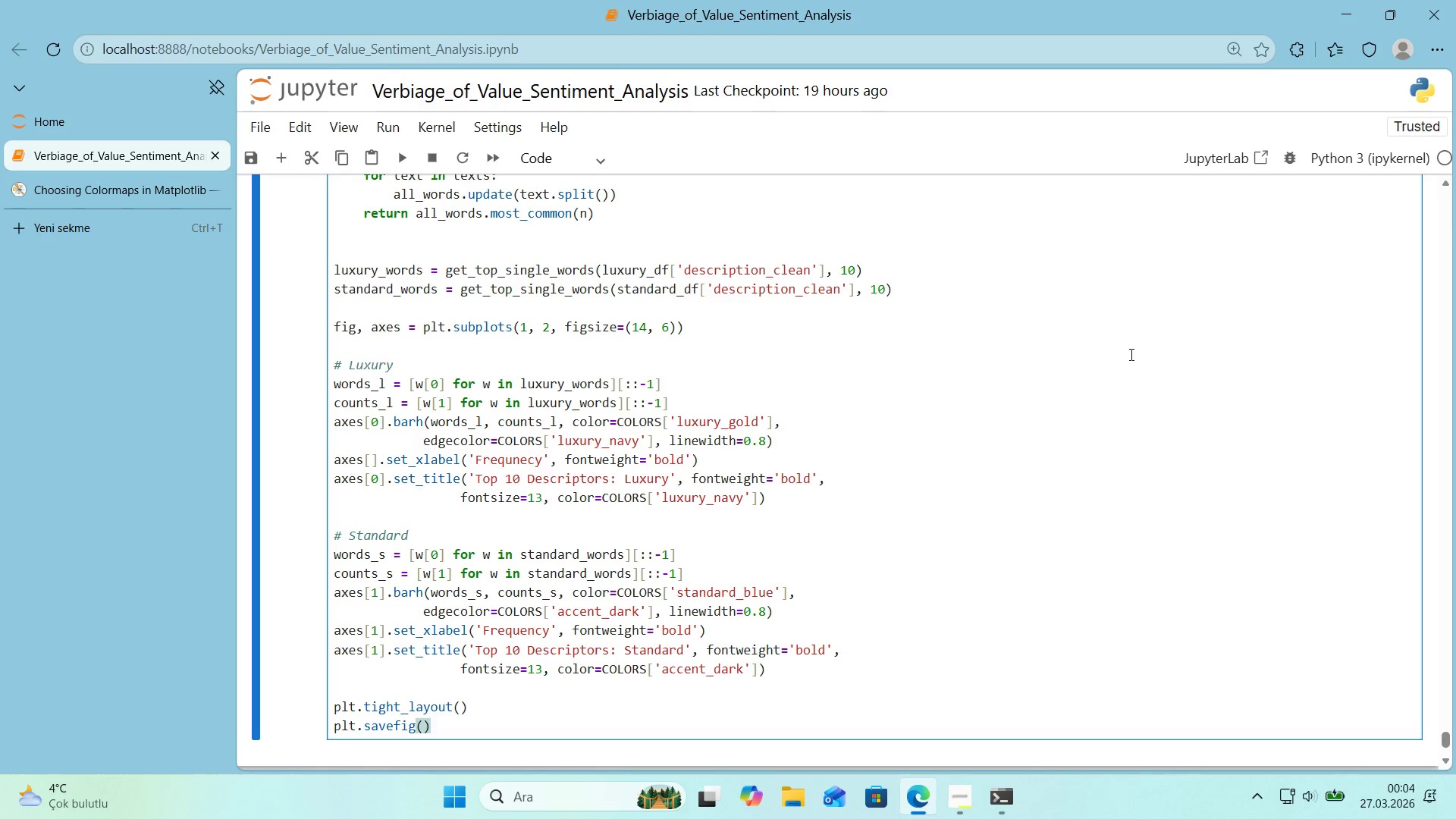 
type(@@)
 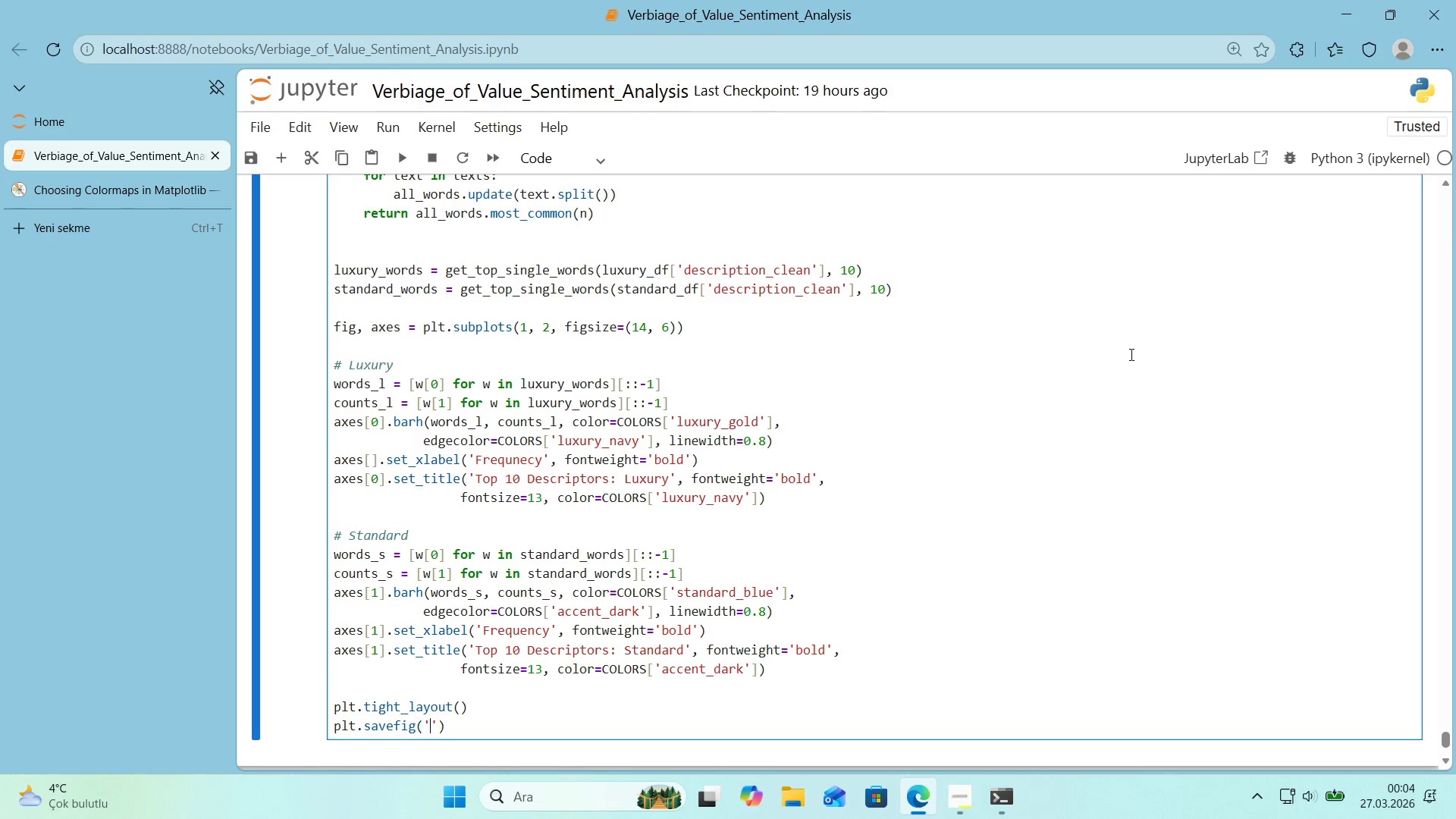 
key(ArrowLeft)
 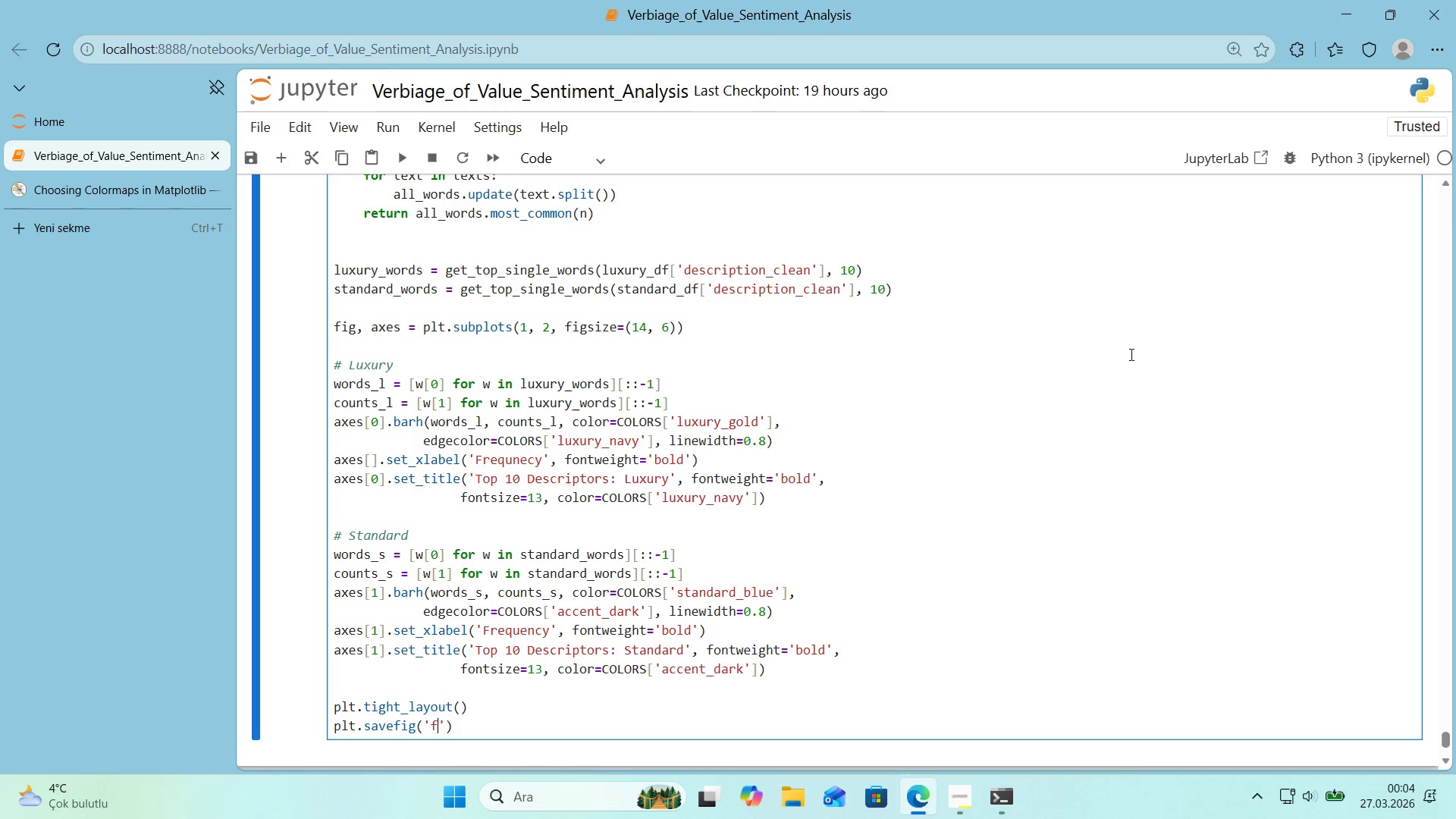 
type(f'g06_)
key(Backspace)
key(Backspace)
key(Backspace)
type(_06_top_descr'ptors.png)
 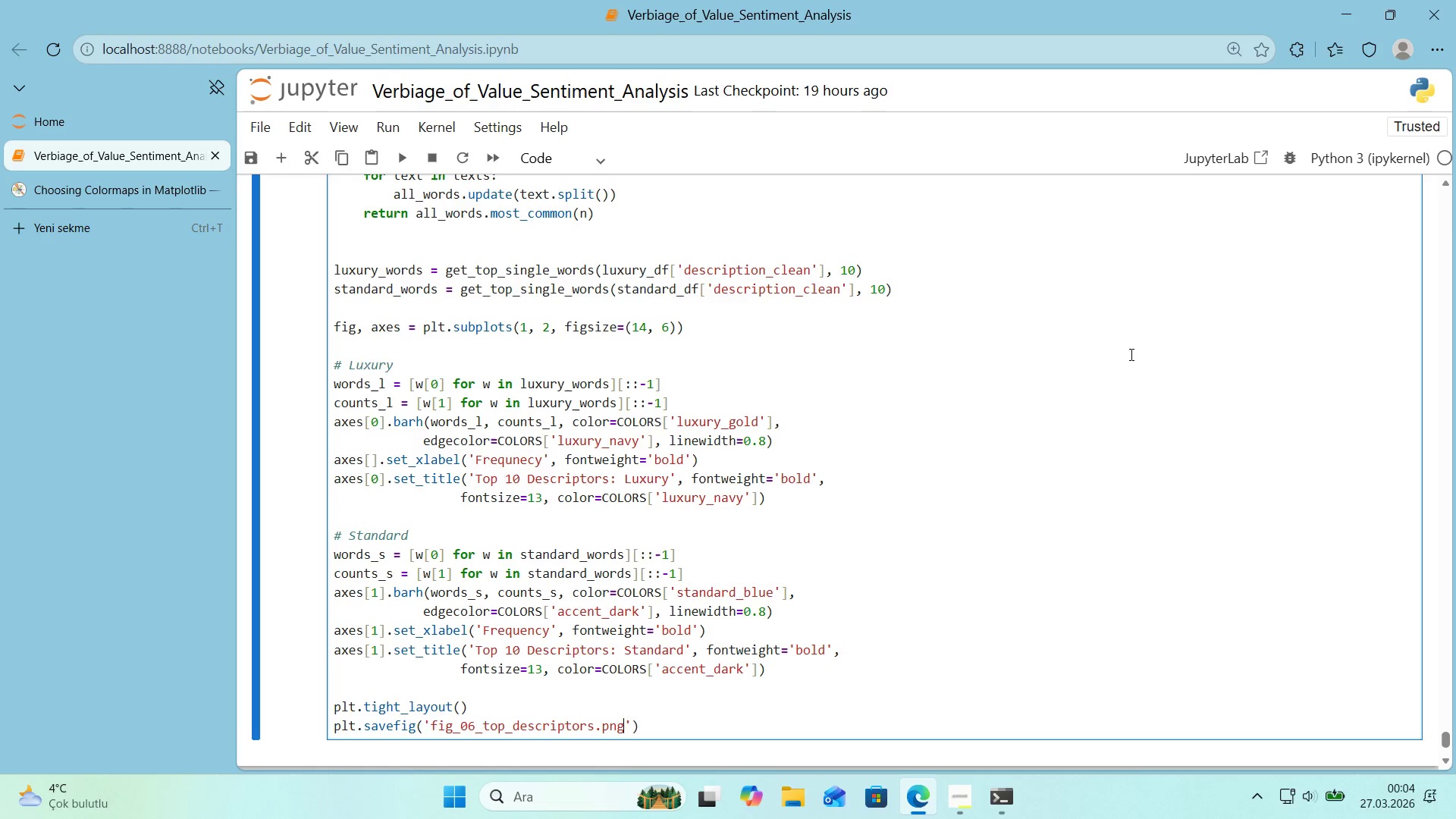 
key(ArrowRight)
 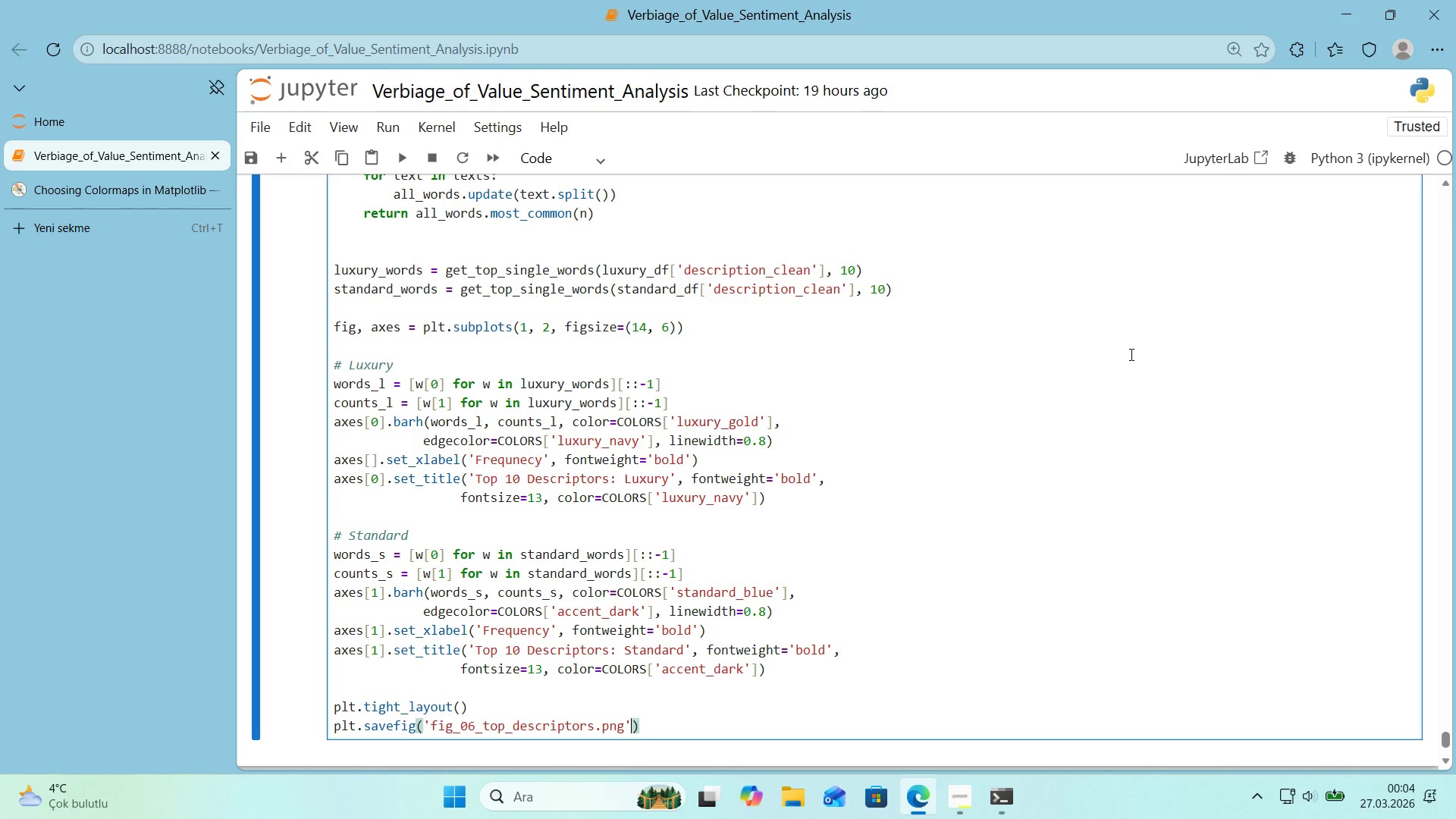 
type( )
key(Backspace)
type(, dp'0200)
key(Backspace)
key(Backspace)
key(Backspace)
key(Backspace)
type()200, )
 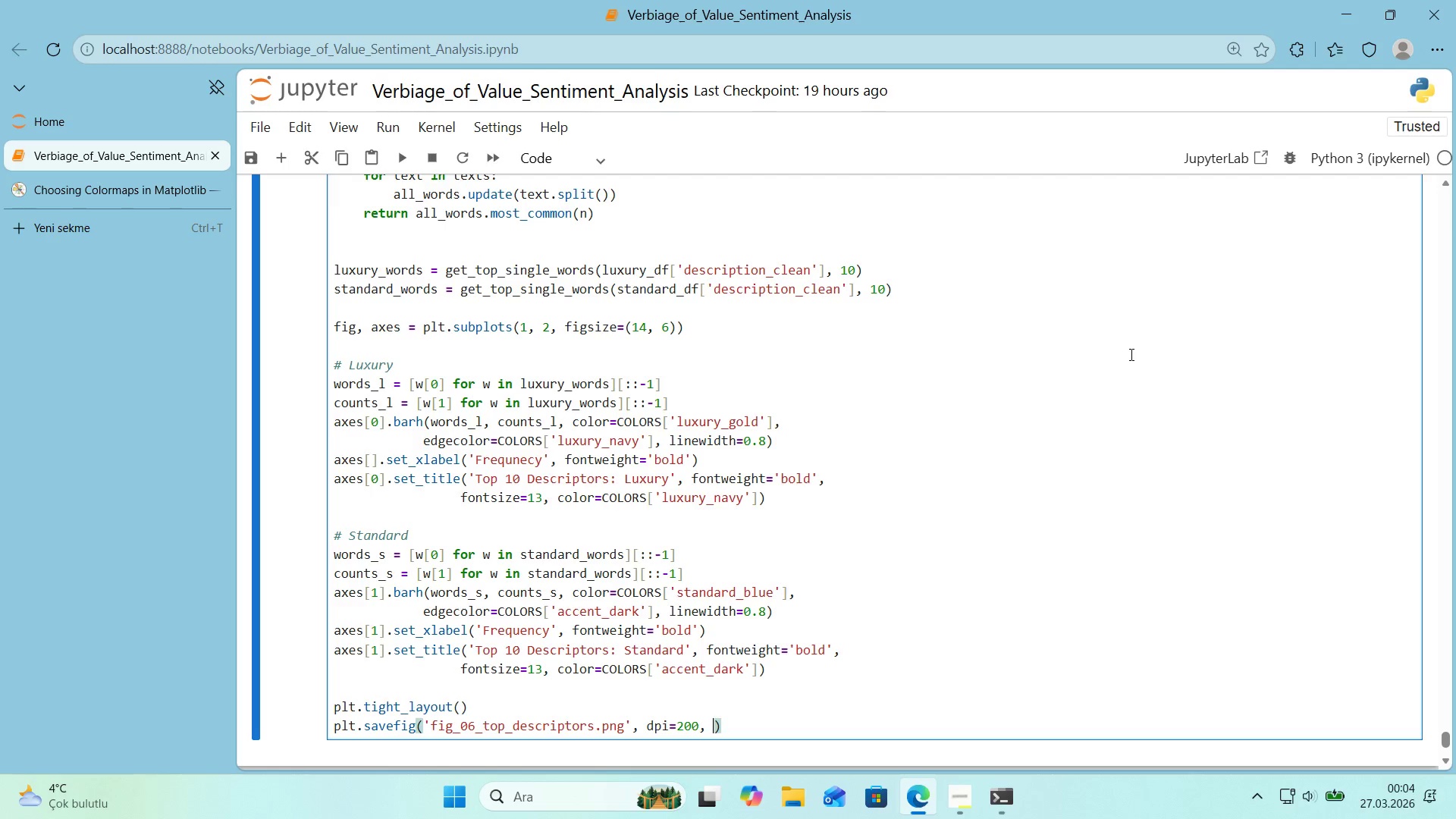 
type(bbox_'nches)@@)
 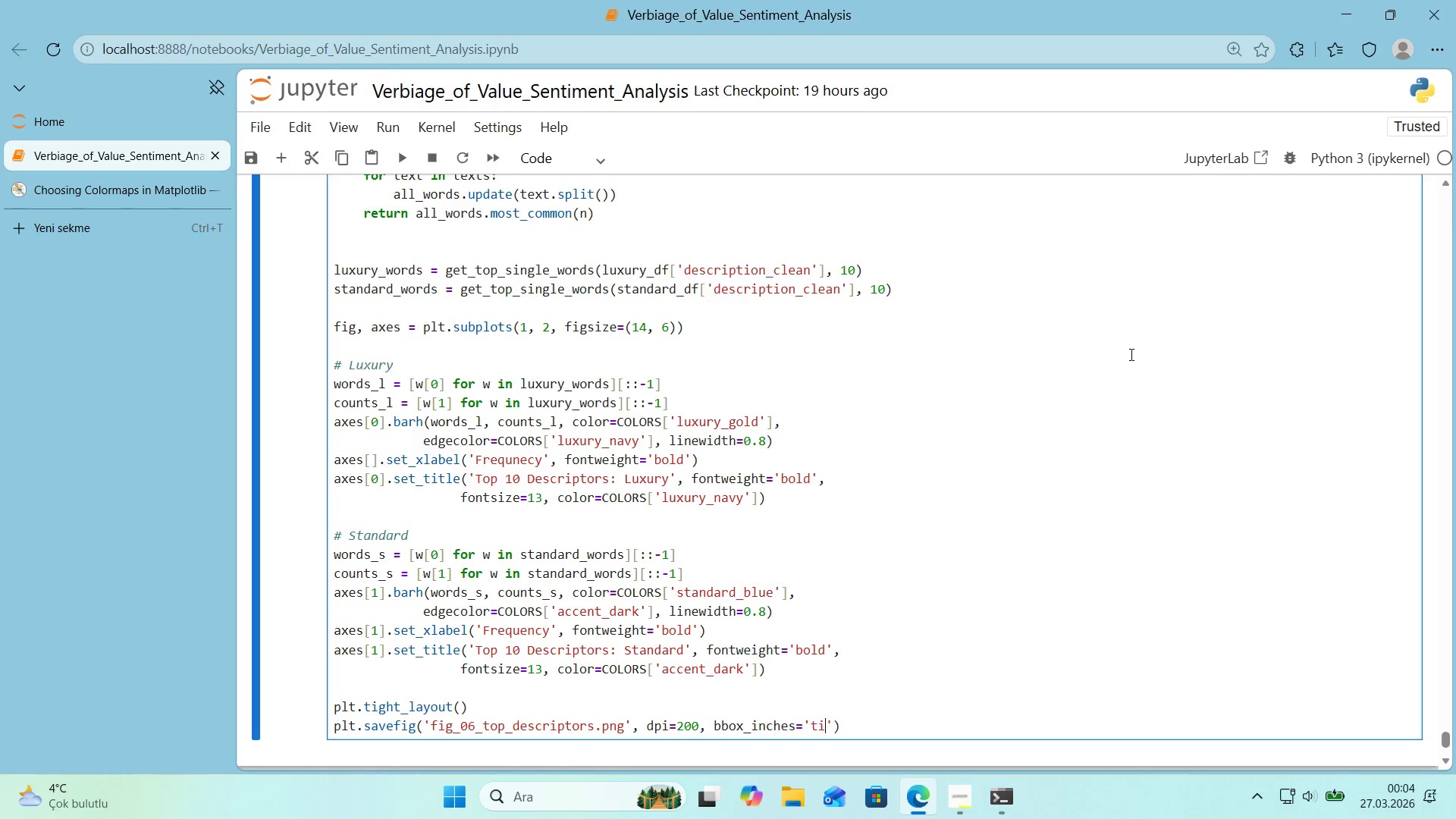 
 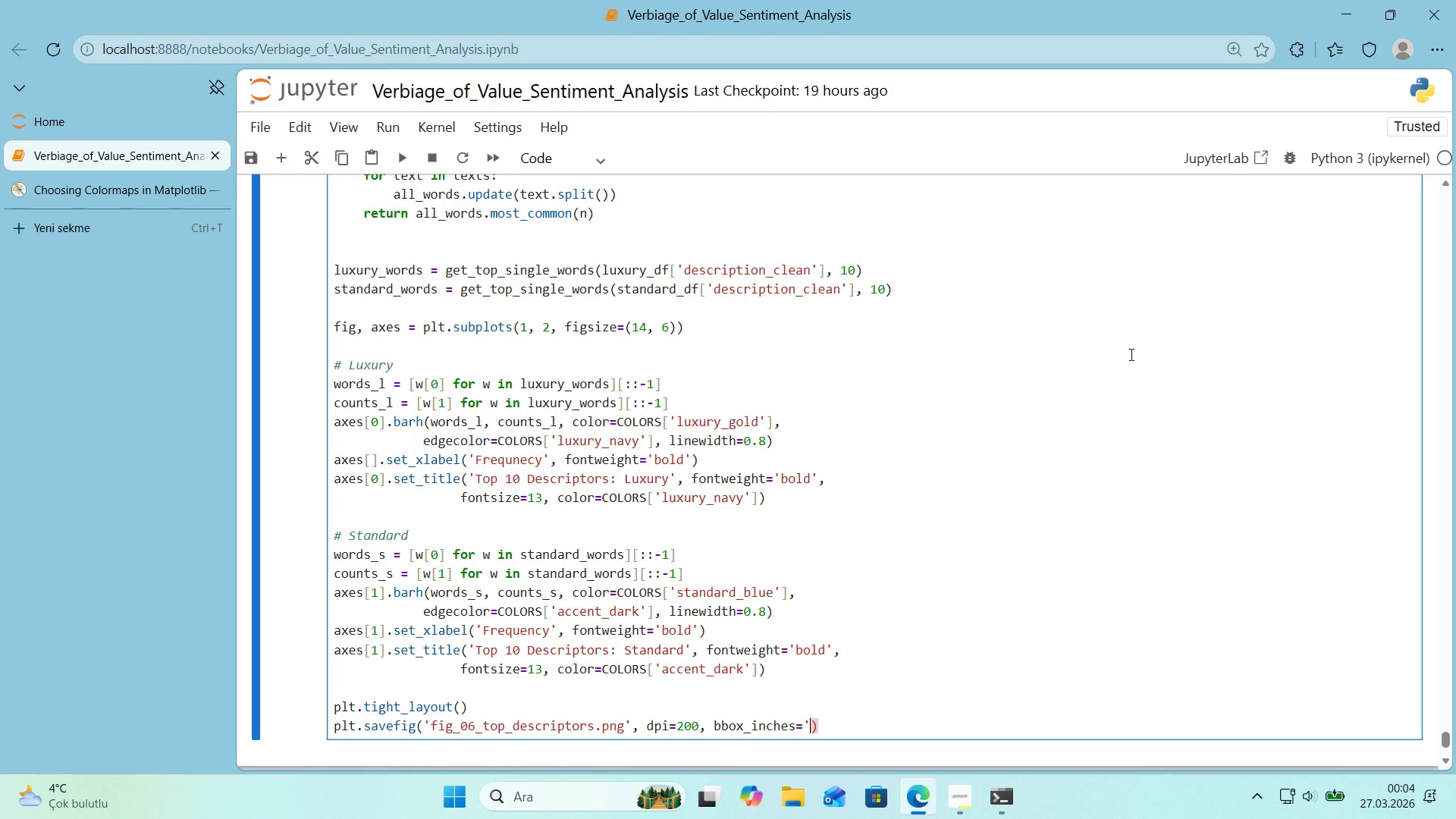 
key(ArrowLeft)
 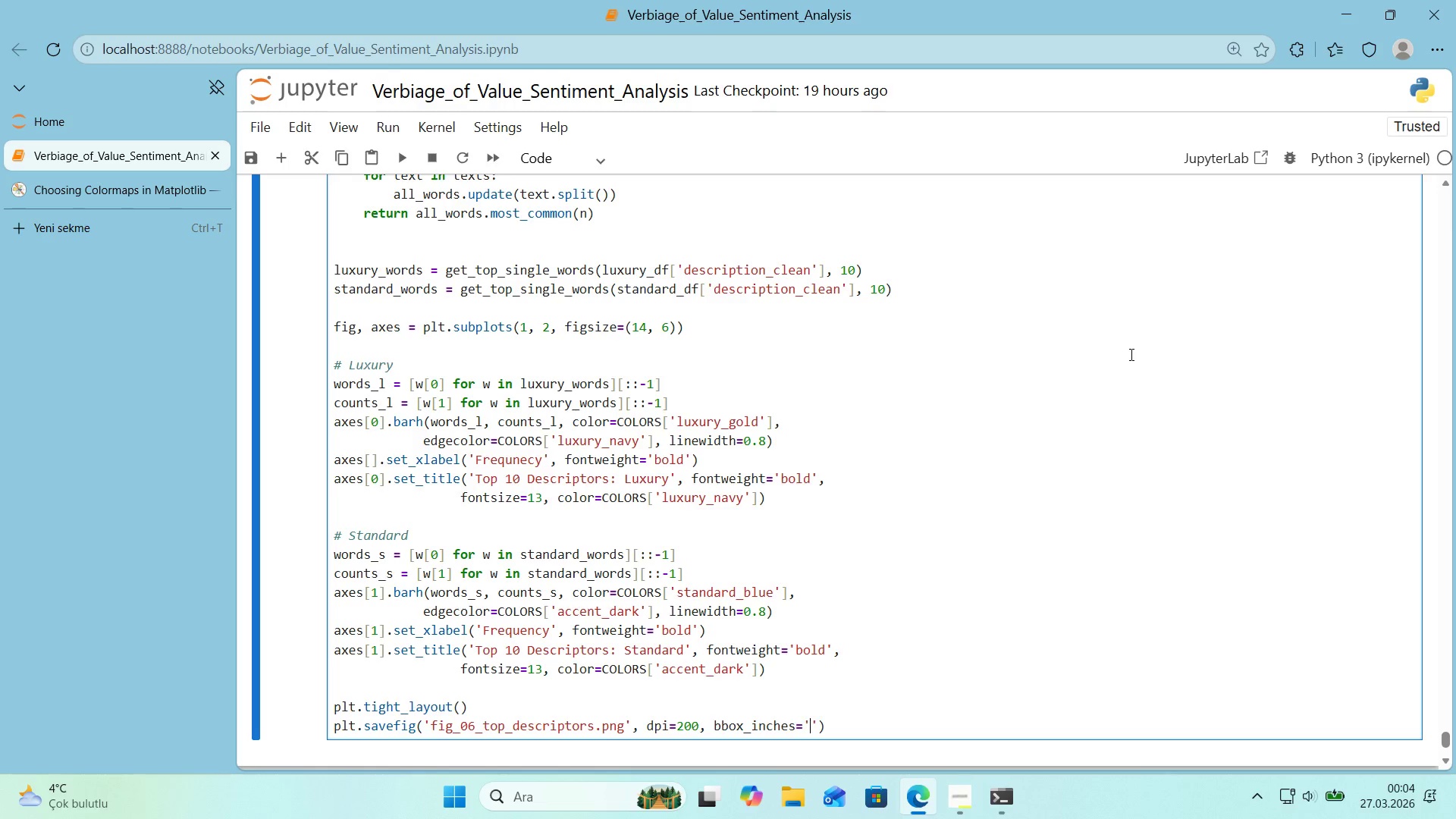 
type(t'ght)
 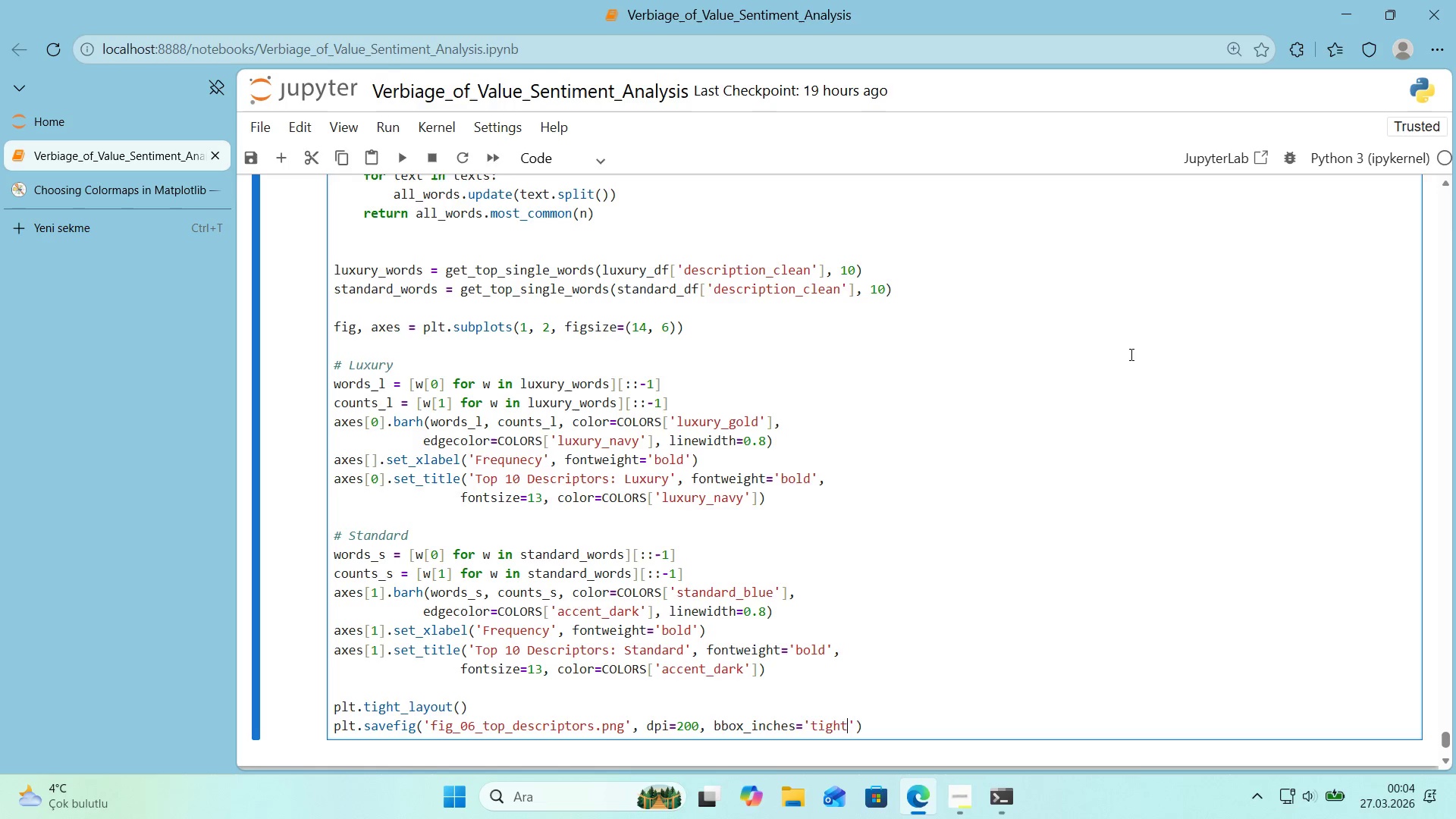 
key(ArrowRight)
 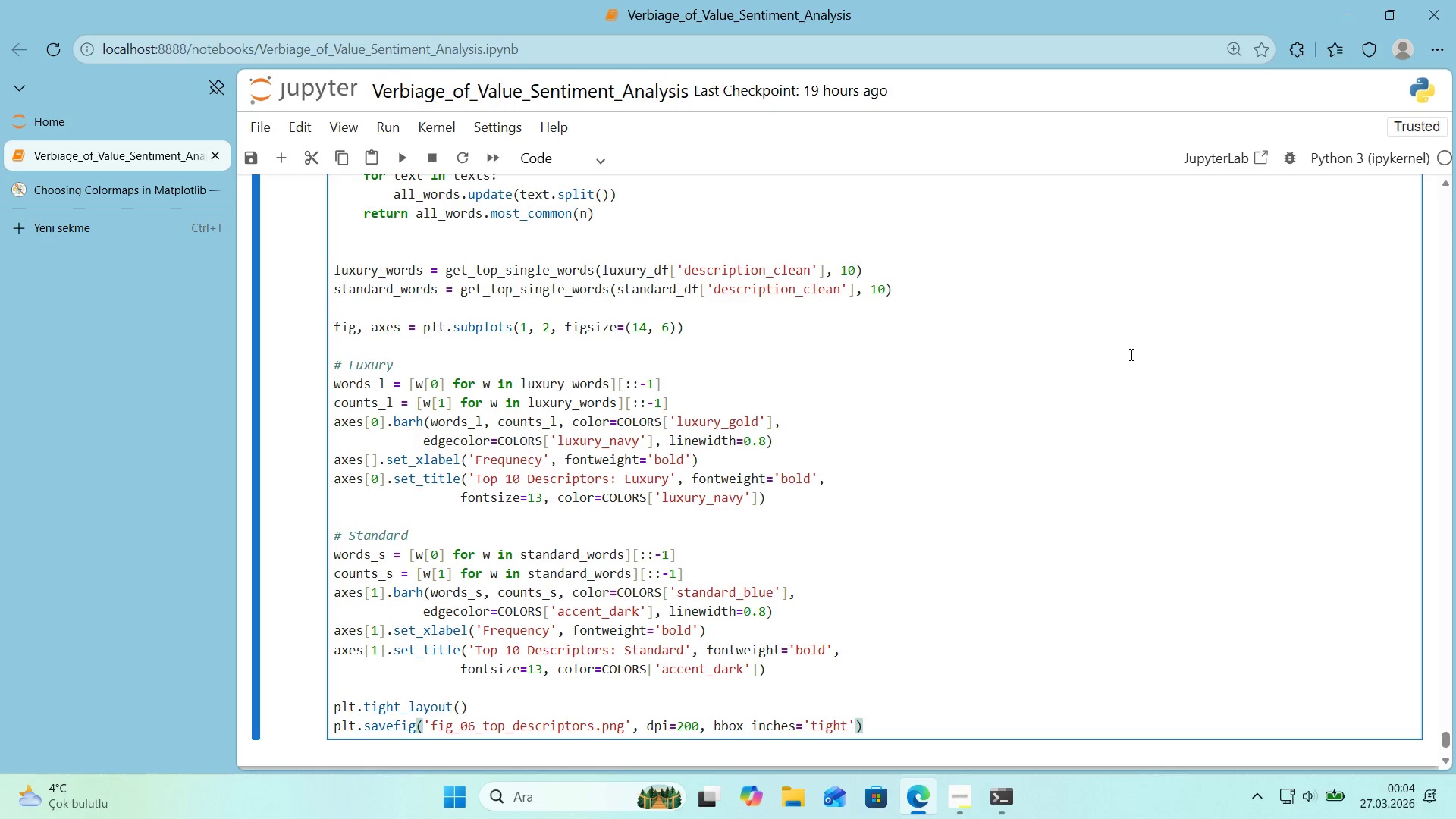 
key(ArrowRight)
 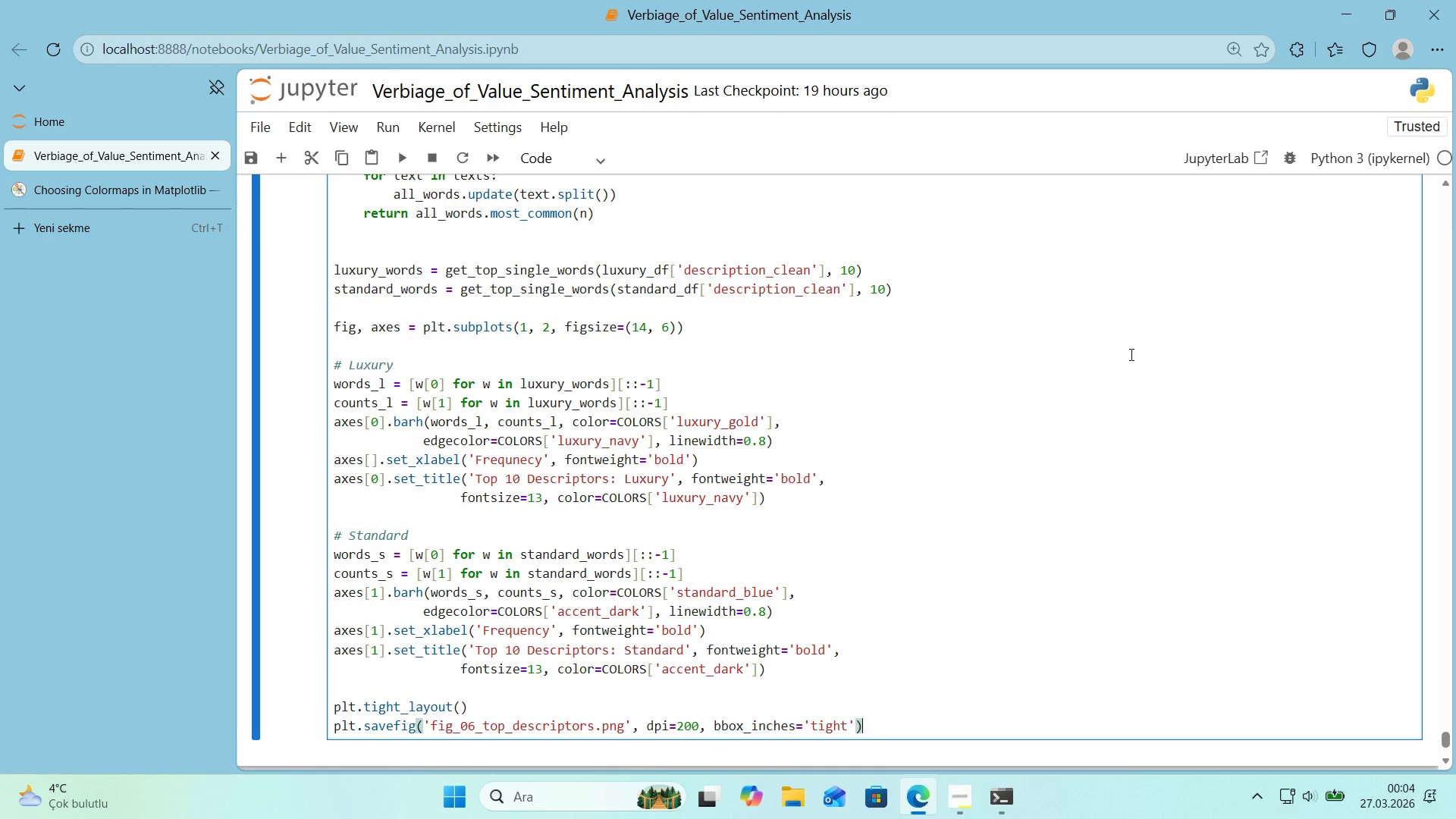 
key(Enter)
 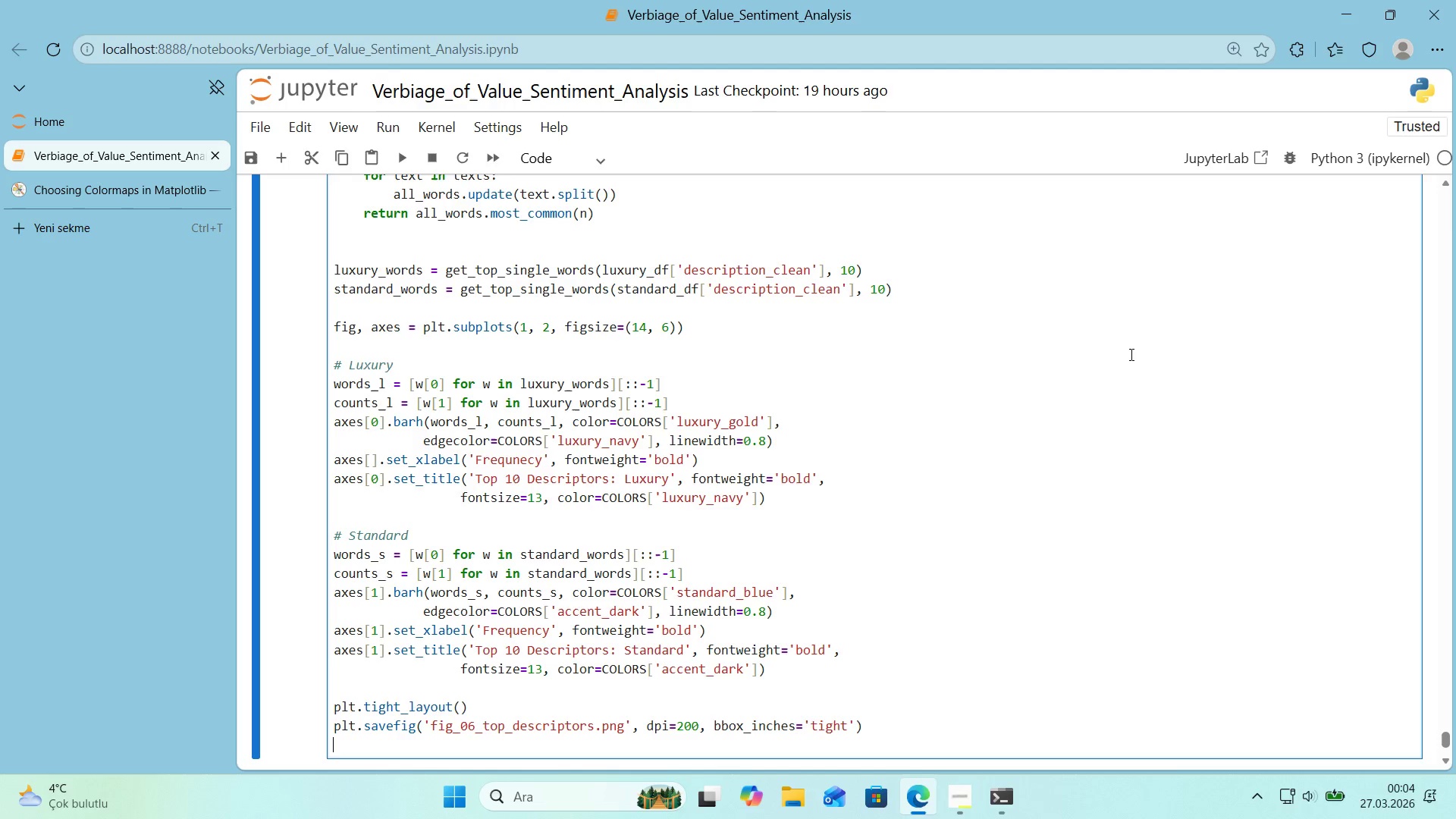 
type(plt.show*()
 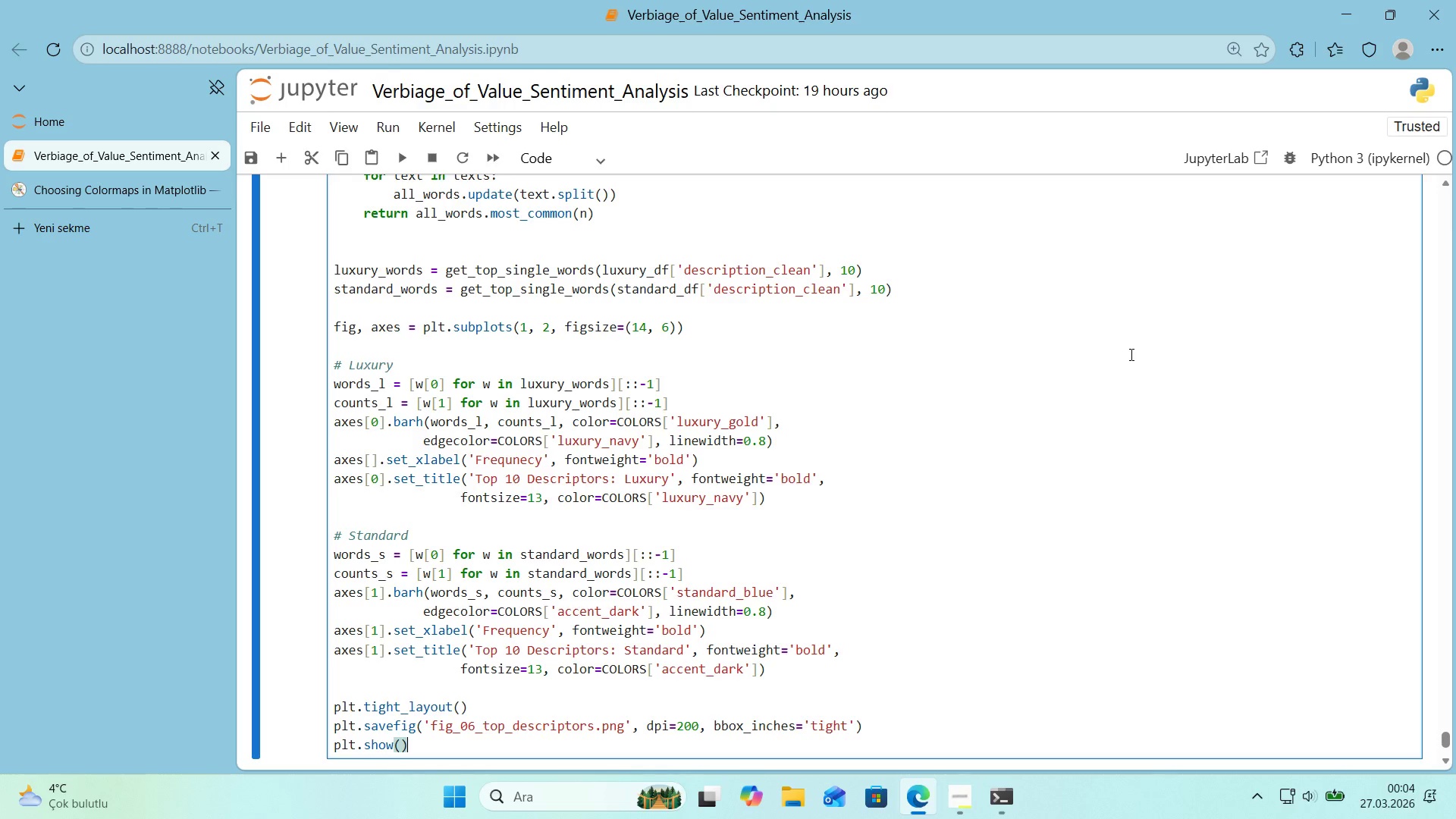 
key(Shift+Enter)
 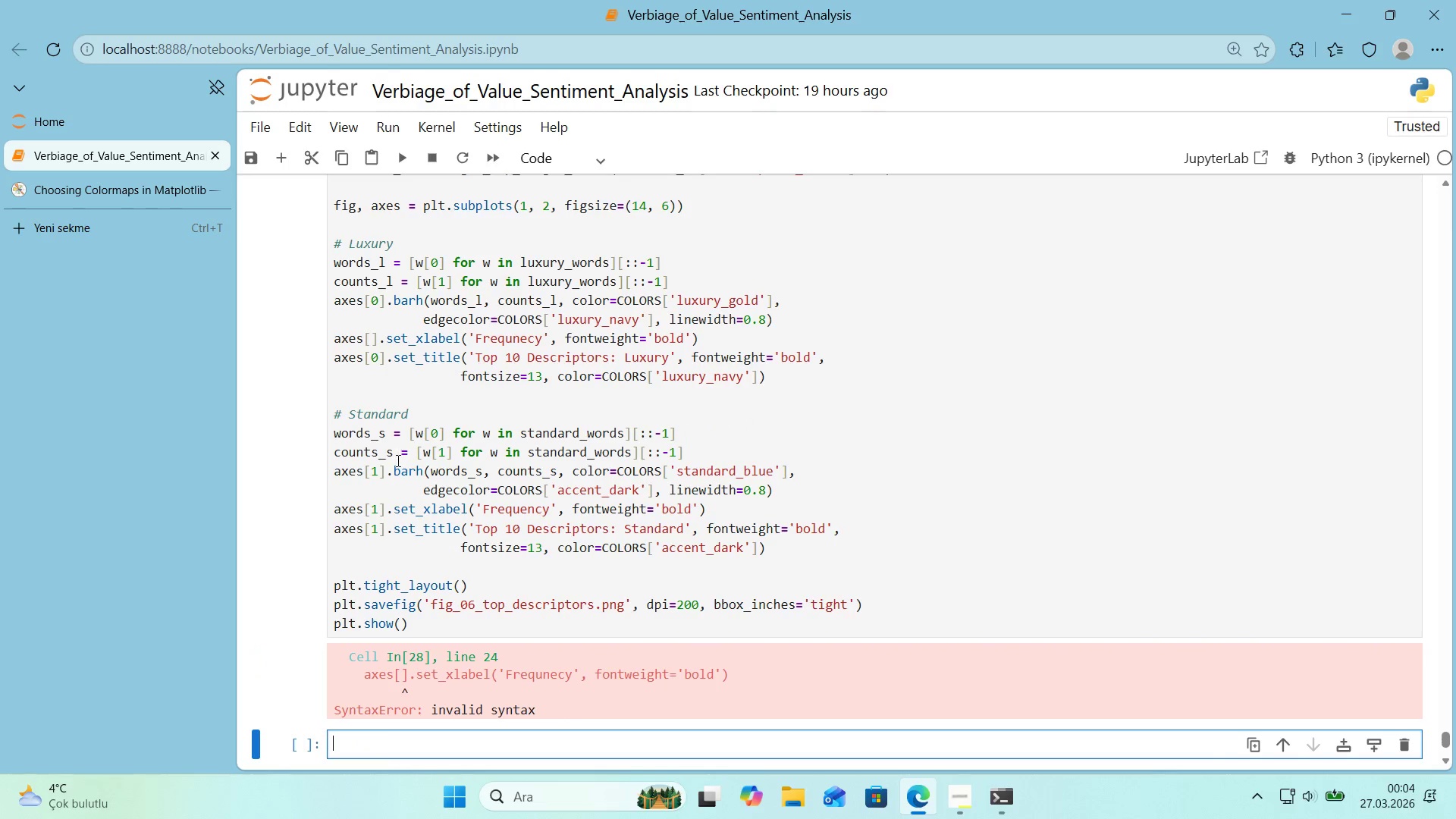 
scroll: coordinate [404, 469], scroll_direction: up, amount: 1.0
 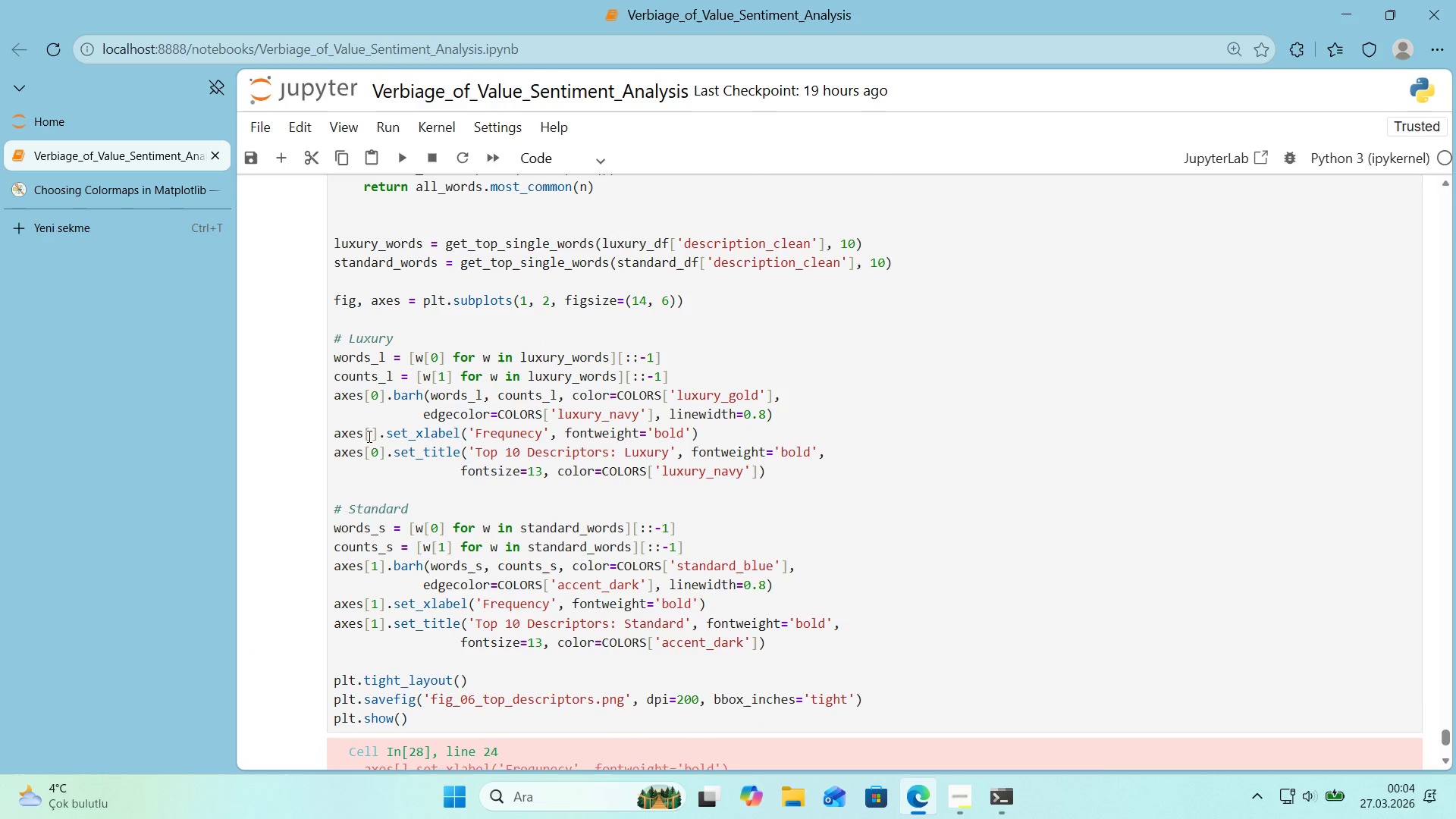 
left_click([369, 432])
 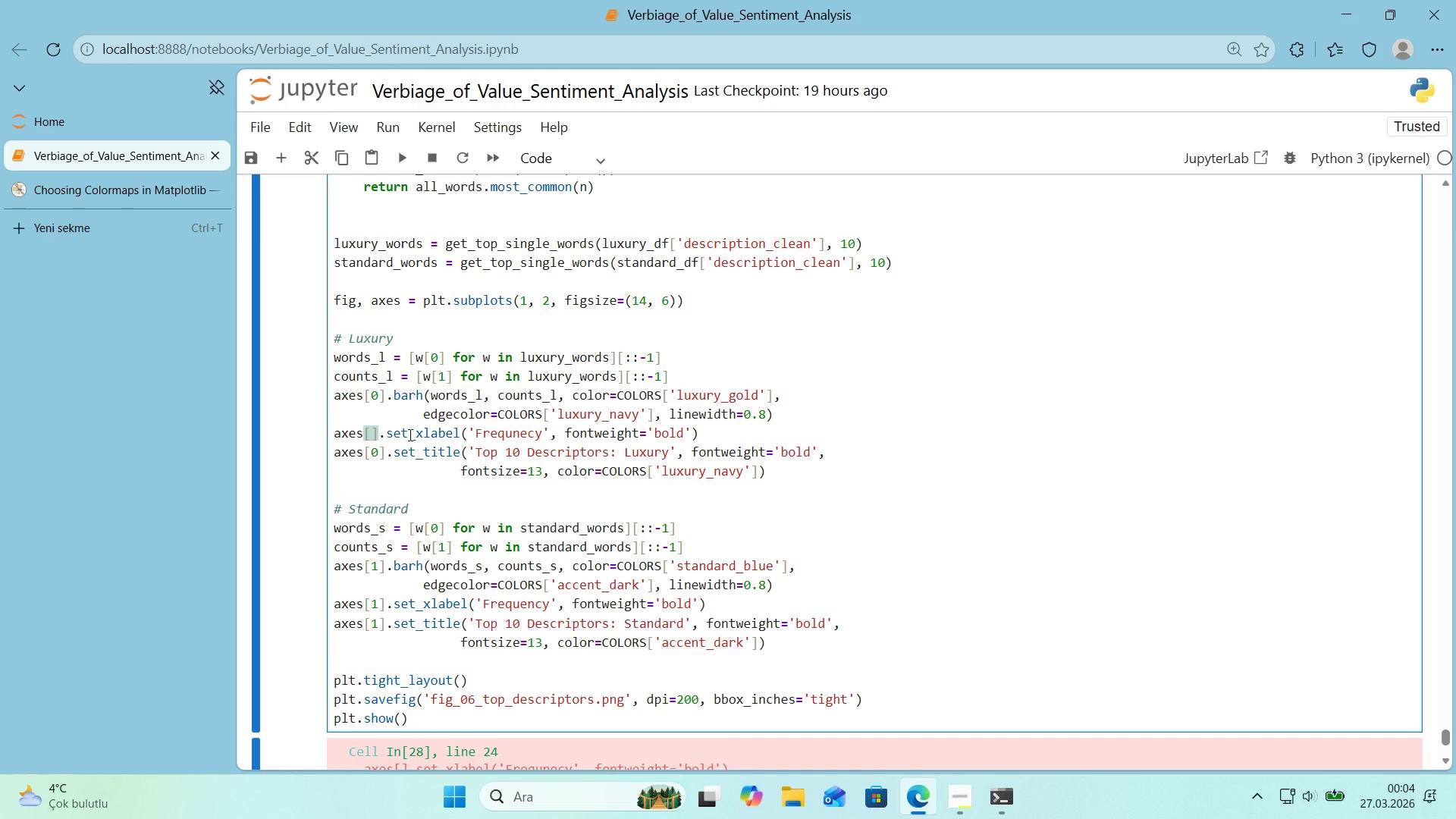 
key(Numpad0)
 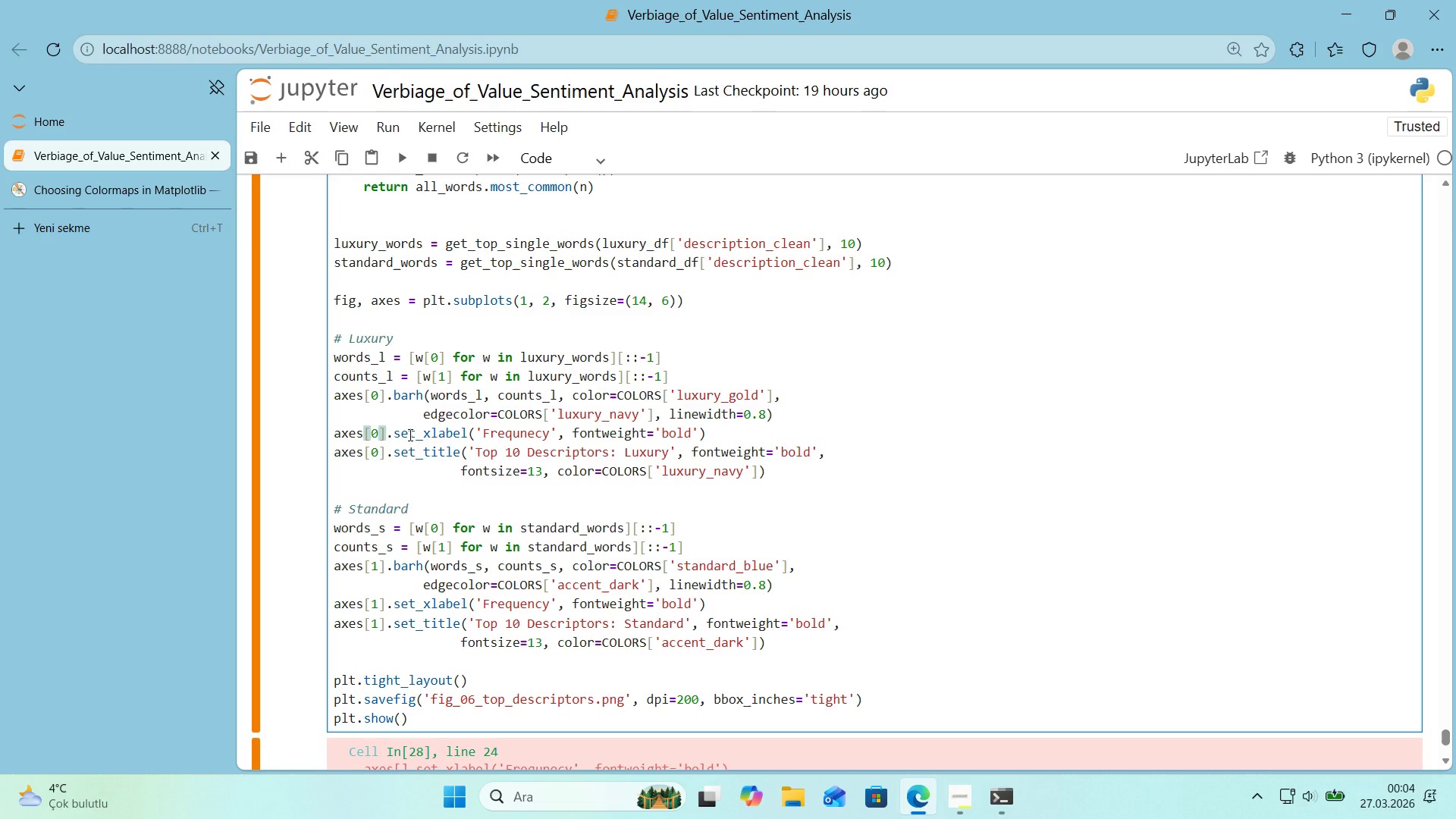 
key(Shift+Enter)
 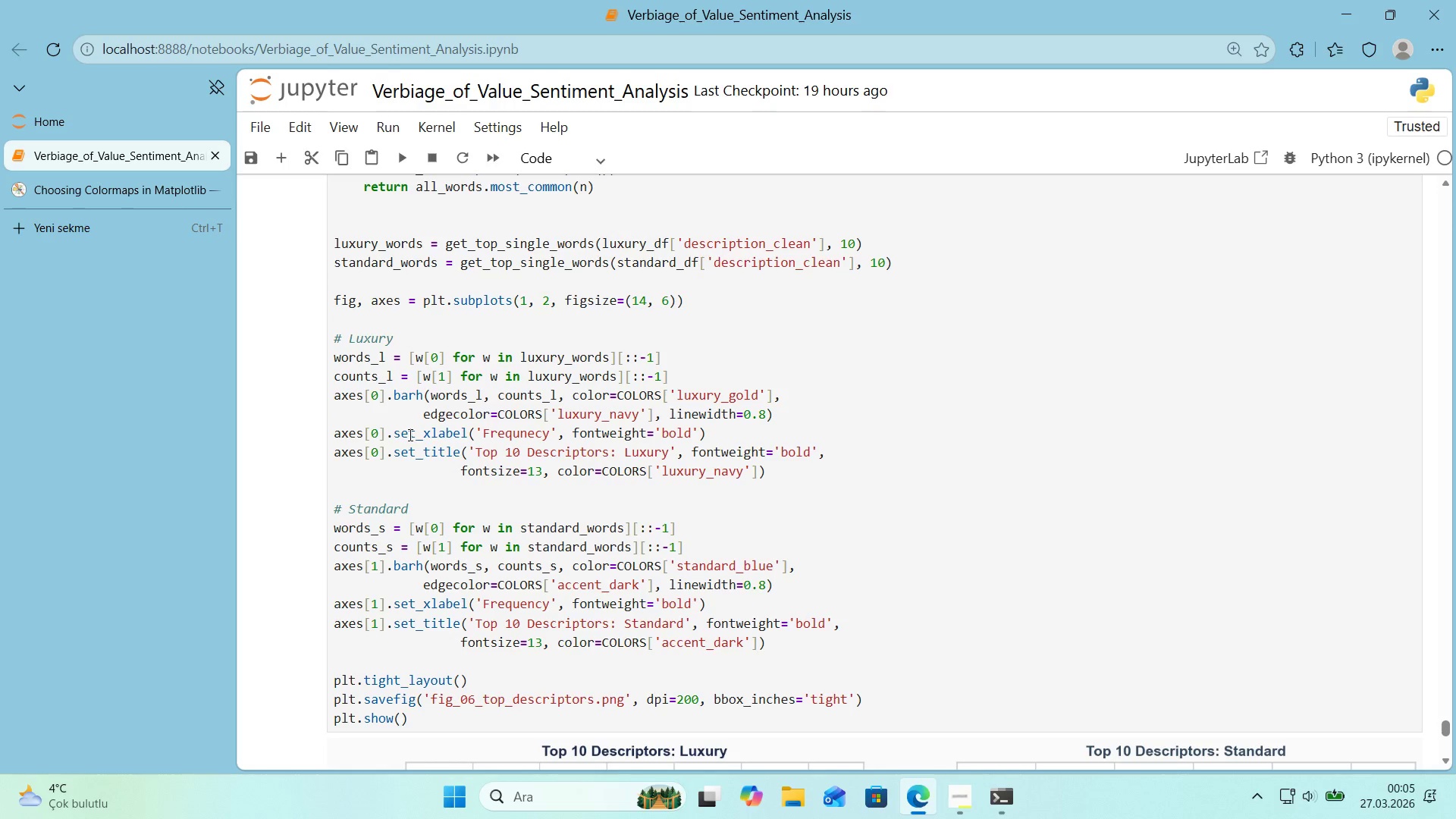 
scroll: coordinate [455, 422], scroll_direction: down, amount: 5.0
 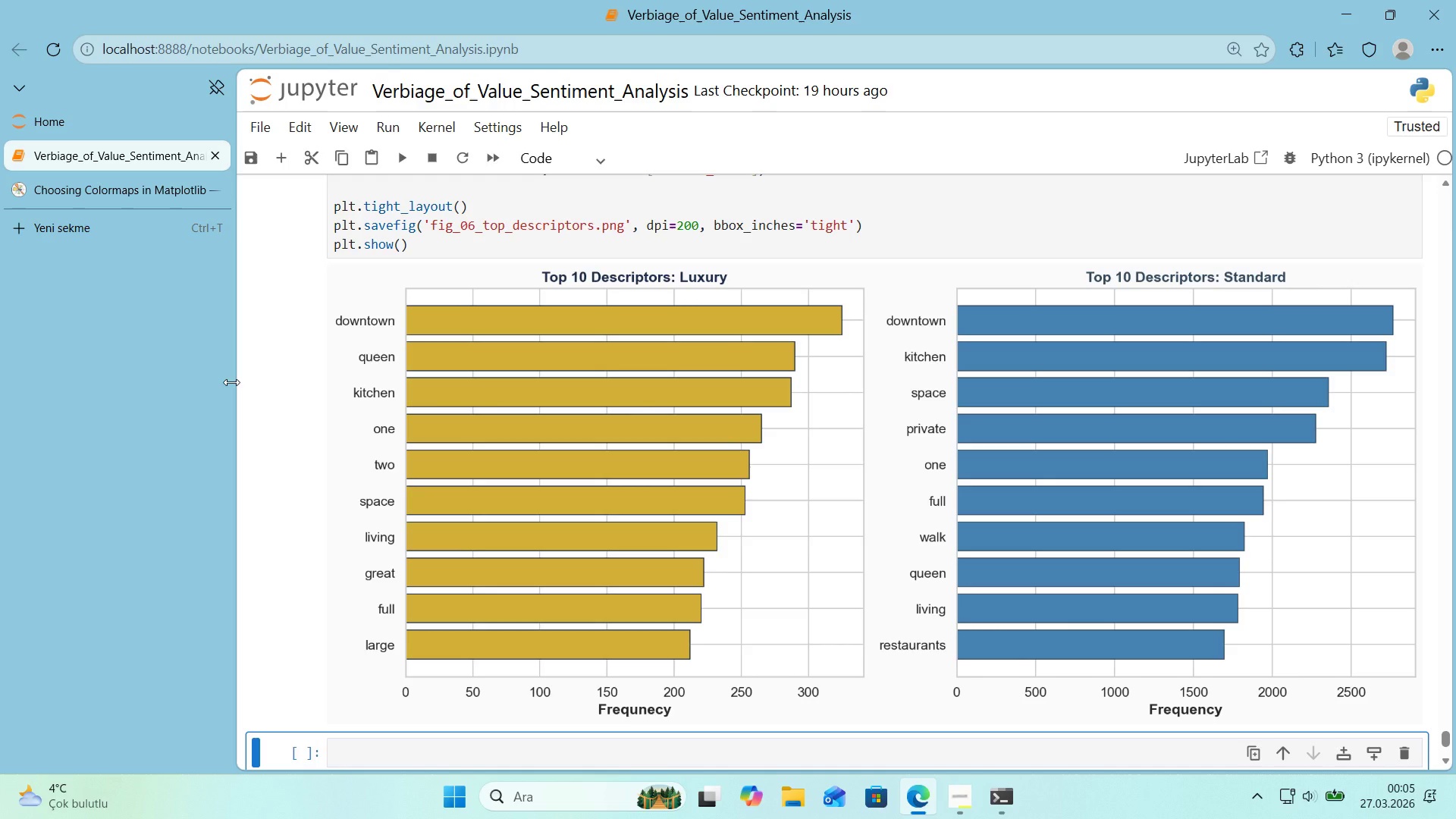 
wait(22.04)
 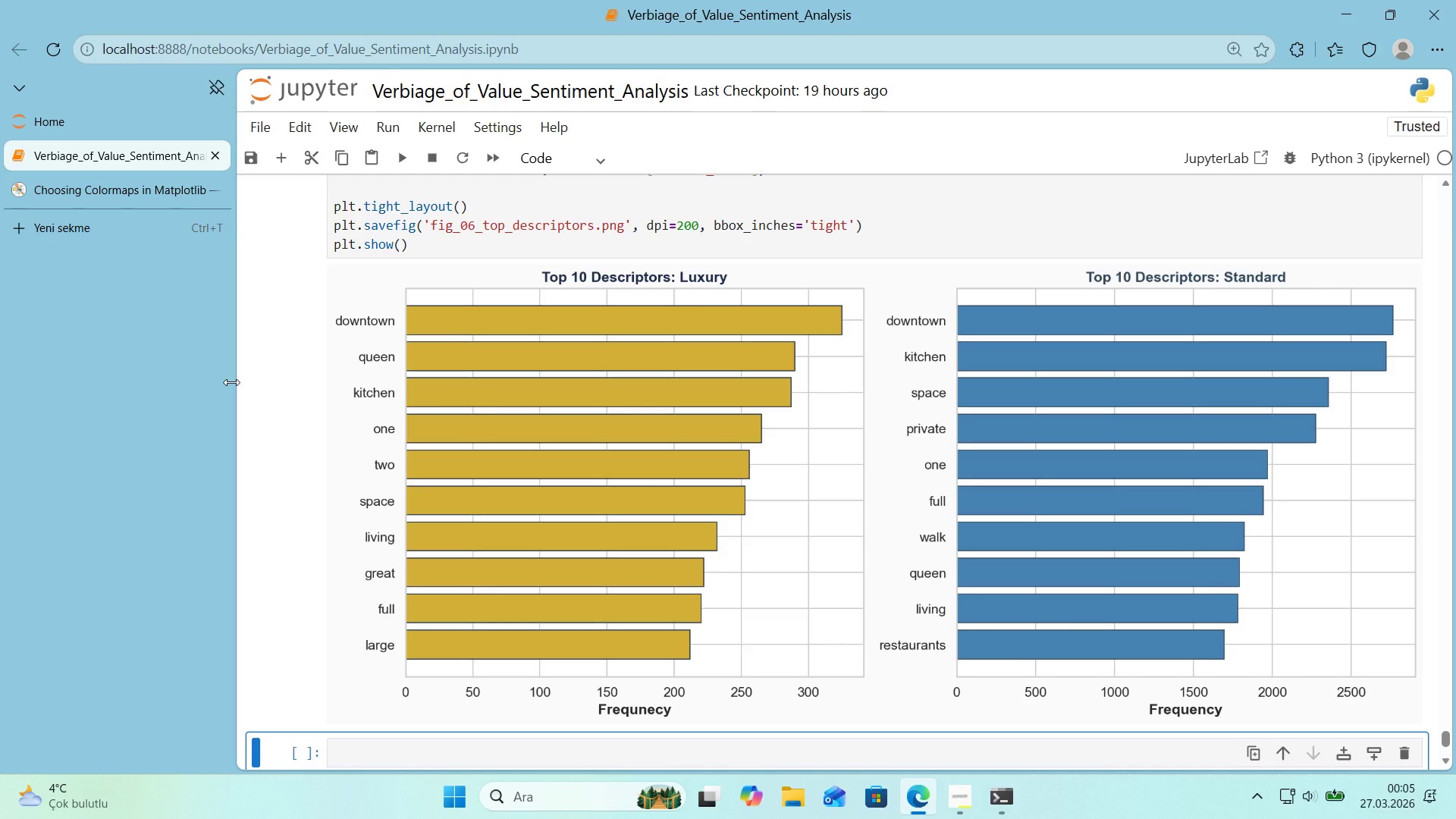 
scroll: coordinate [261, 429], scroll_direction: down, amount: 1.0
 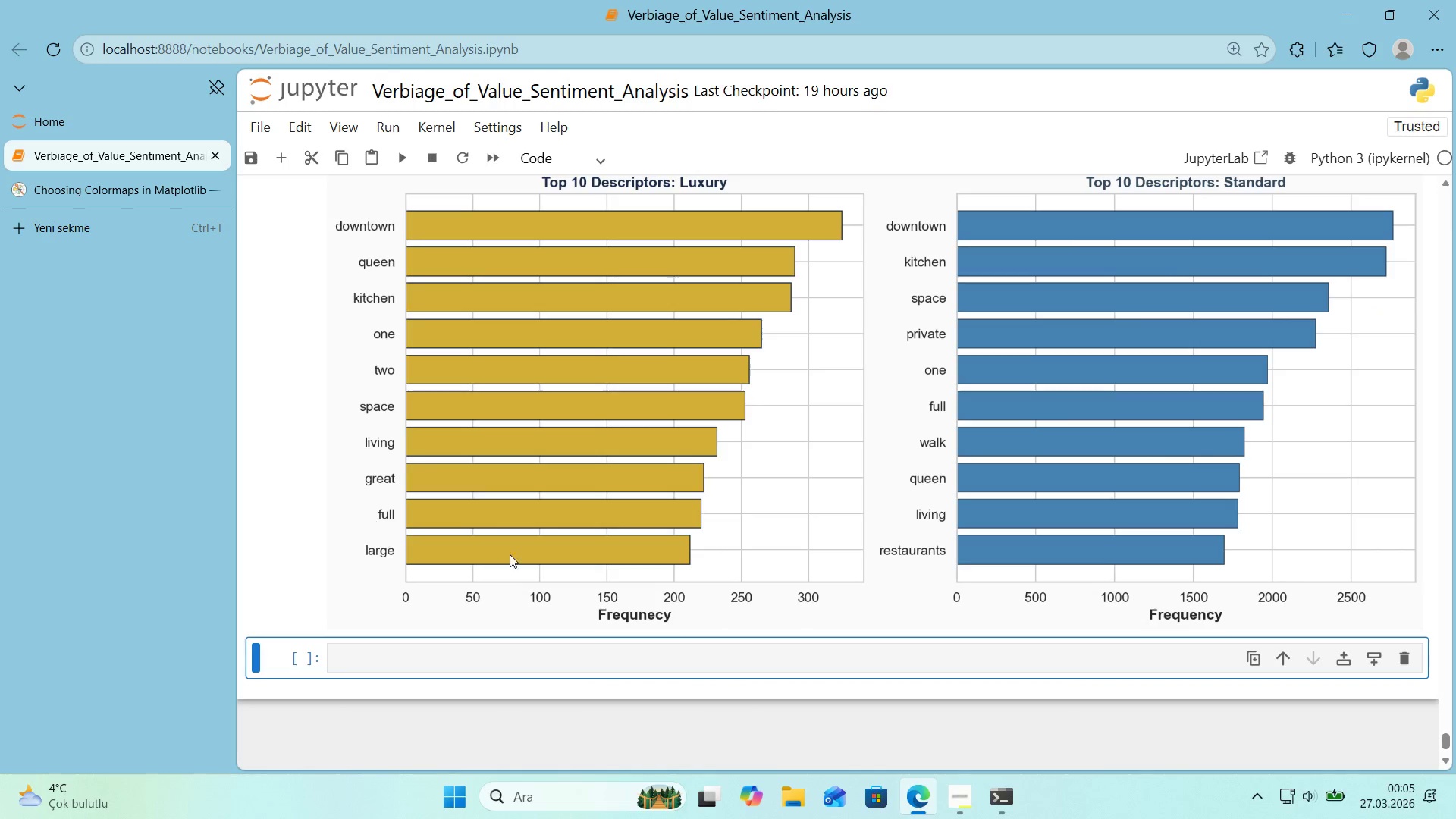 
scroll: coordinate [937, 548], scroll_direction: up, amount: 1.0
 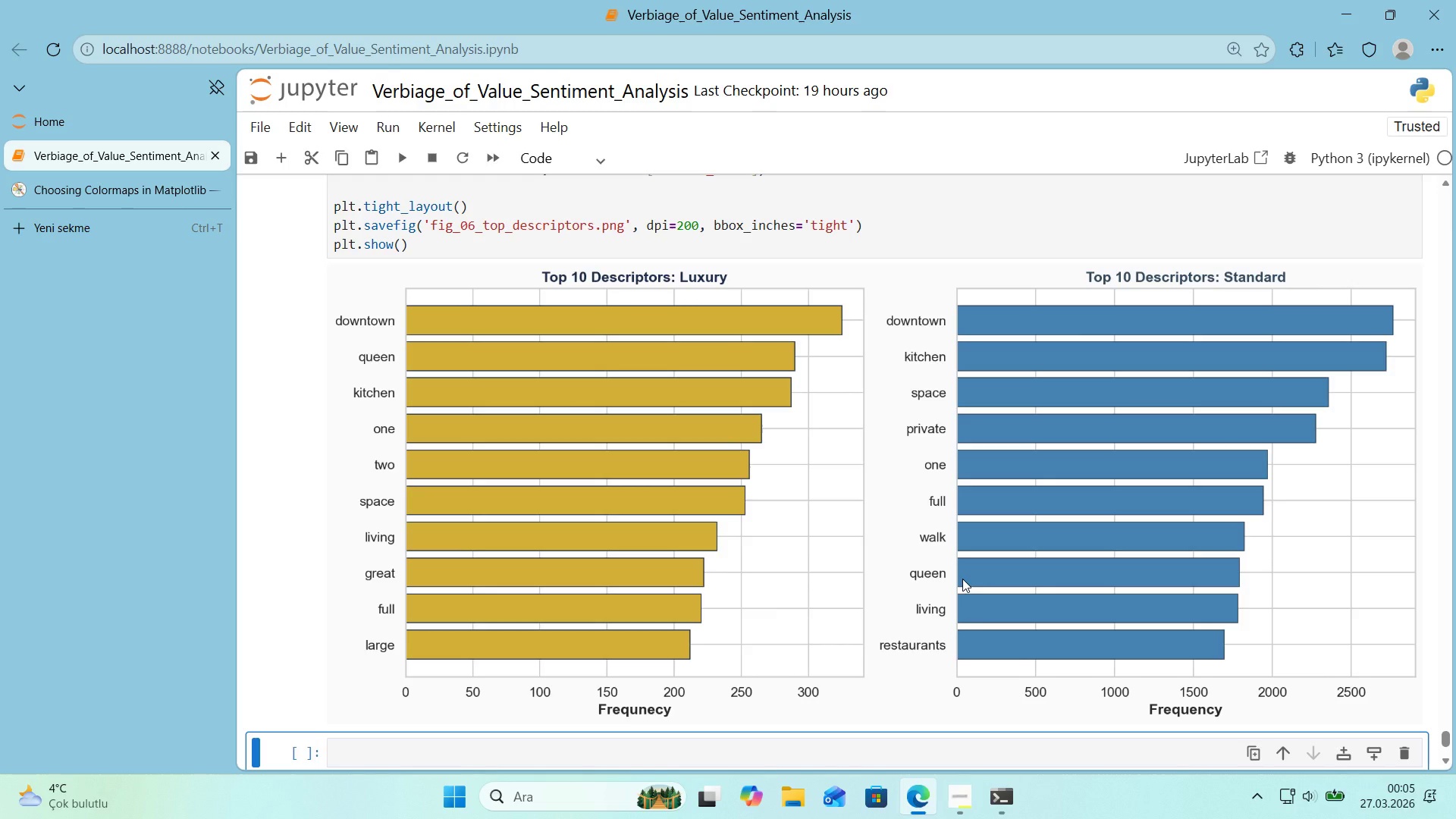 
wait(13.44)
 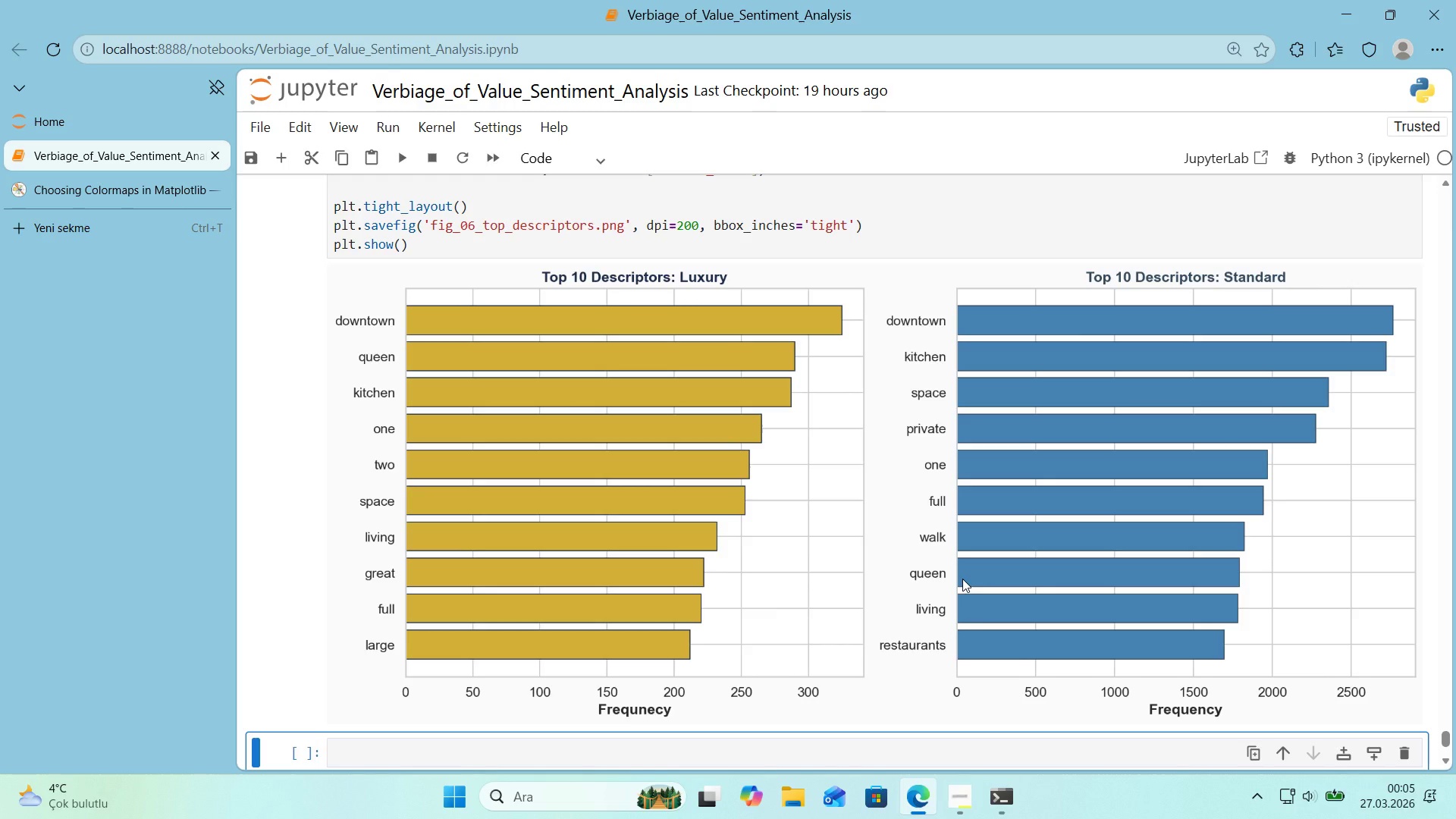 
left_click([425, 752])
 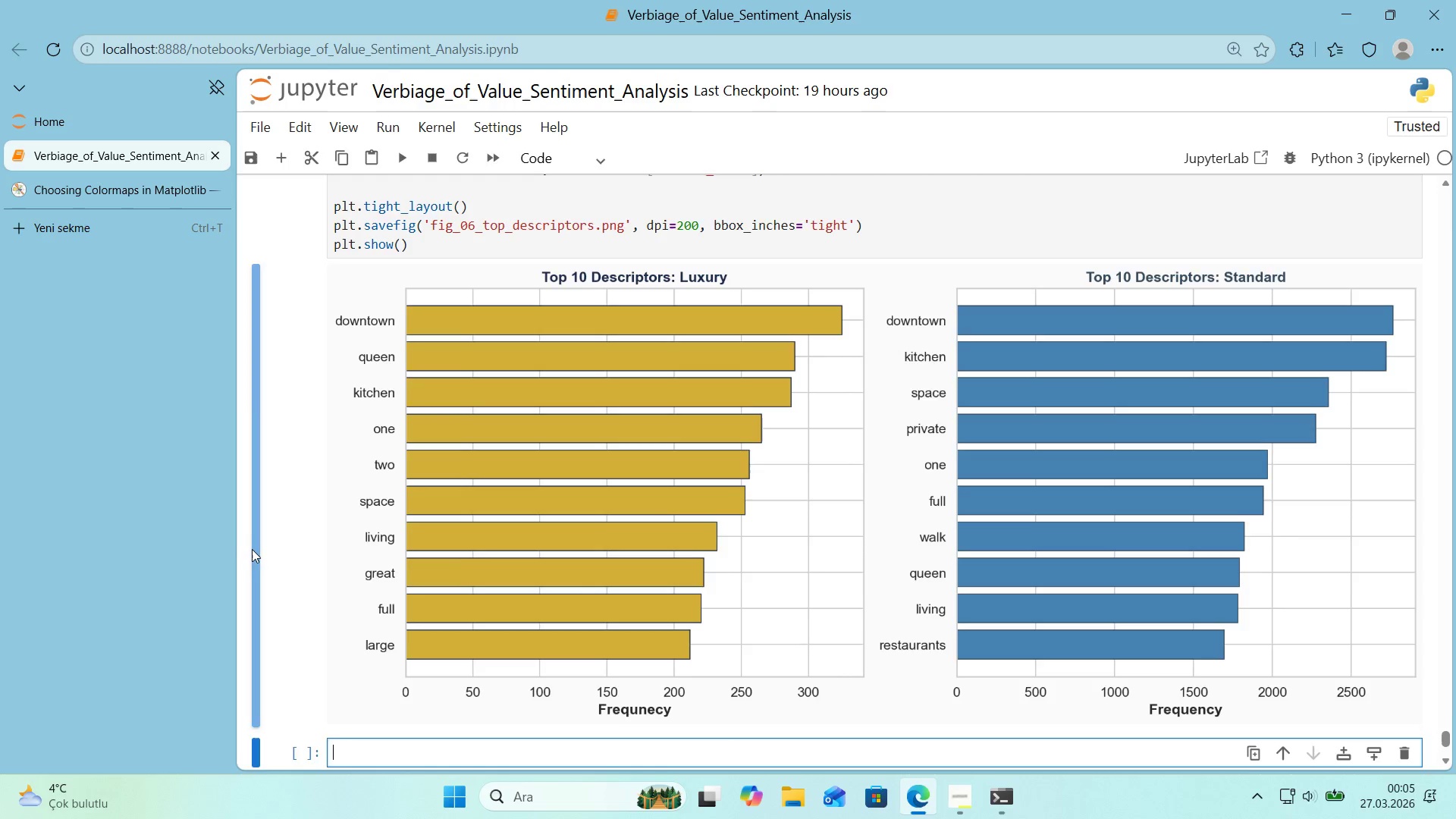 
scroll: coordinate [248, 548], scroll_direction: down, amount: 1.0
 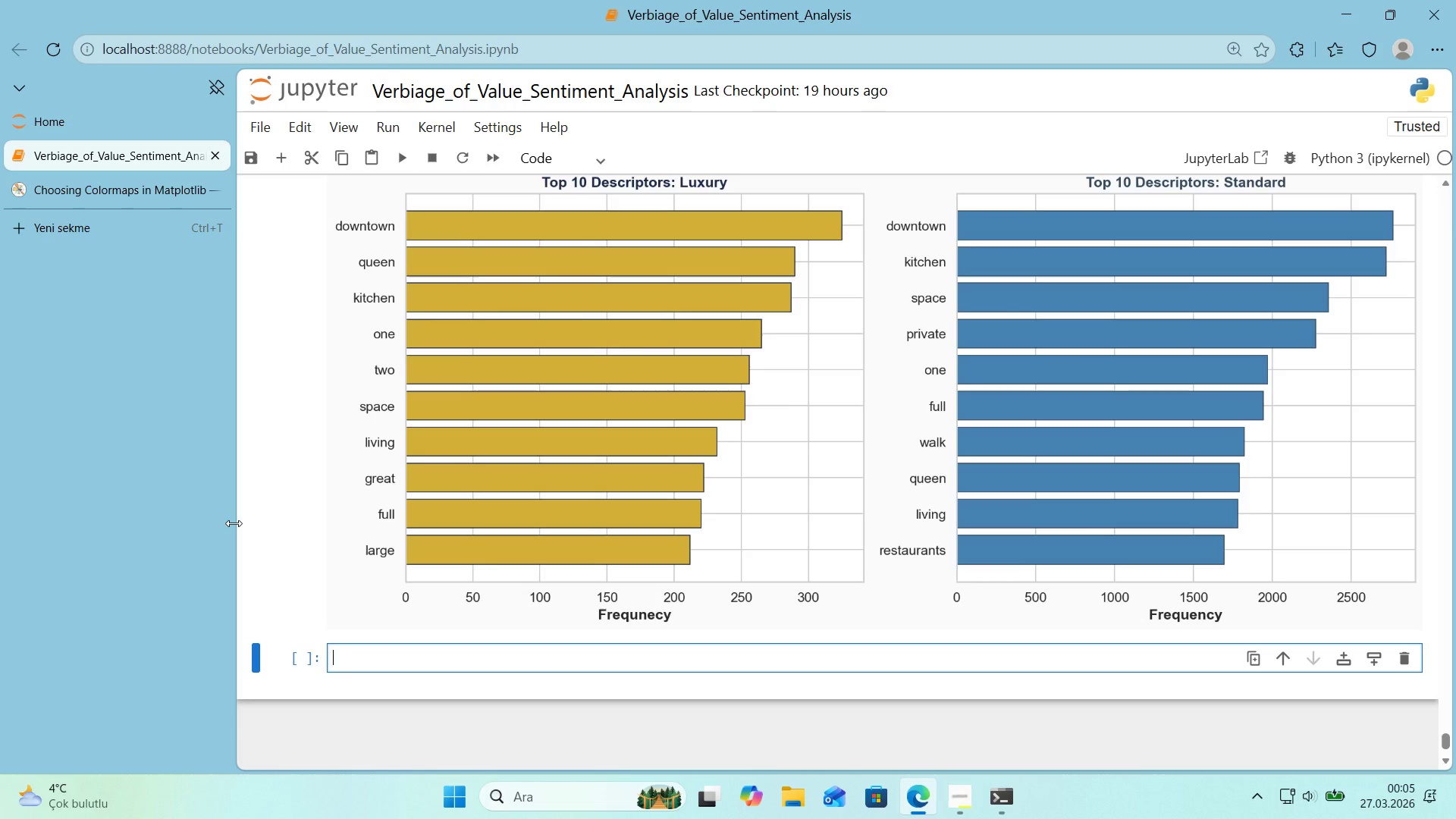 
wait(14.16)
 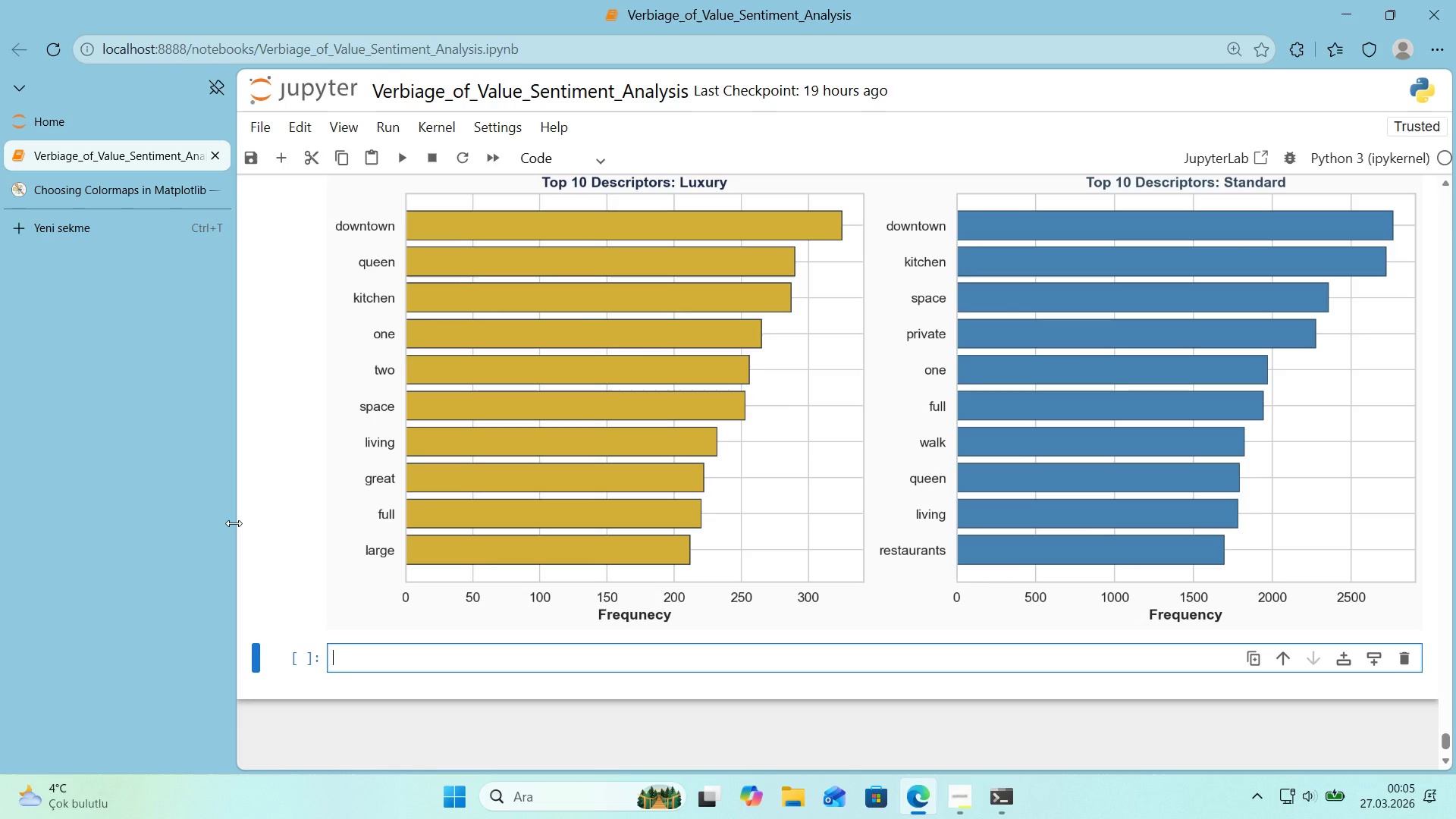 
scroll: coordinate [237, 516], scroll_direction: down, amount: 1.0
 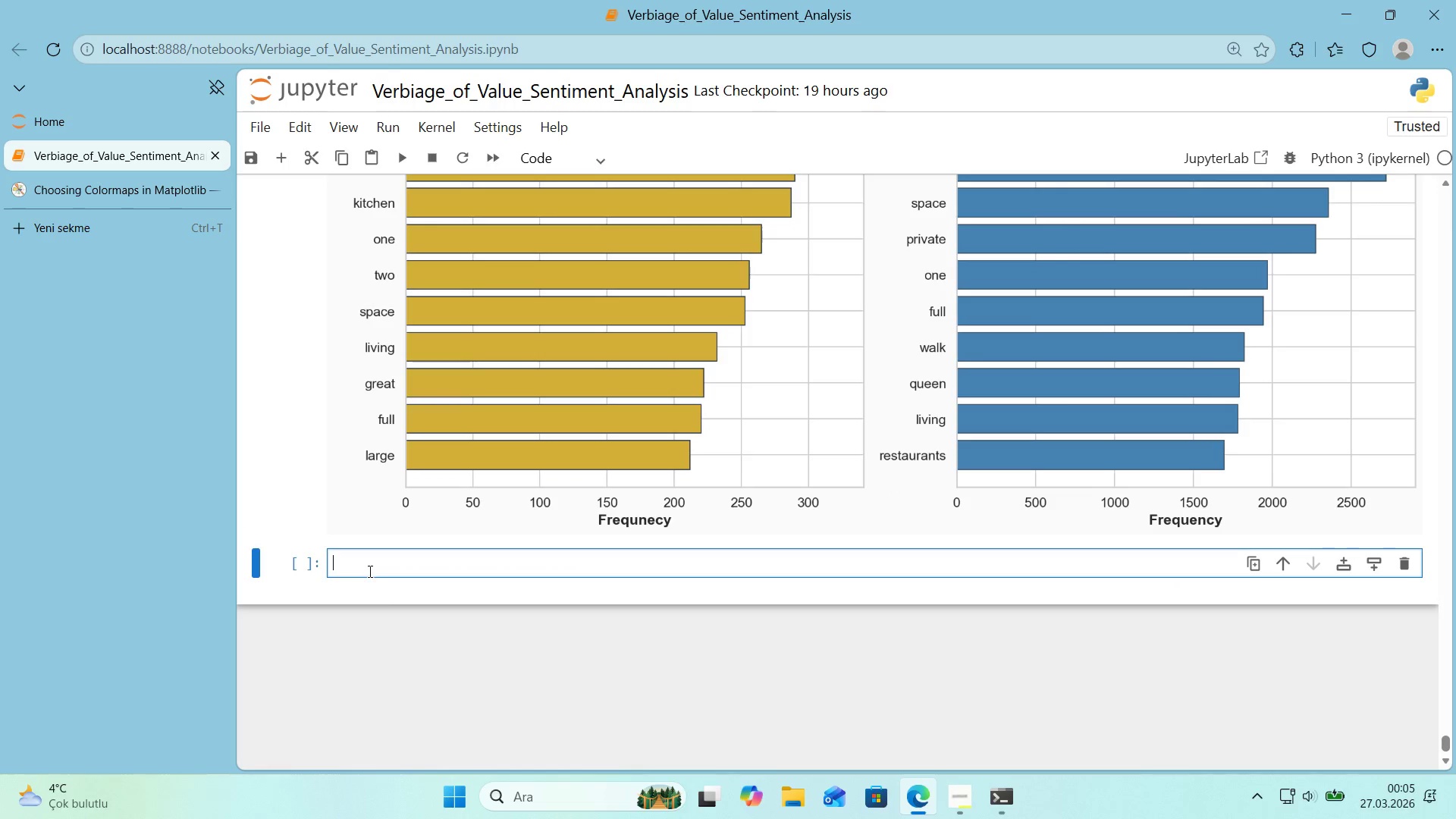 
left_click([368, 567])
 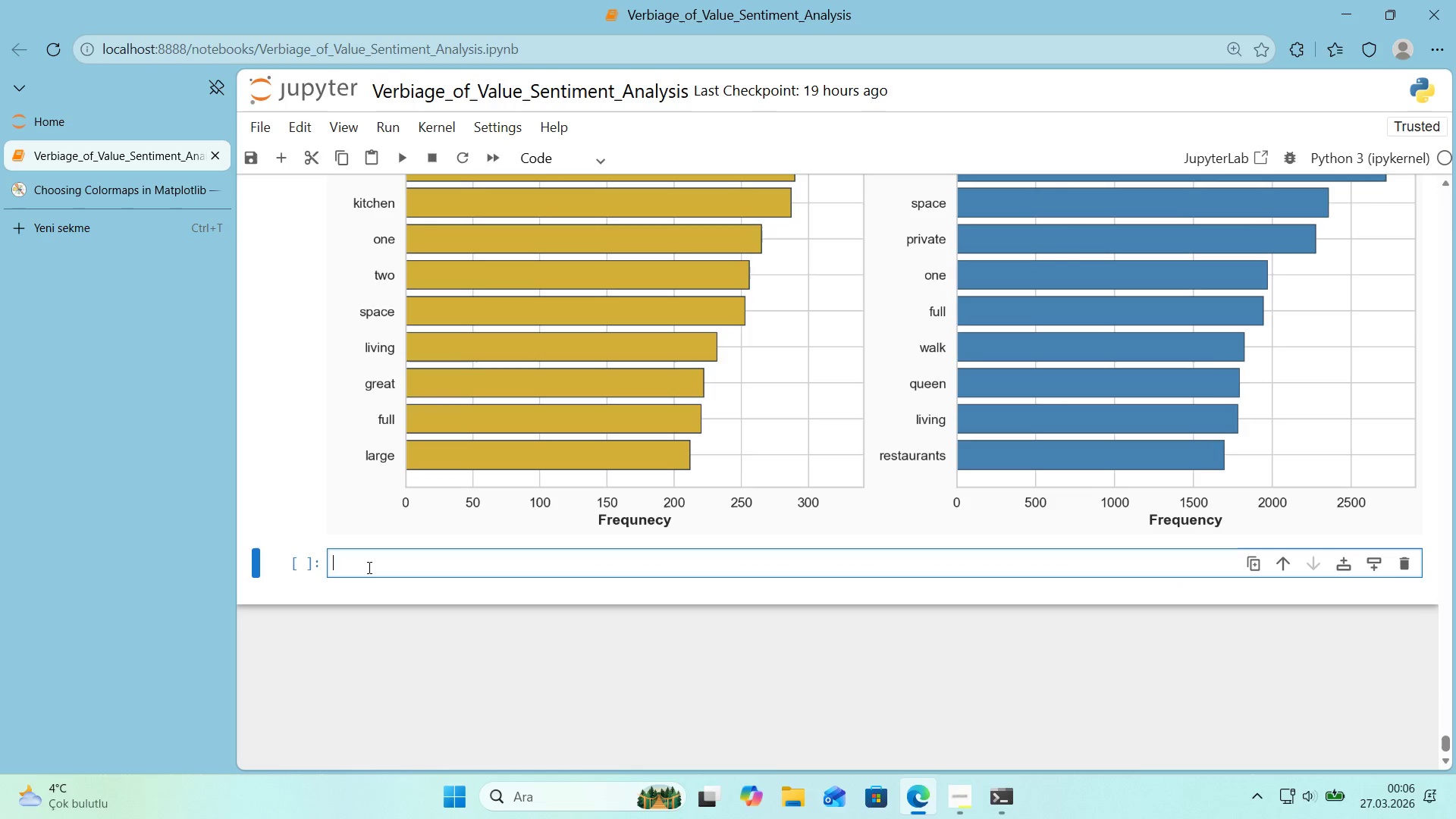 
wait(5.27)
 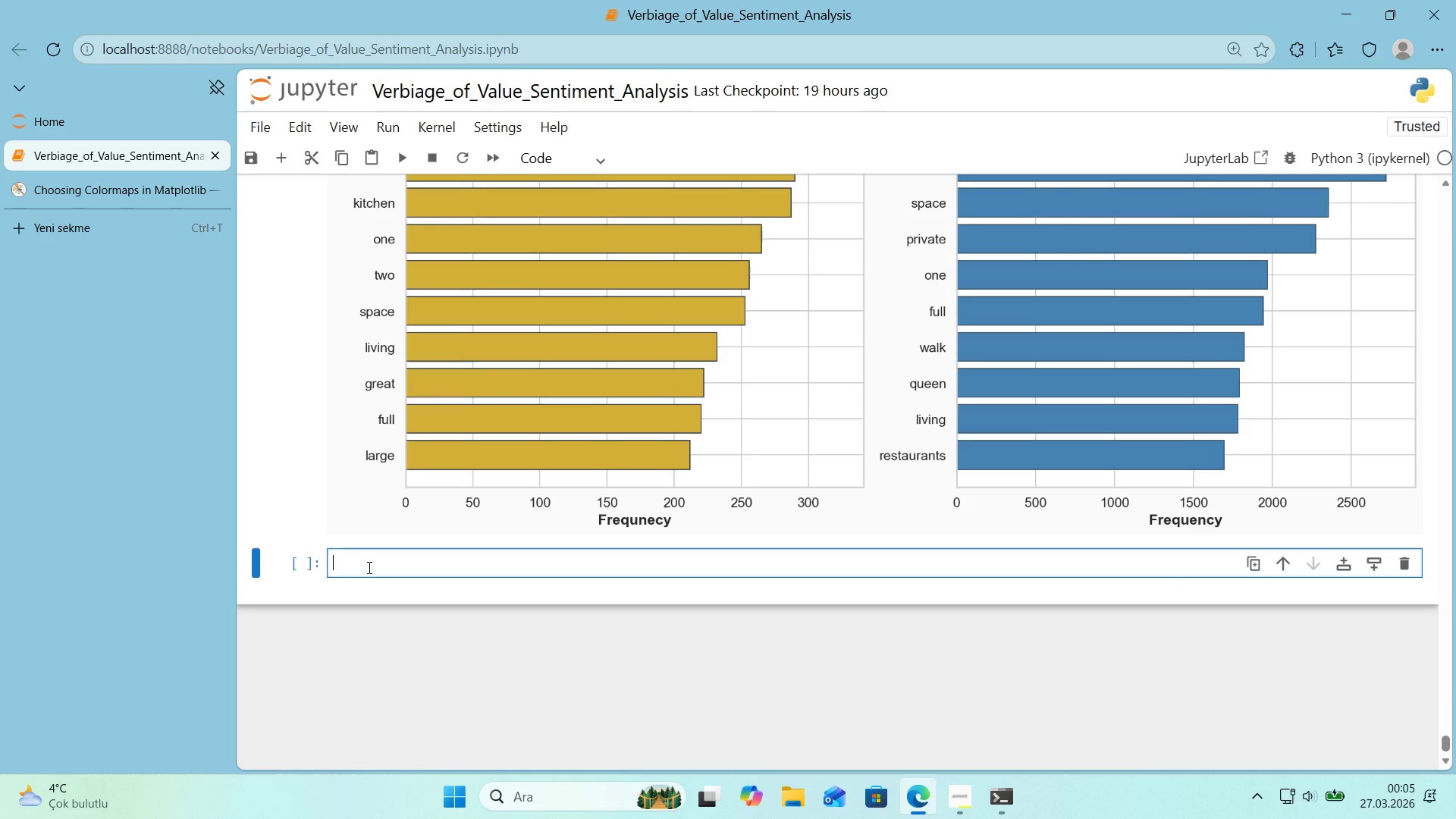 
double_click([570, 237])
 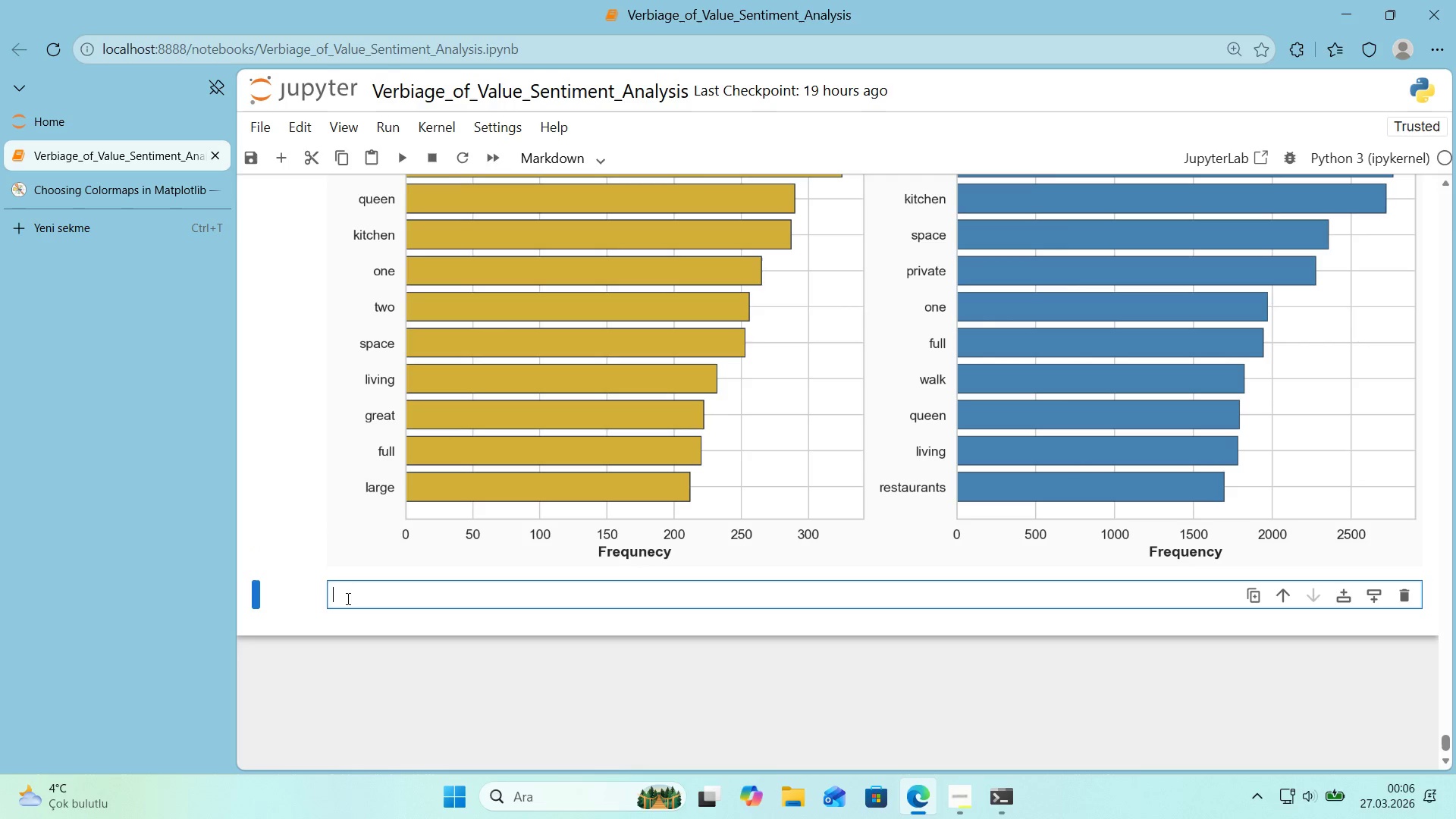 
key(Alt+Control+3)
 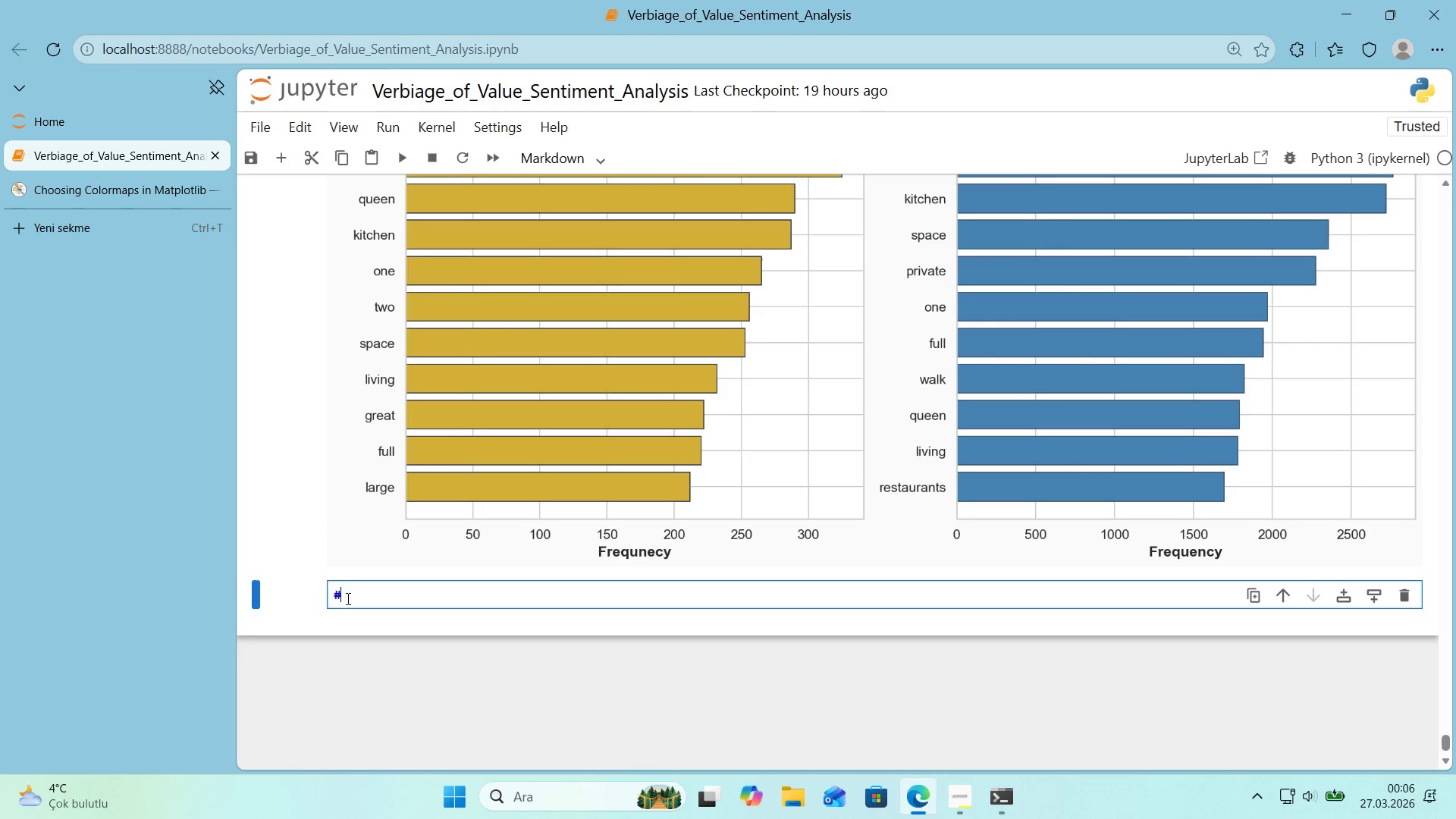 
key(Alt+Control+3)
 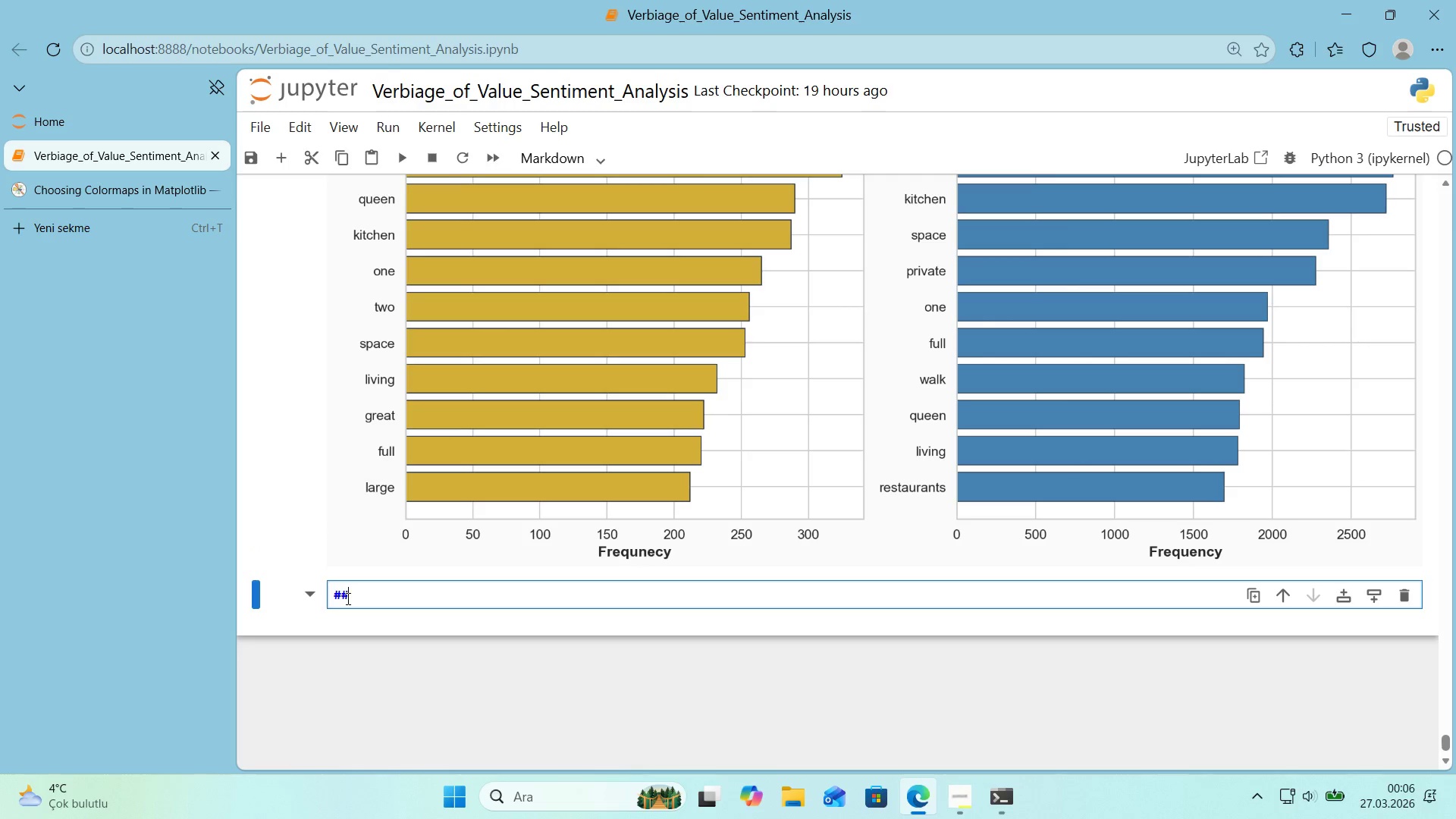 
type( 9. Stat'st'cal Val'dat'on)
 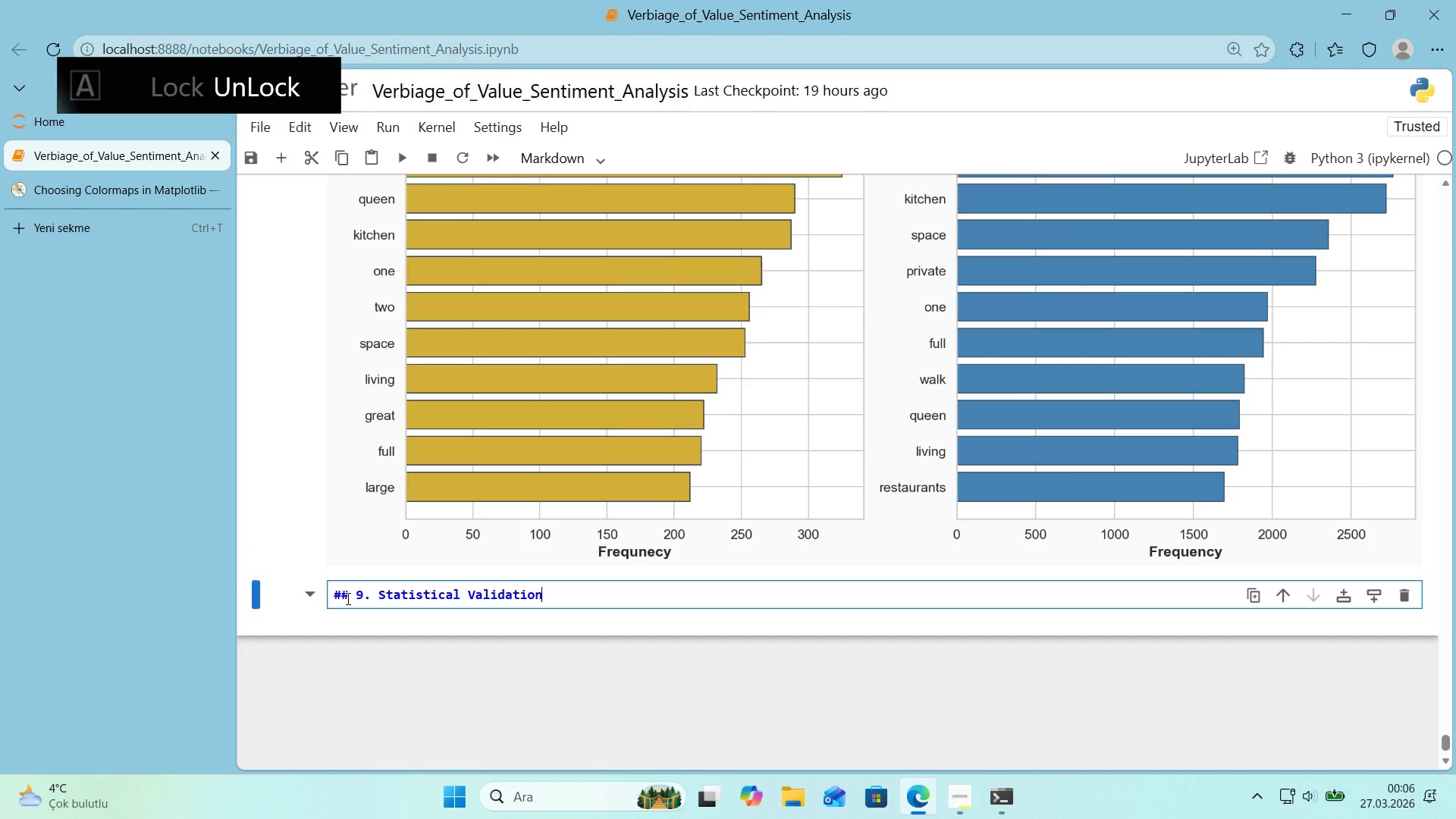 
key(Enter)
 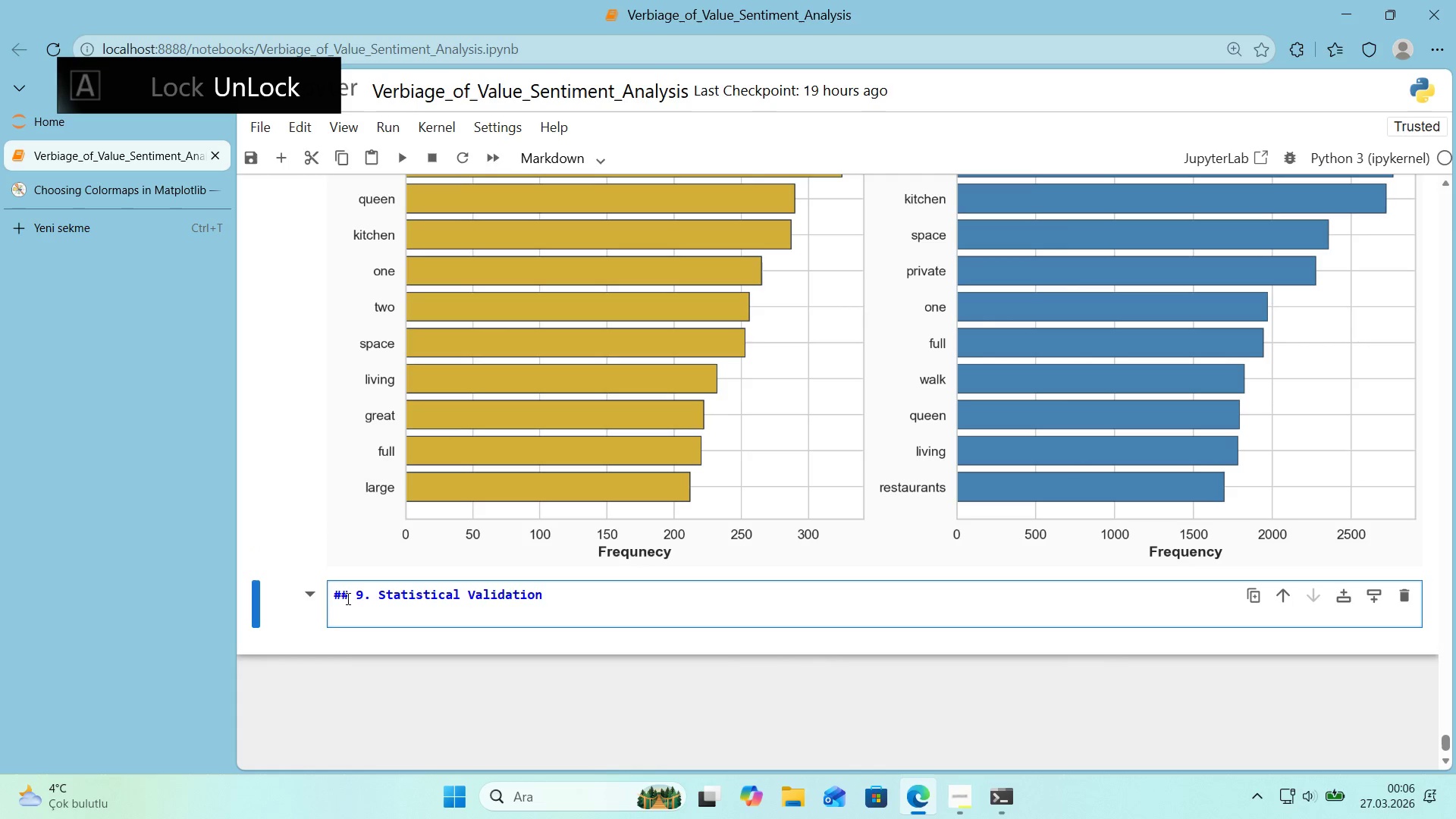 
key(CapsLock)
 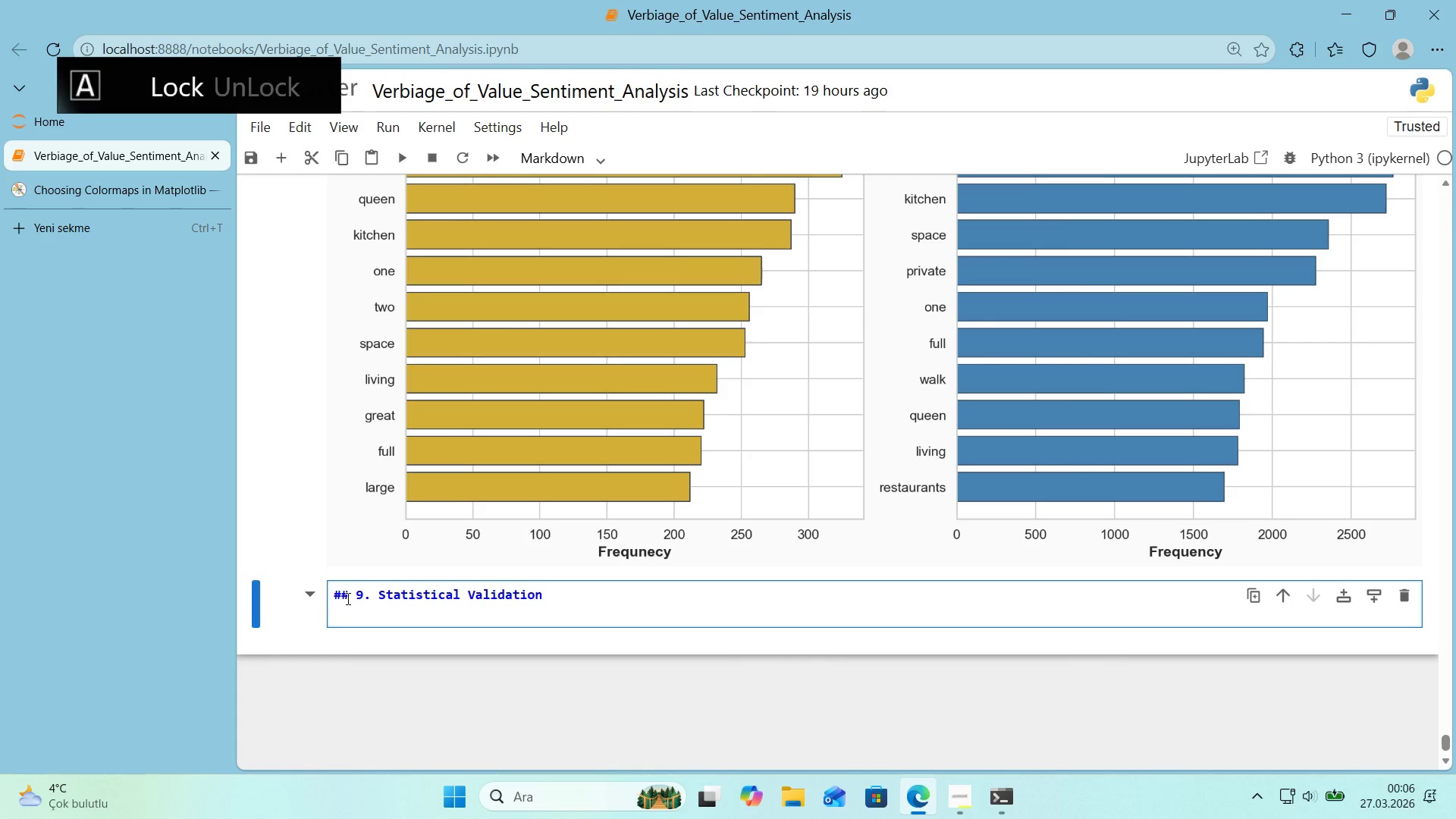 
key(Enter)
 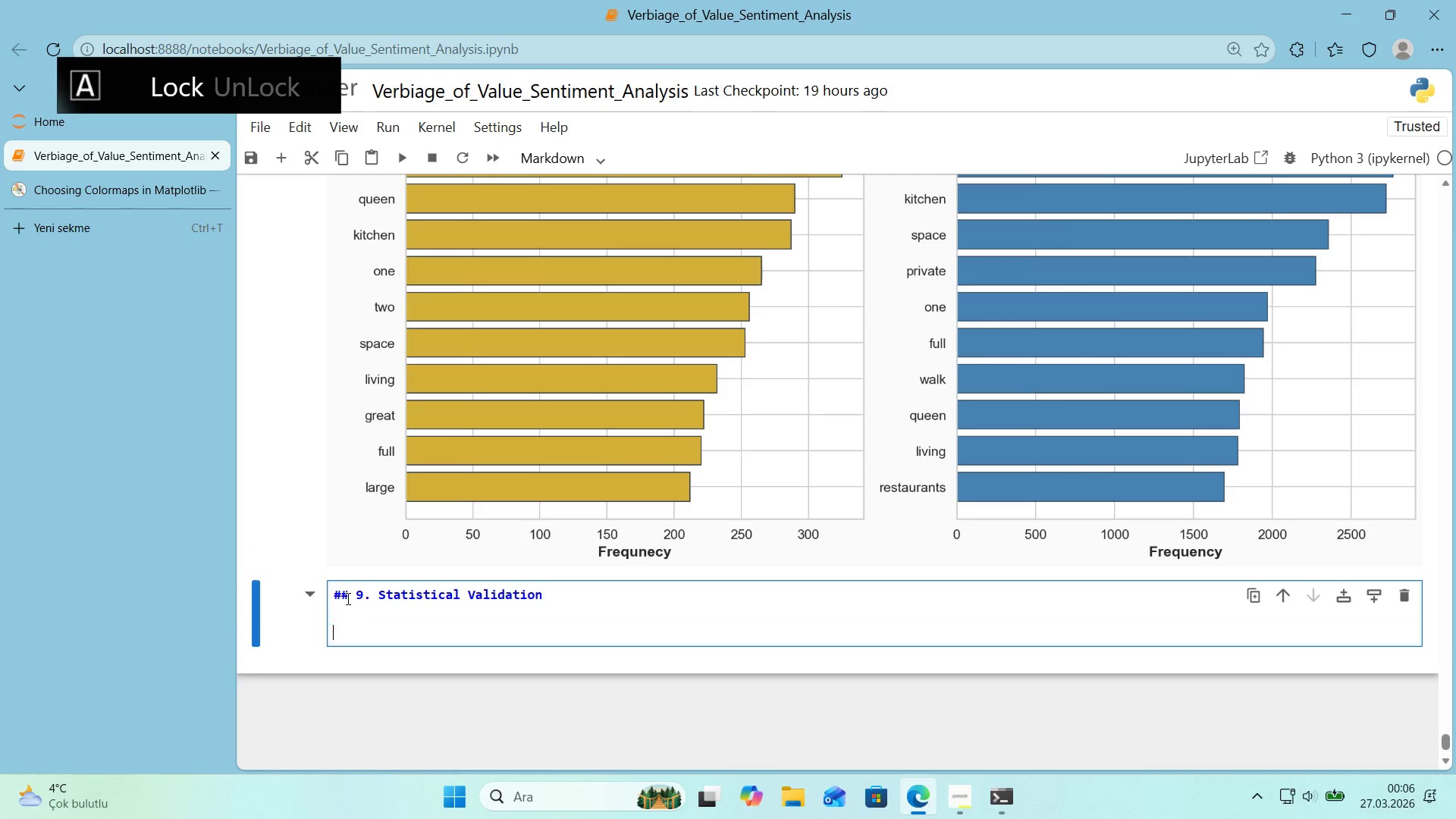 
type(To determ'ne wheter)
key(Backspace)
key(Backspace)
key(Backspace)
type(ther the observed sent'')
key(Backspace)
type(ment d'fferences are stat's)
 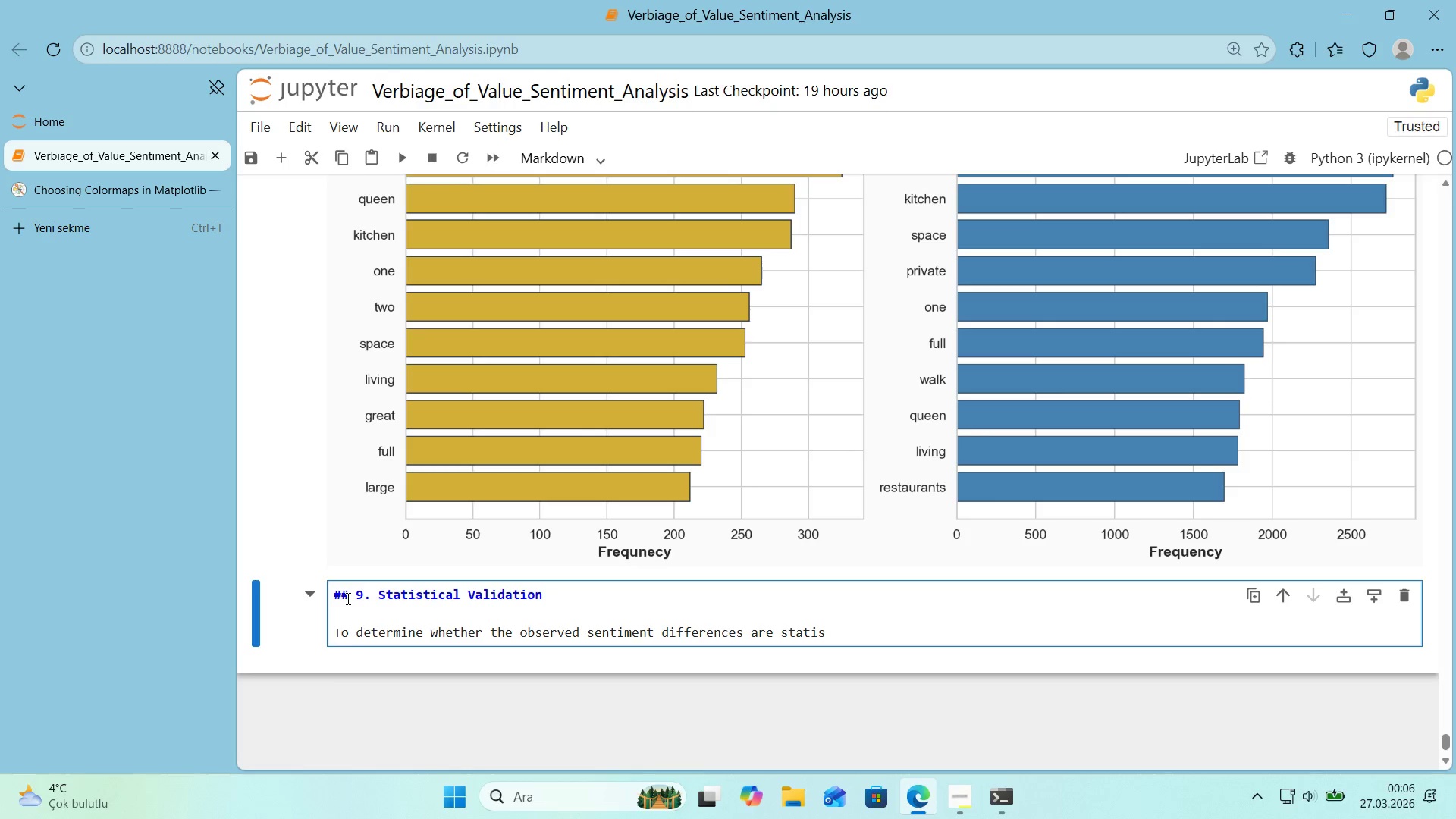 
type(t'cal s'gn'f'cantly )
key(Backspace)
key(Backspace)
type(g)
key(Backspace)
type('gn'f'cantly )
 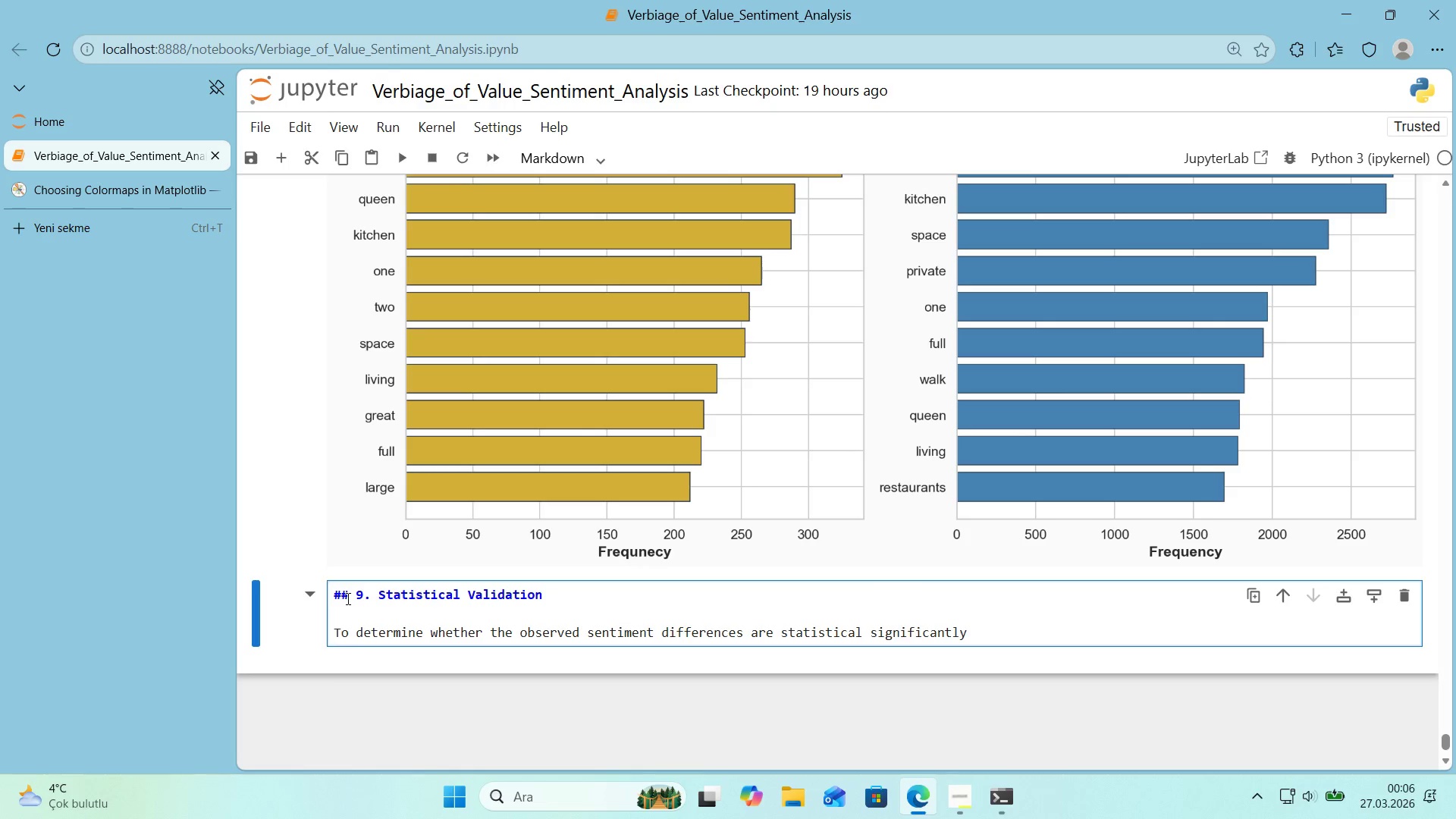 
hold_key(key=Backspace, duration=0.78)
 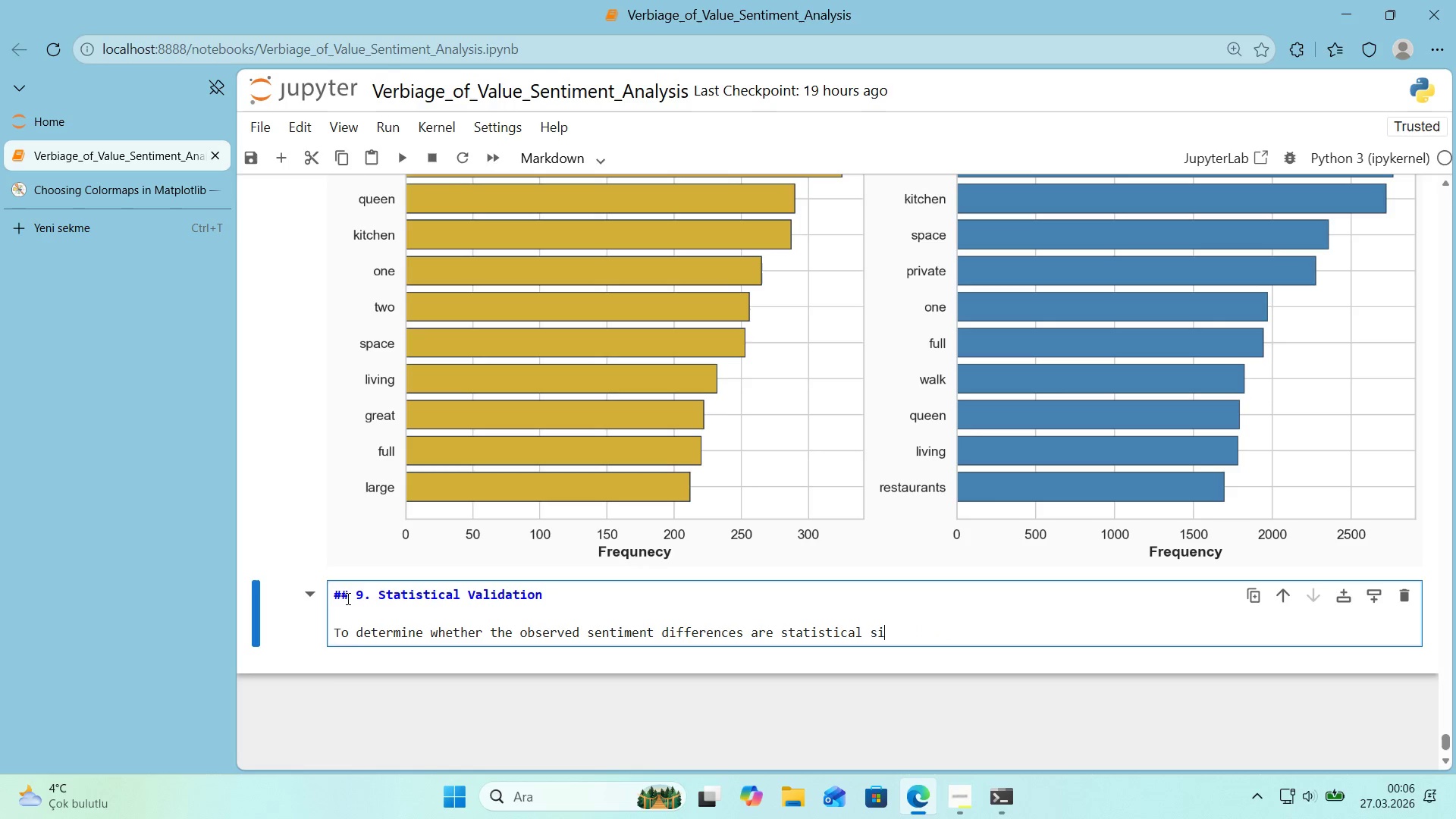 
key(Backspace)
key(Backspace)
key(Backspace)
key(Backspace)
type( s'gn'f'cantly )
 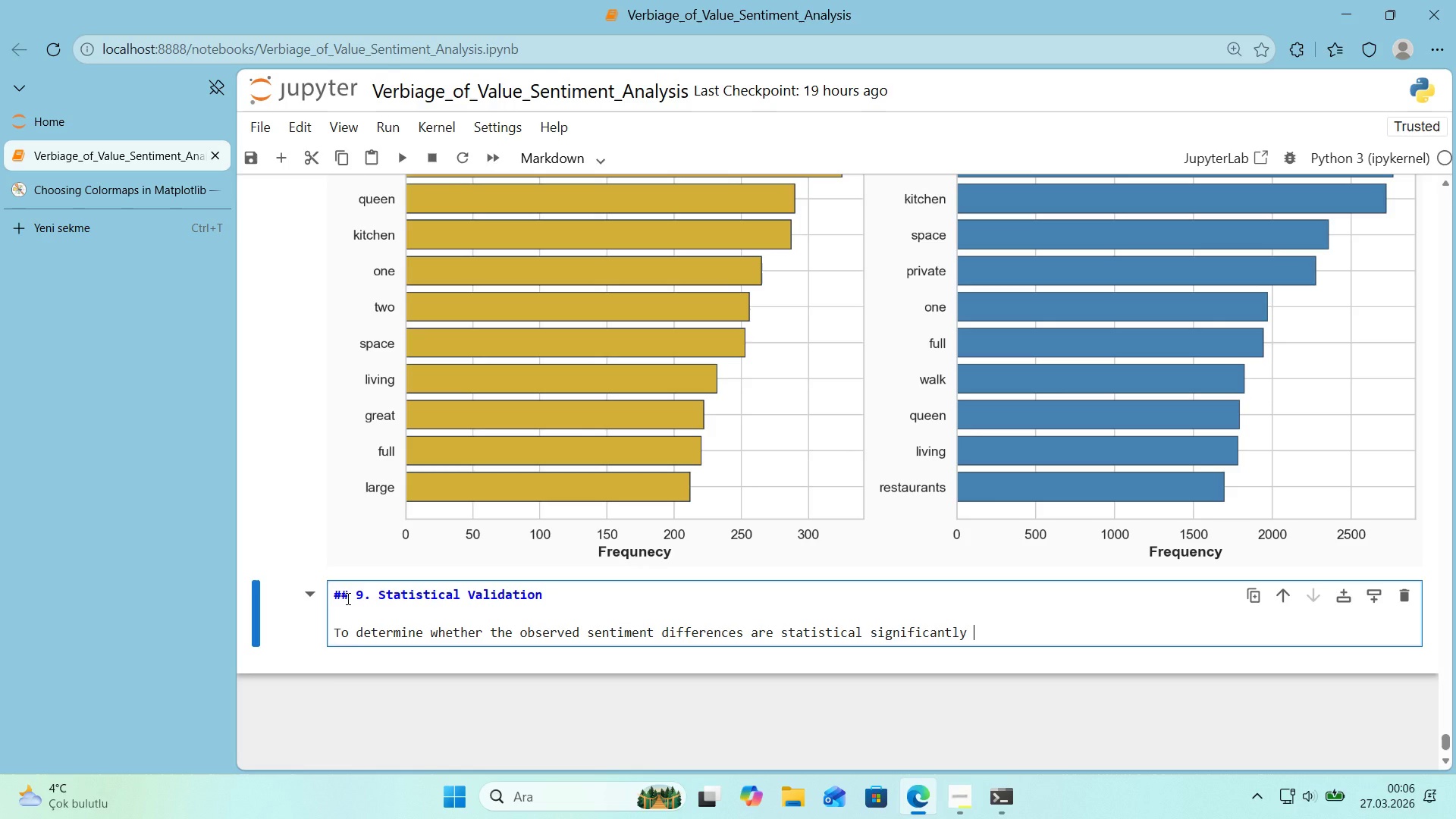 
wait(8.84)
 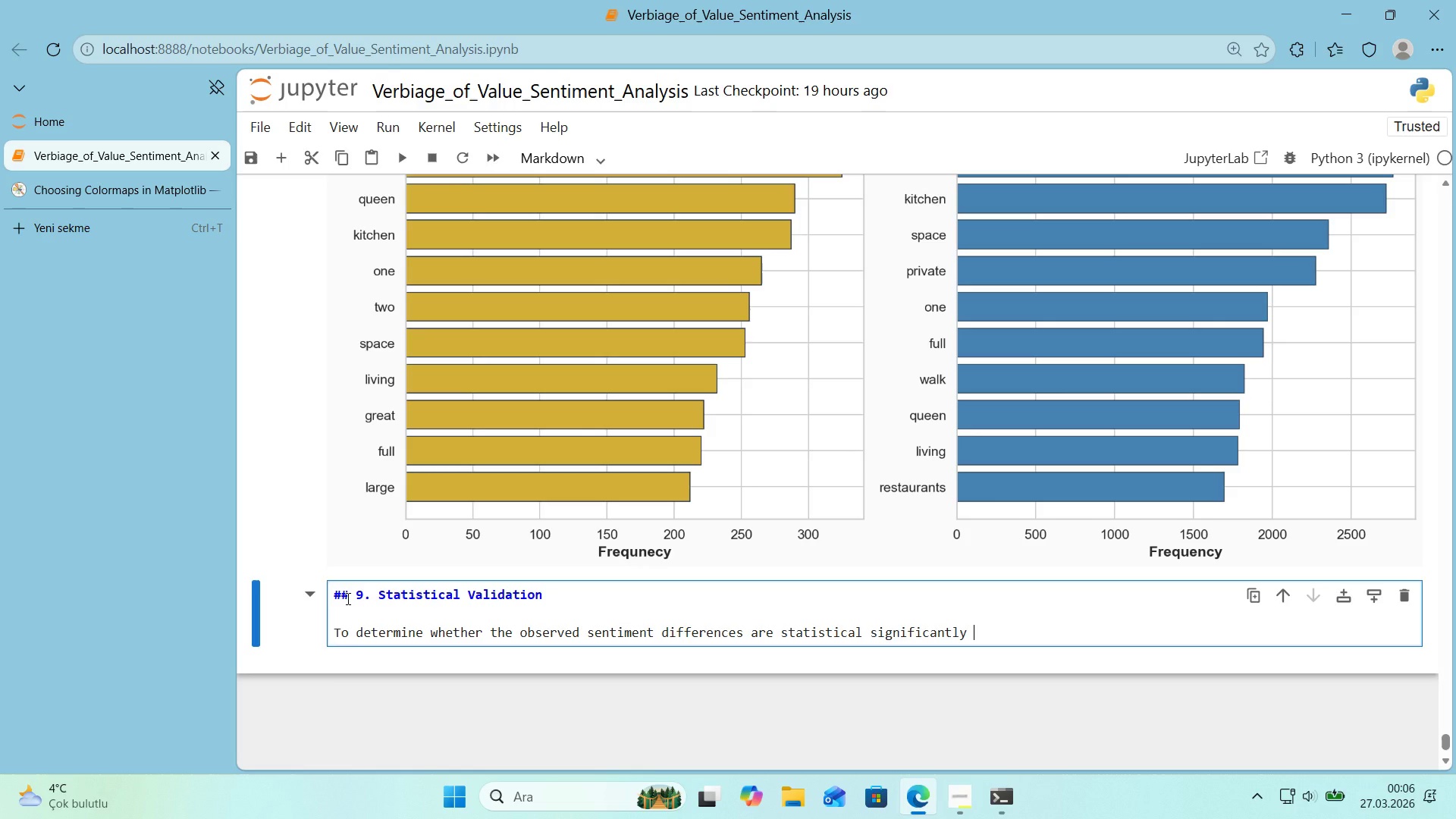 
key(Backspace)
 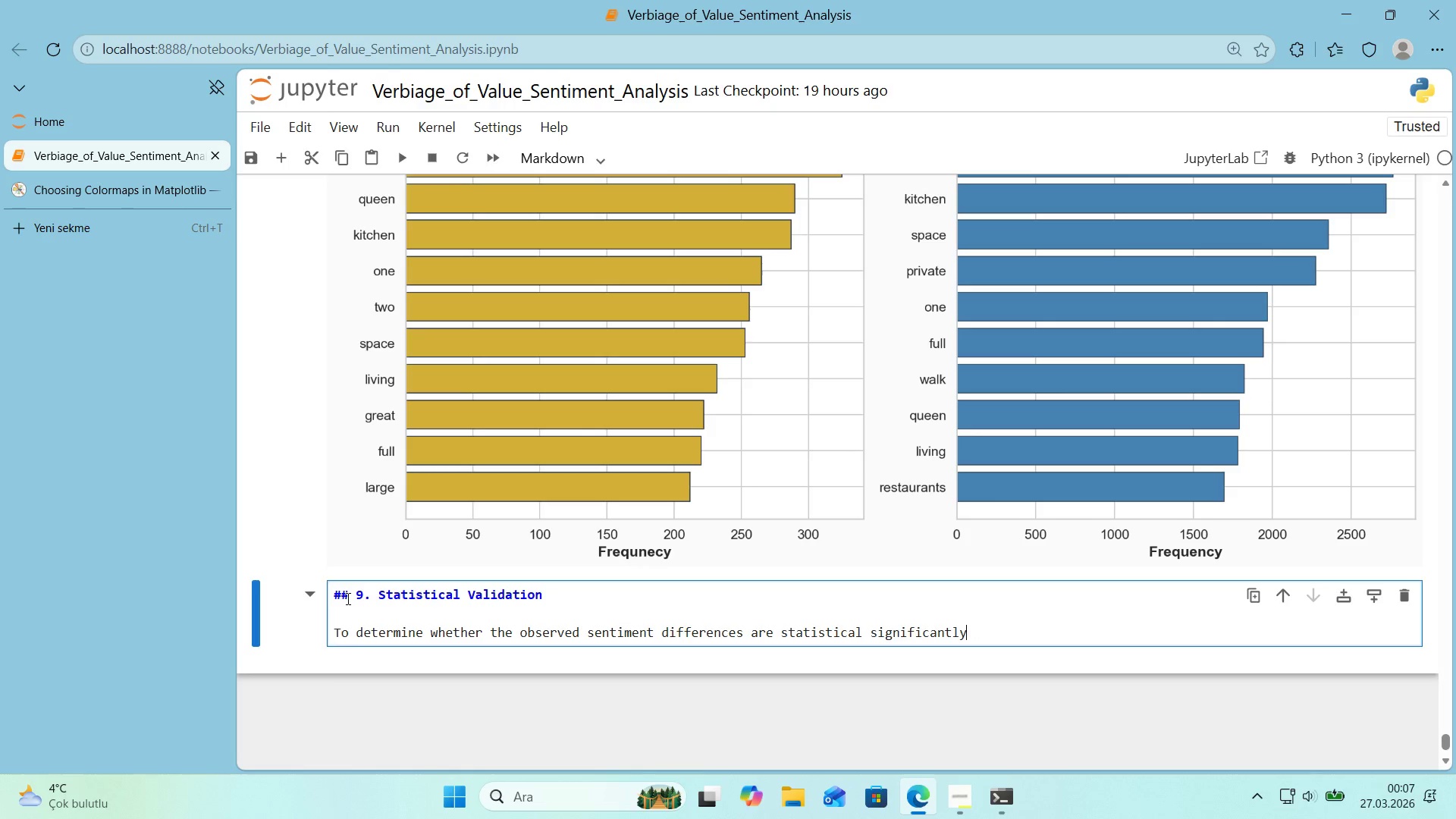 
key(Backspace)
 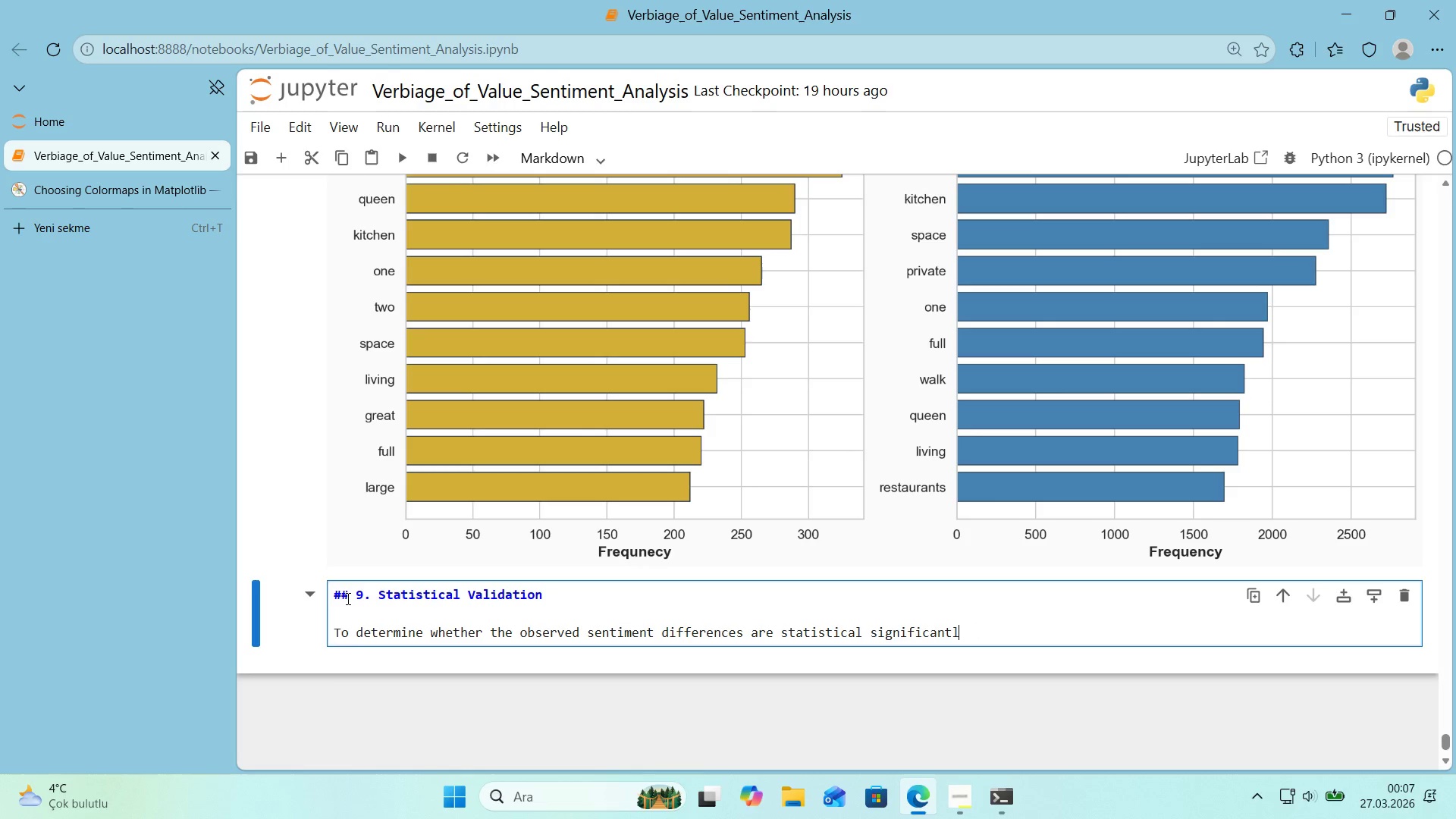 
key(Backspace)
 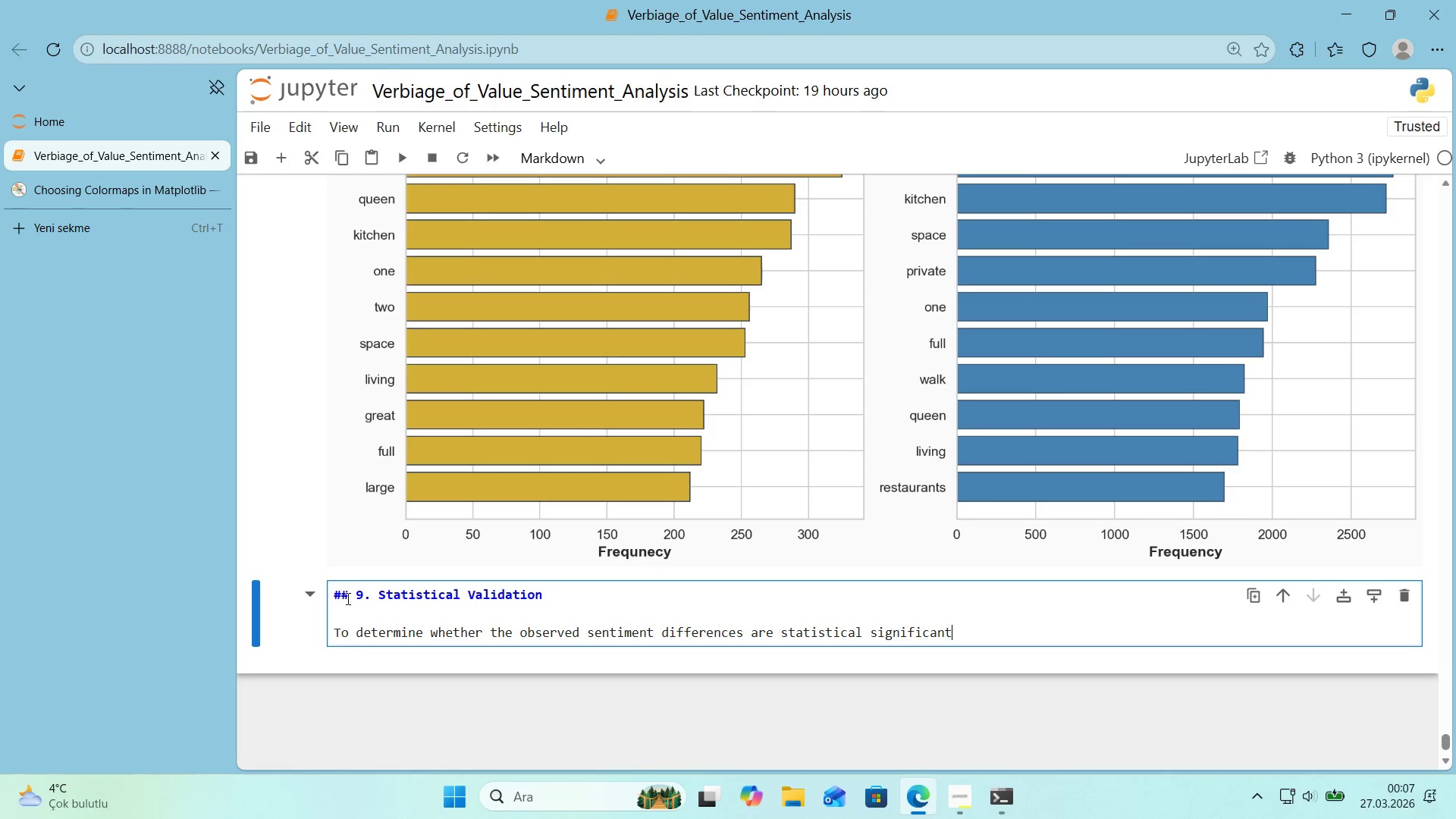 
key(Backspace)
 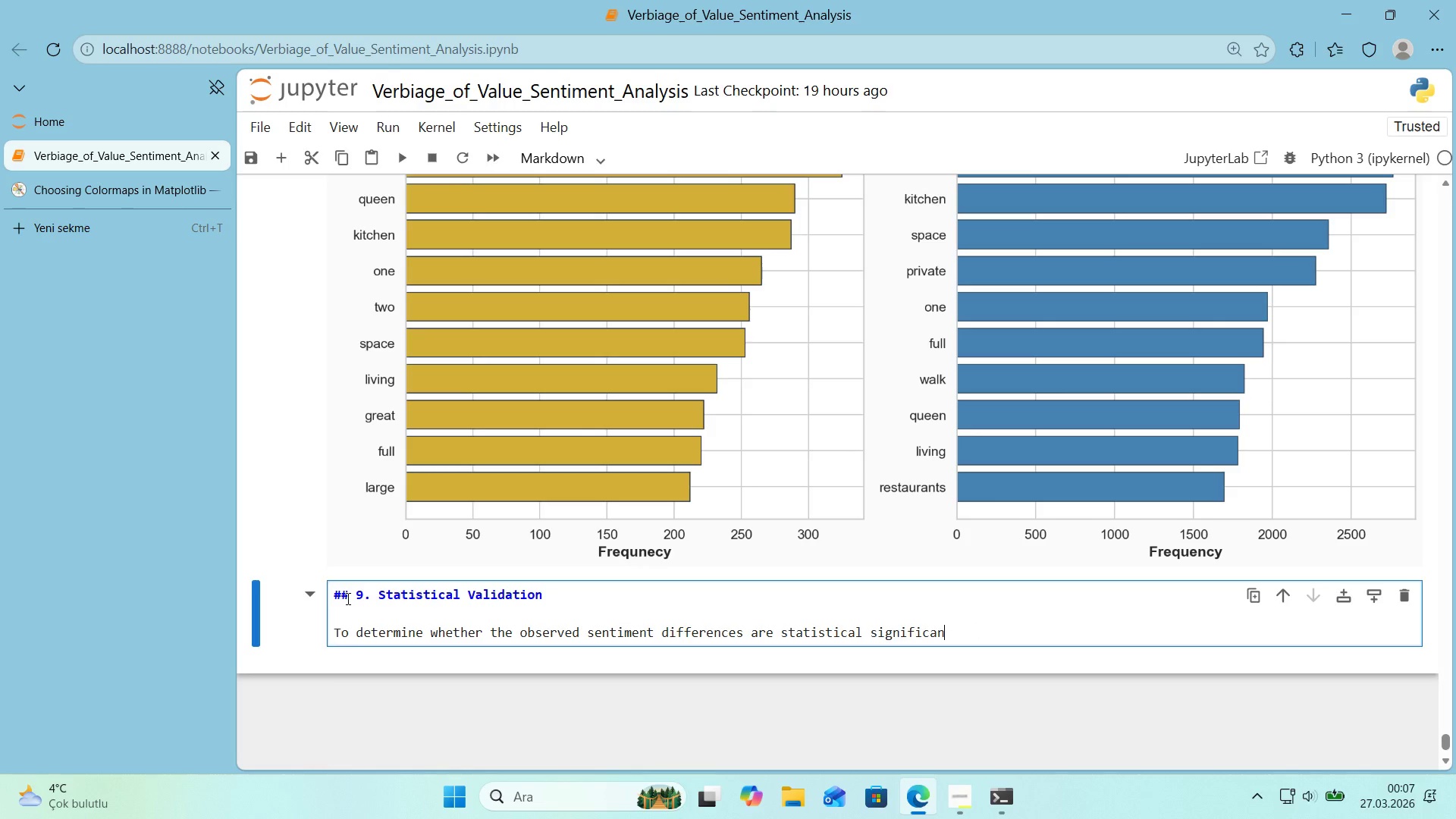 
key(T)
 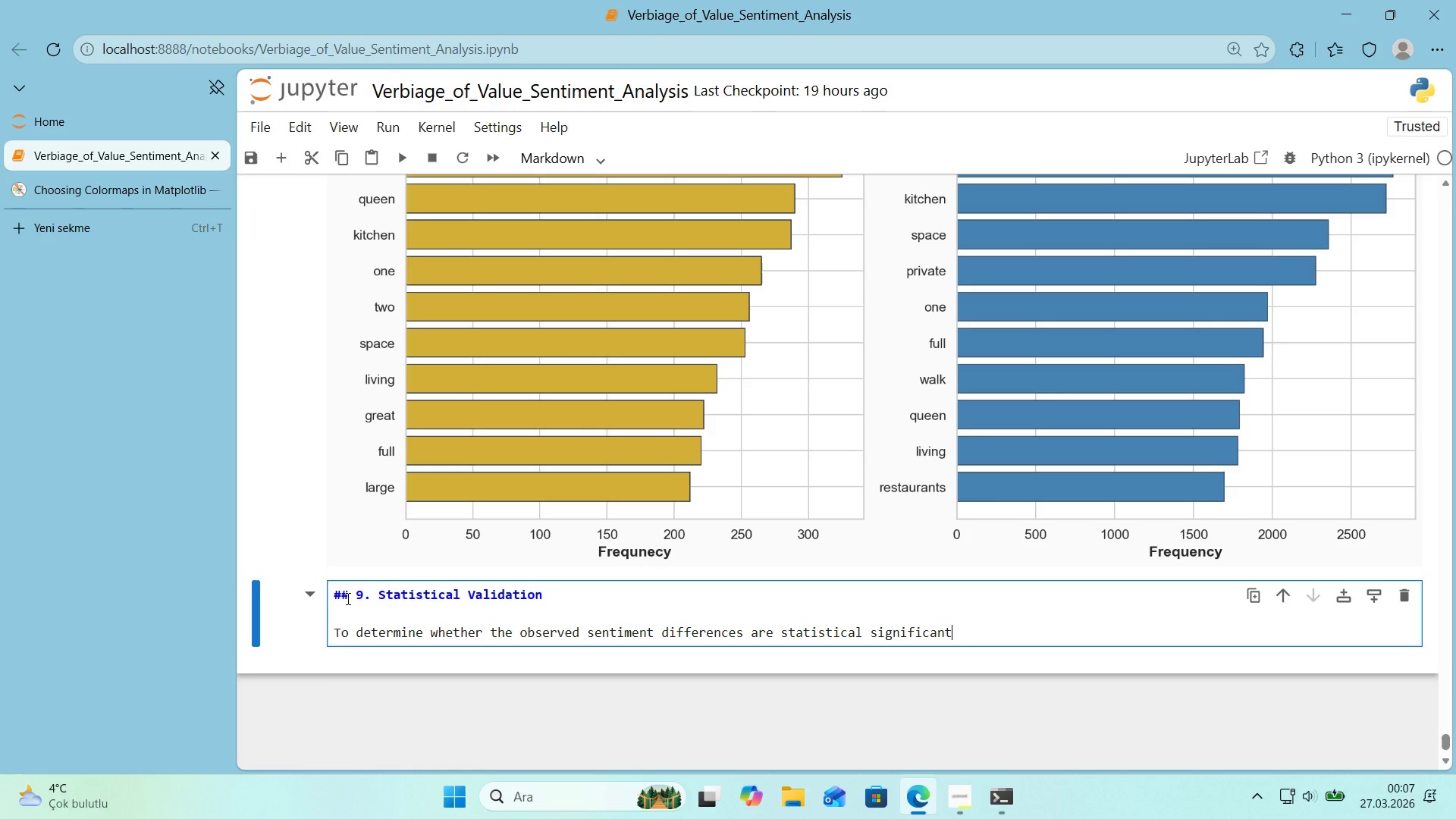 
type(, apply ****)
 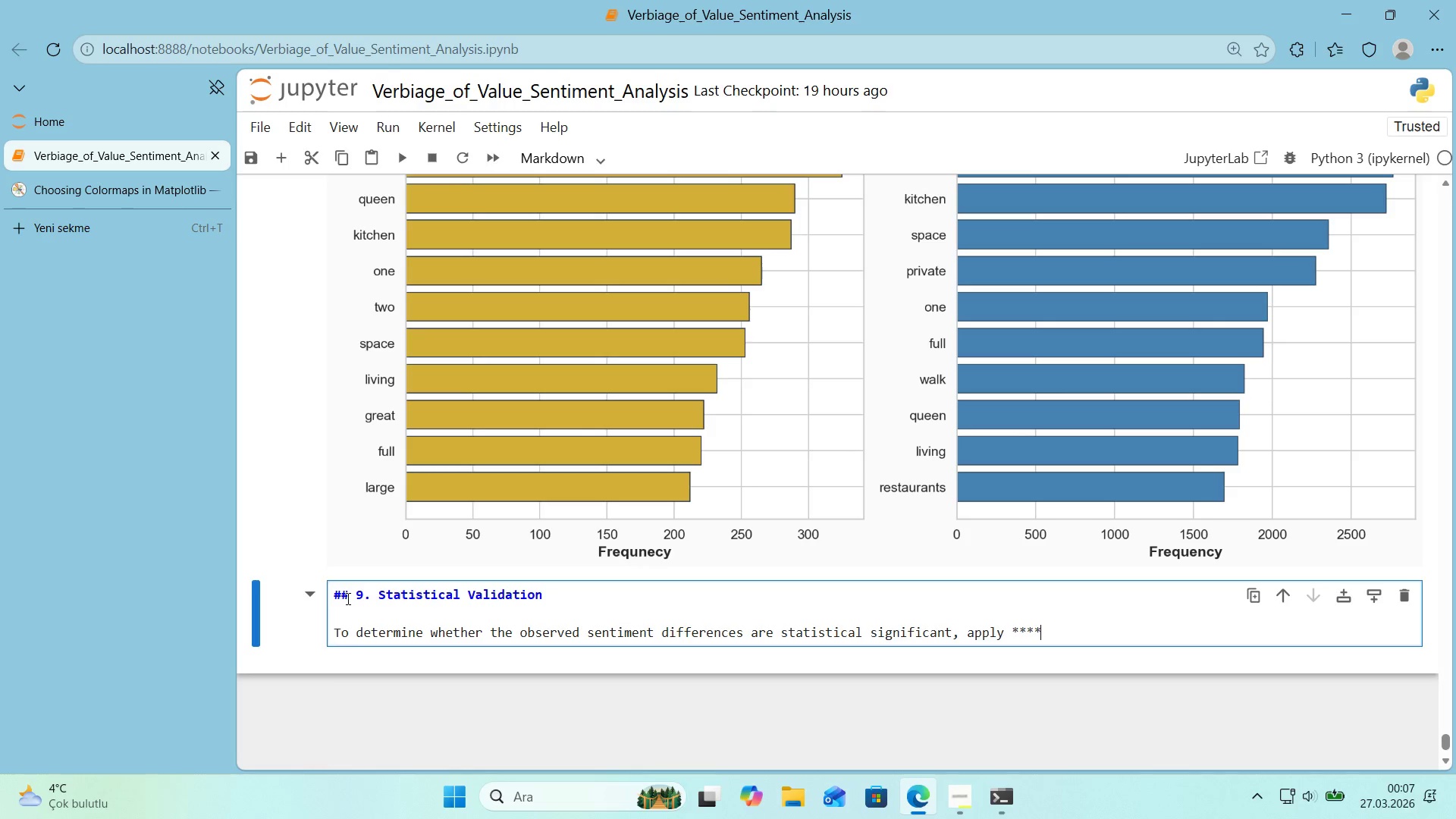 
key(ArrowLeft)
 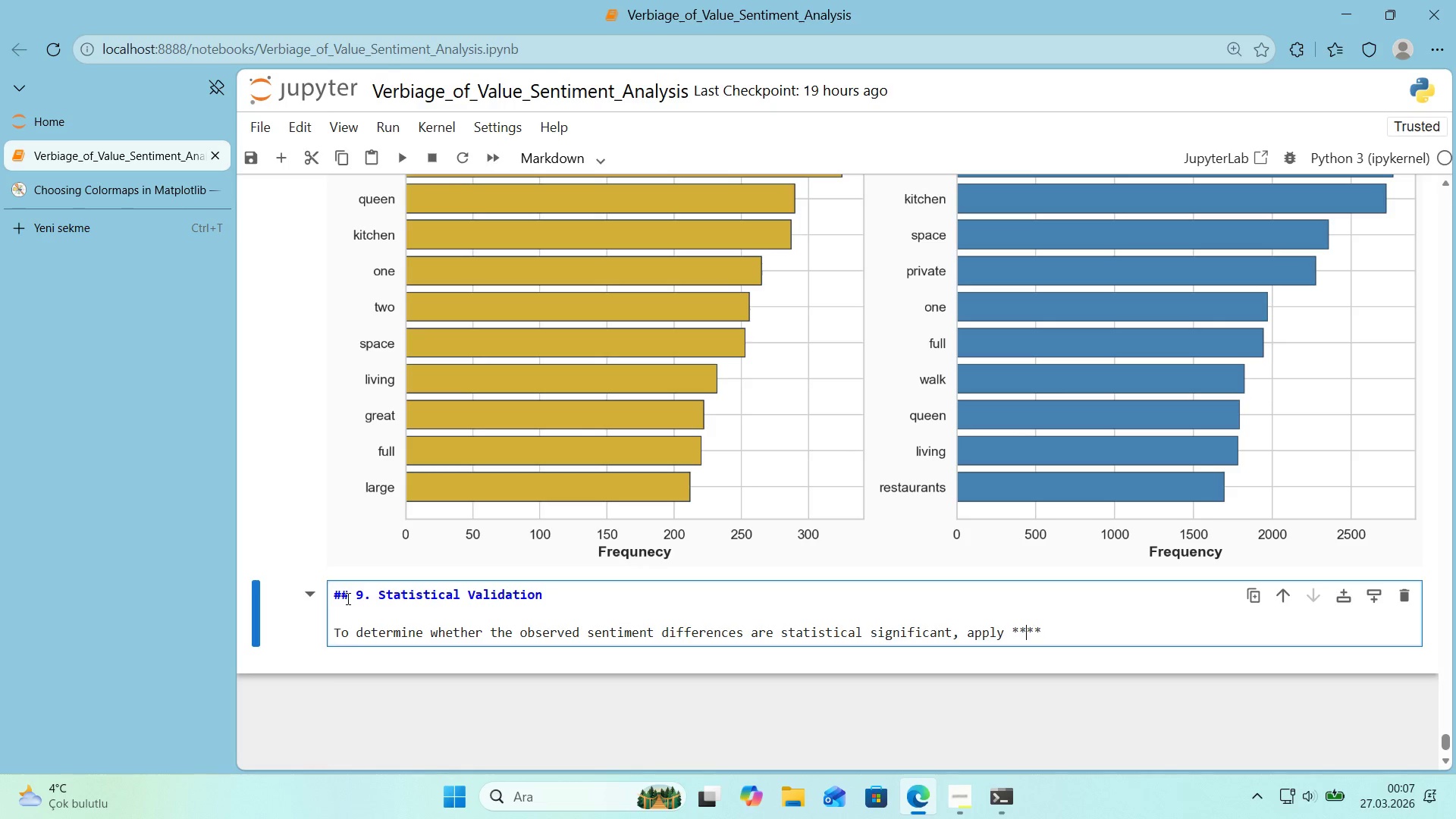 
key(ArrowLeft)
 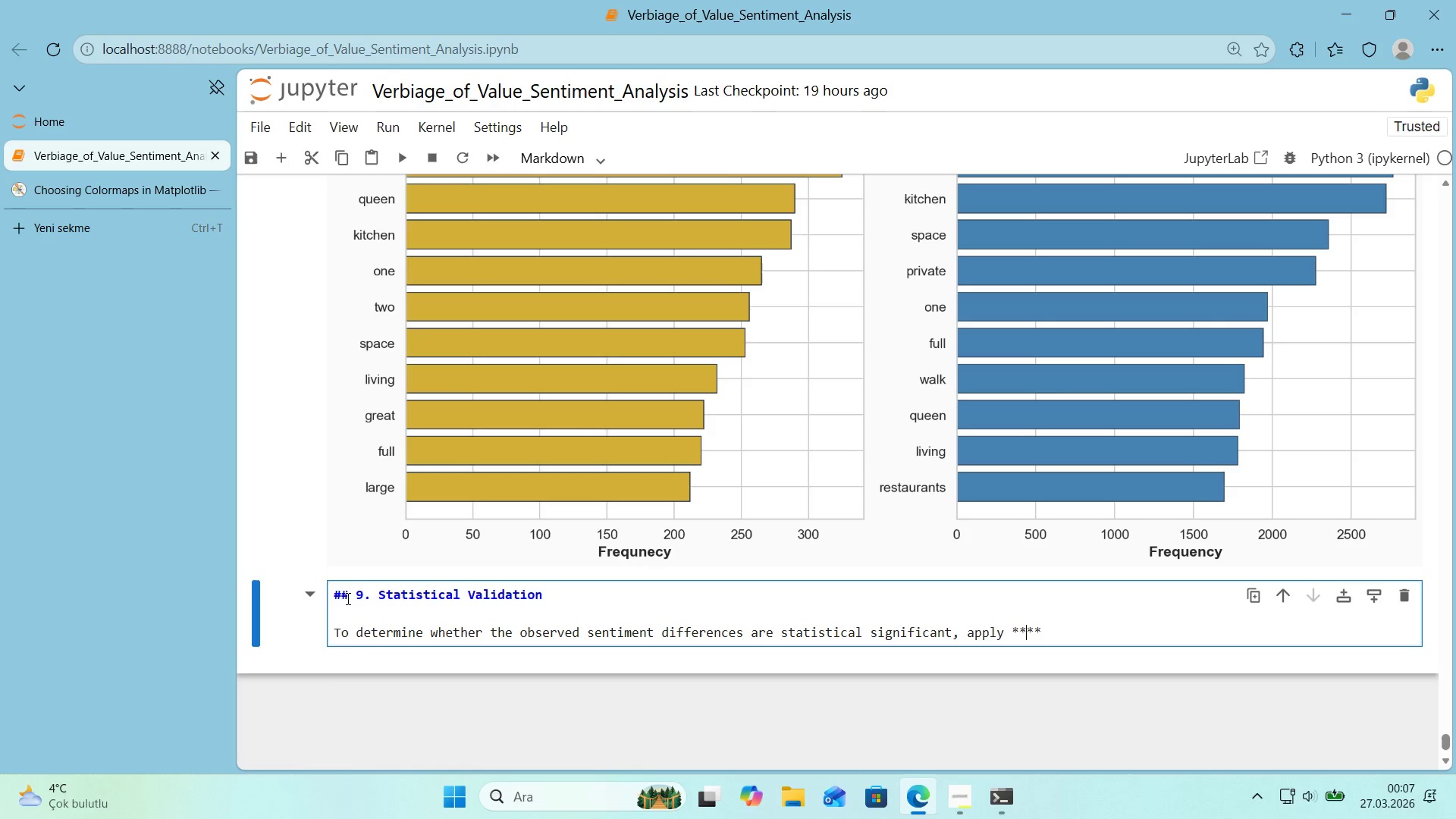 
type(Welch@s t-test)
 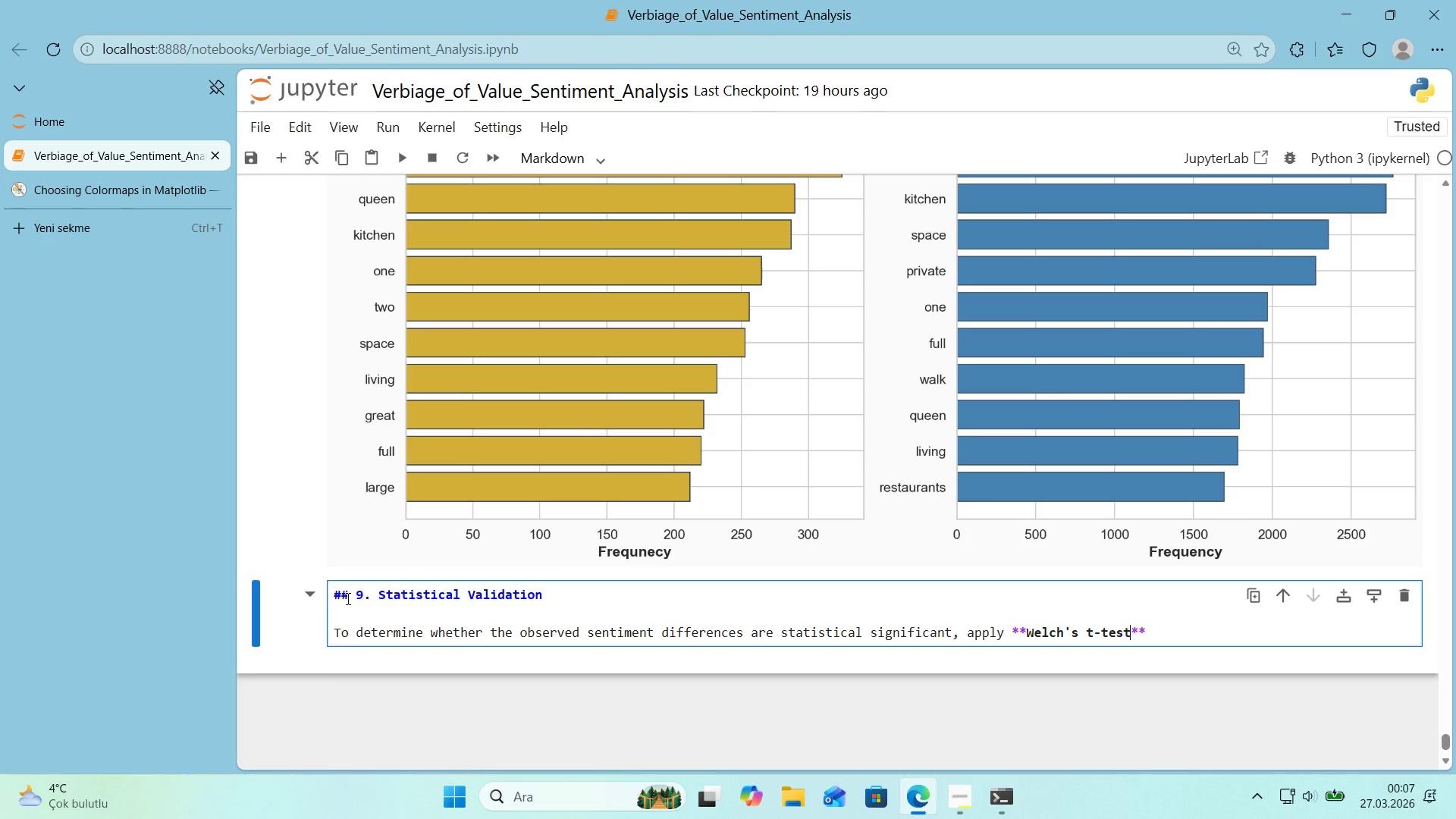 
key(ArrowRight)
 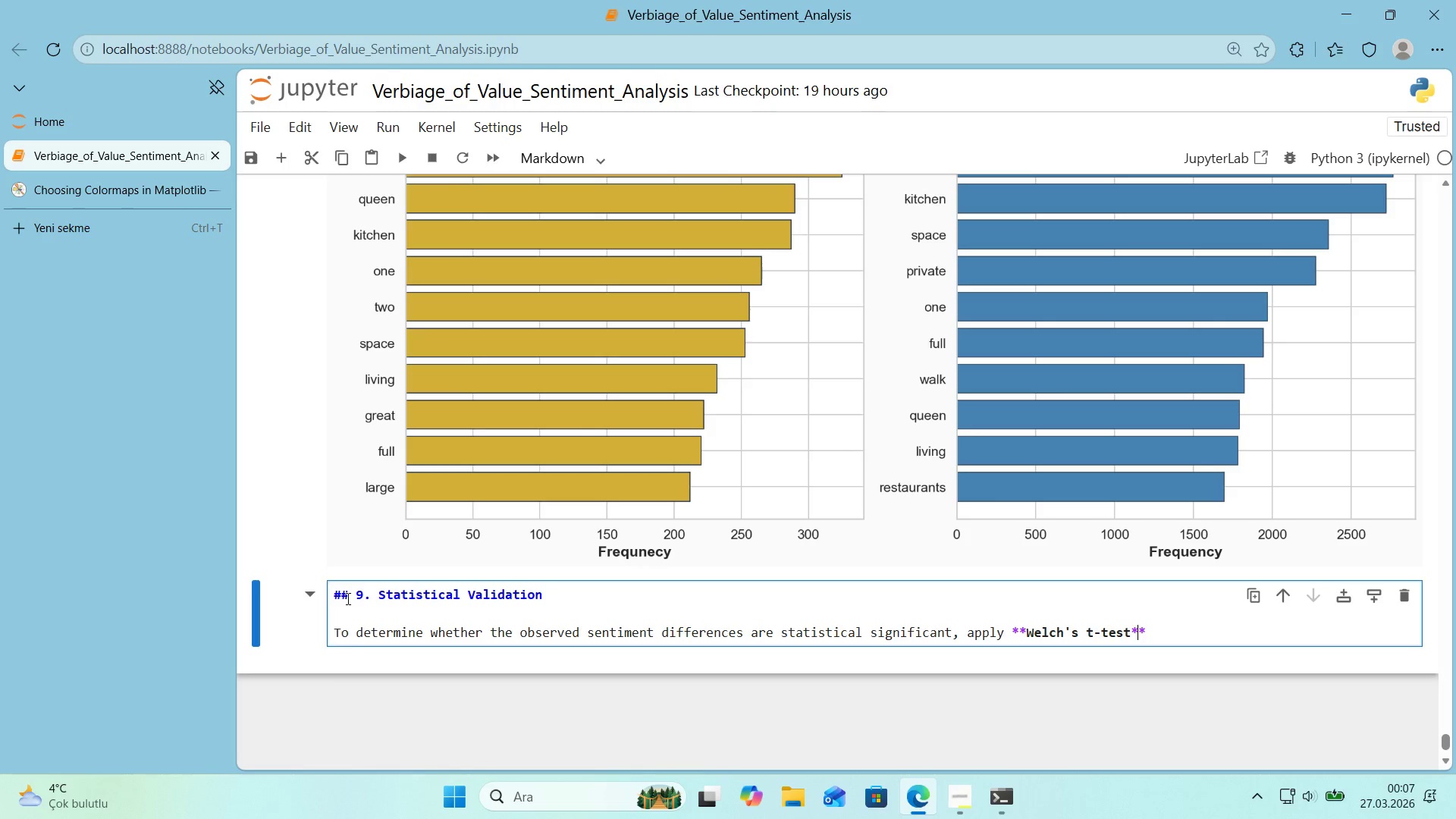 
key(ArrowRight)
 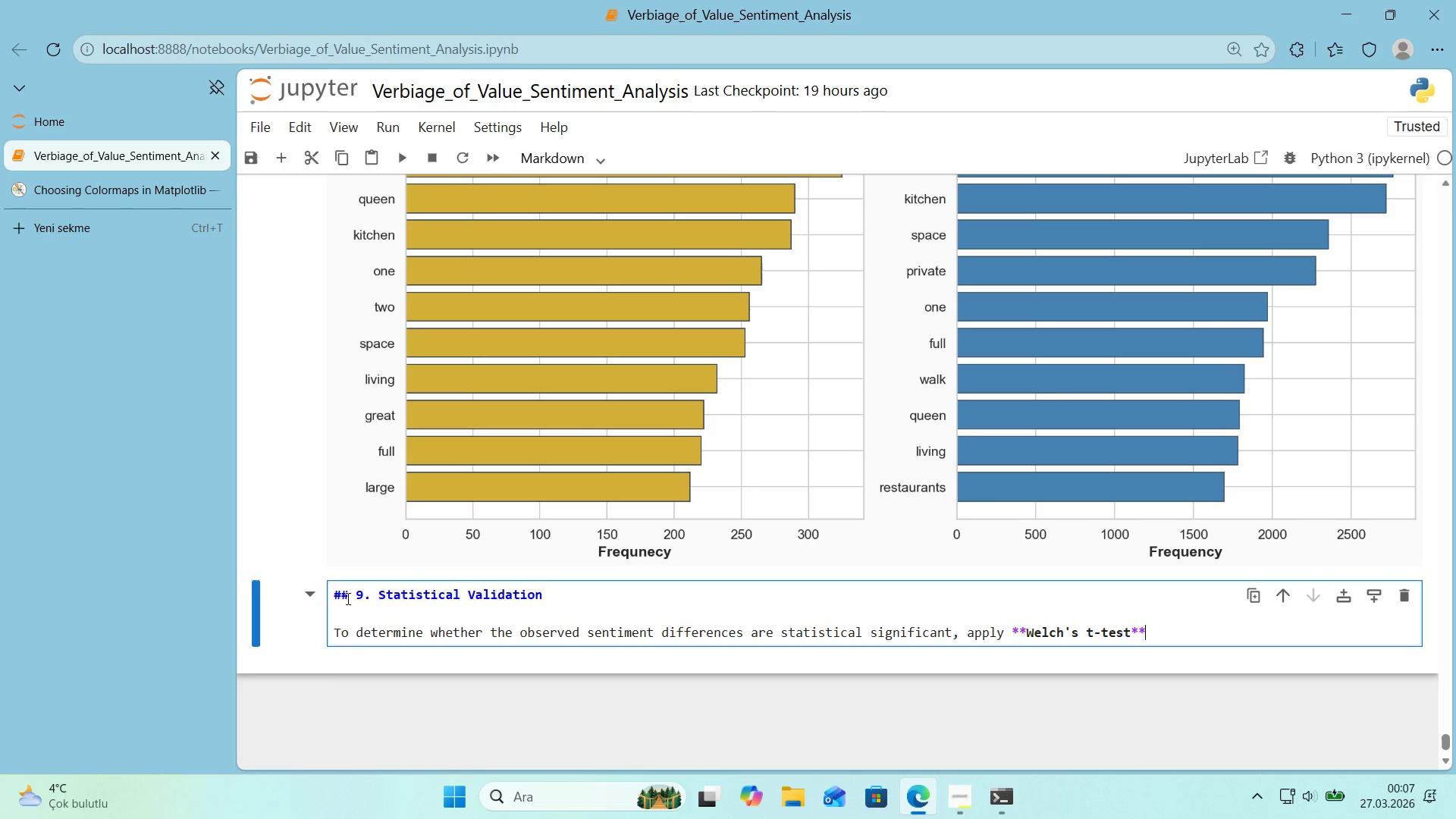 
key(Space)
 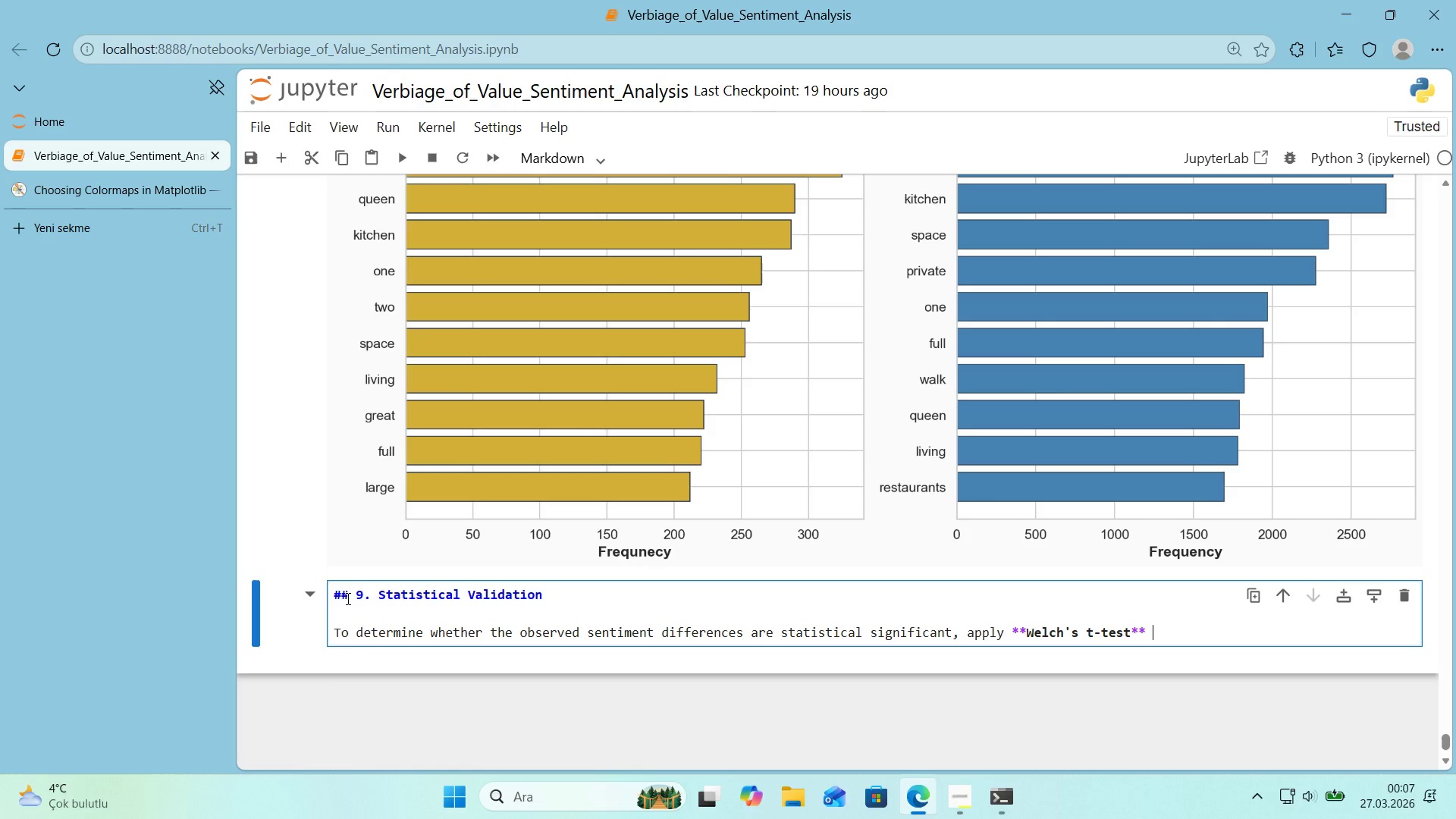 
wait(7.02)
 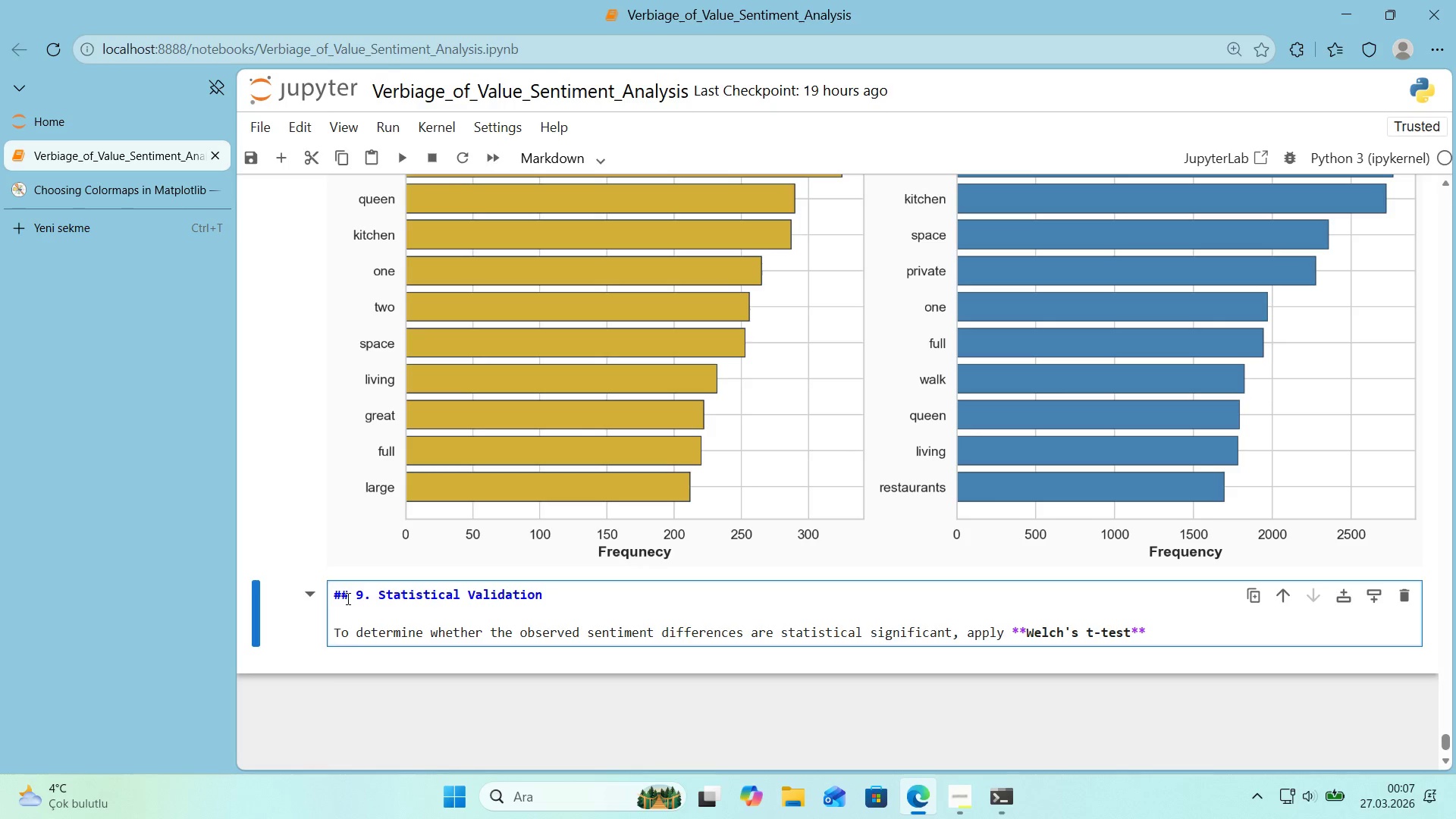 
key(ArrowLeft)
 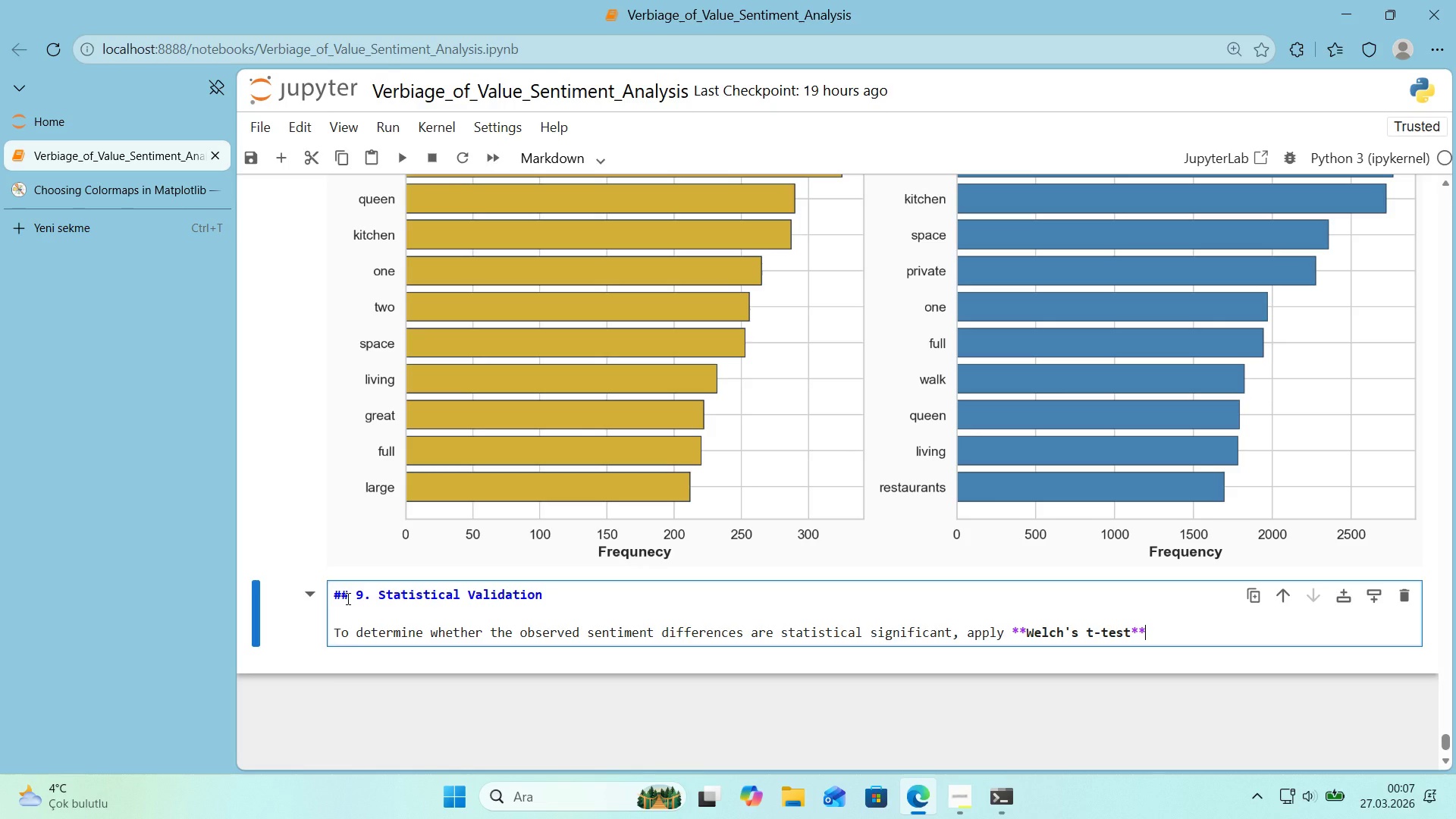 
key(Enter)
 